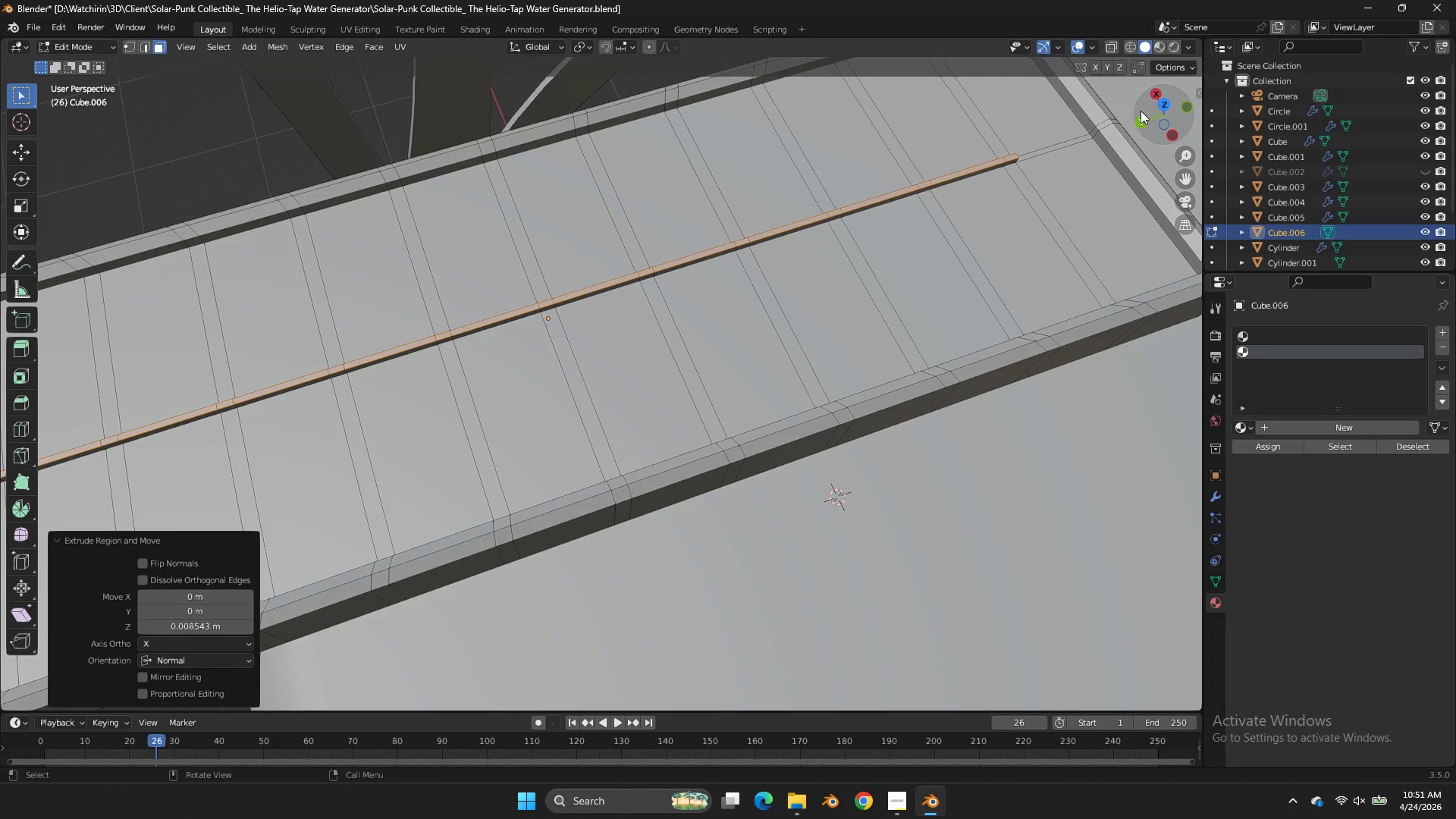 
scroll: coordinate [1097, 180], scroll_direction: down, amount: 1.0
 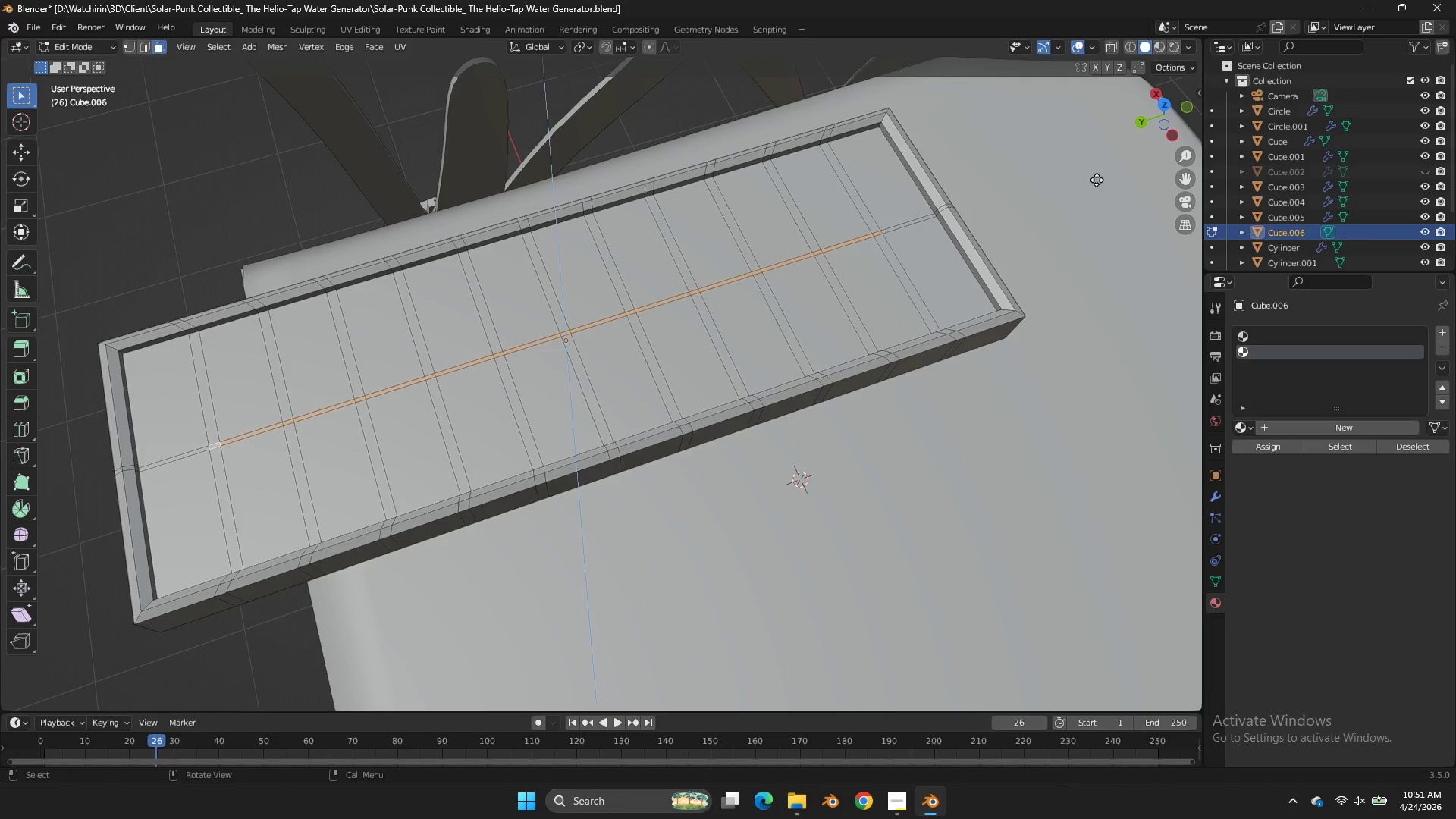 
left_click([1100, 155])
 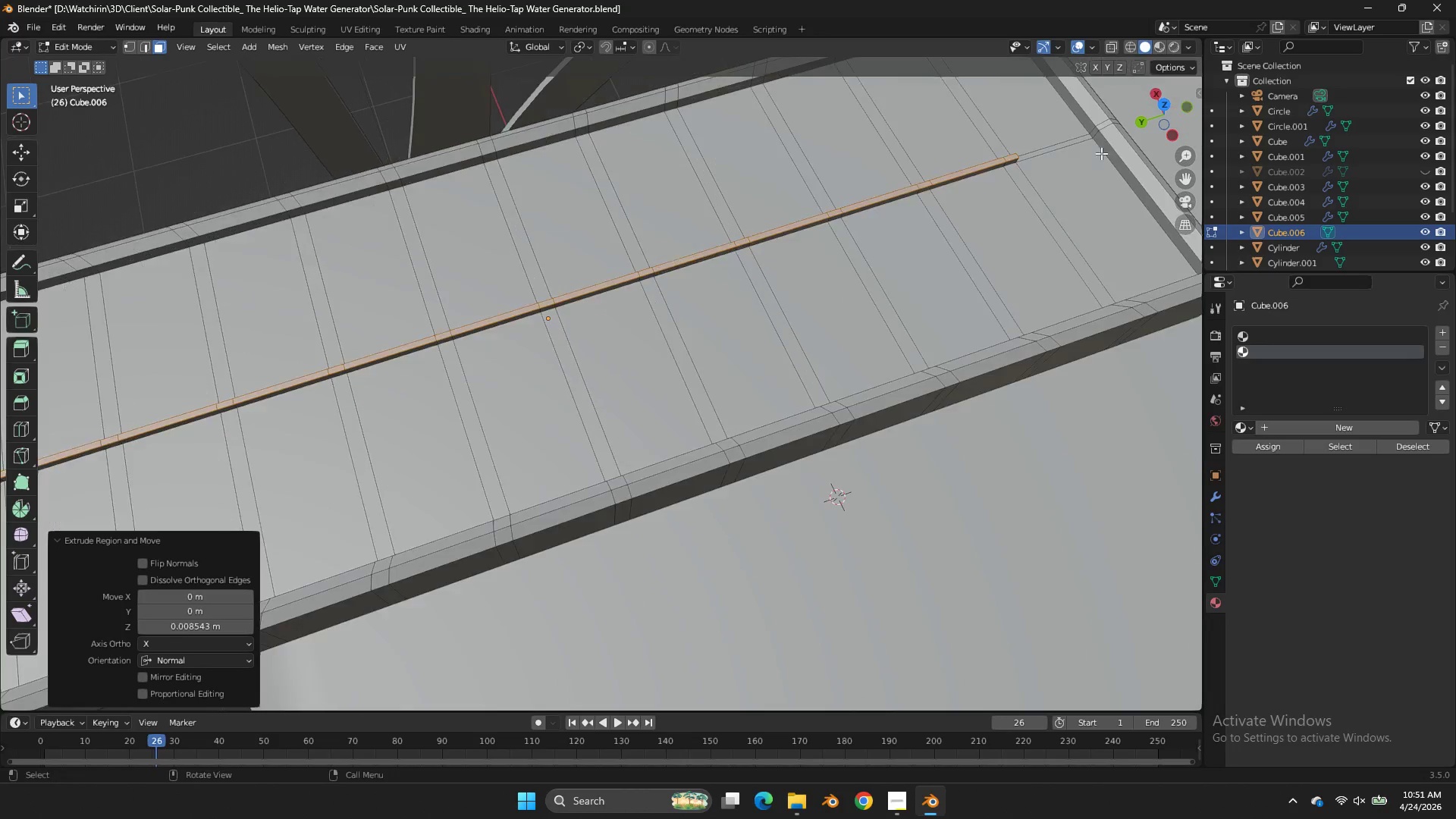 
scroll: coordinate [1101, 153], scroll_direction: up, amount: 1.0
 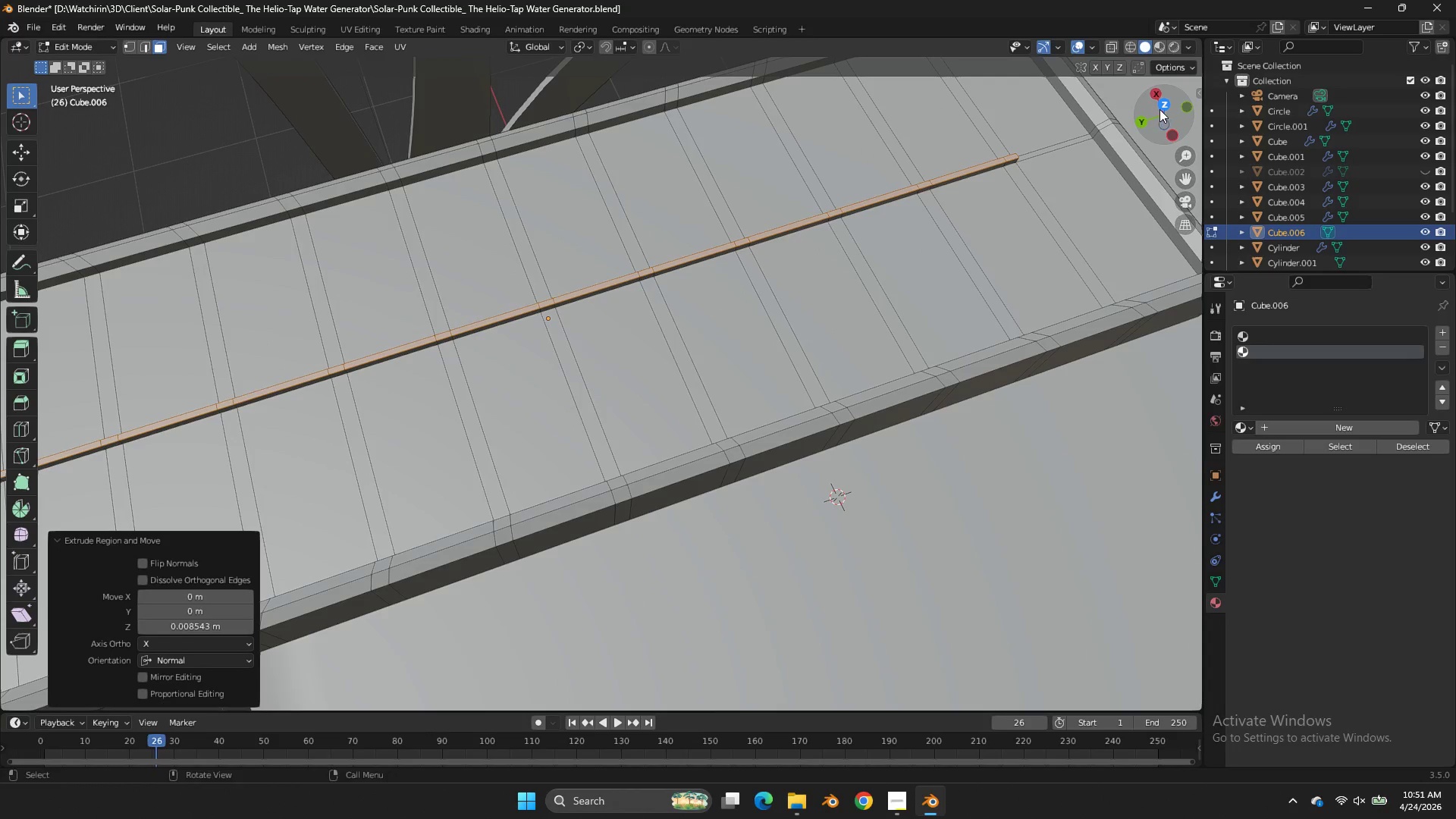 
left_click_drag(start_coordinate=[1159, 109], to_coordinate=[1079, 109])
 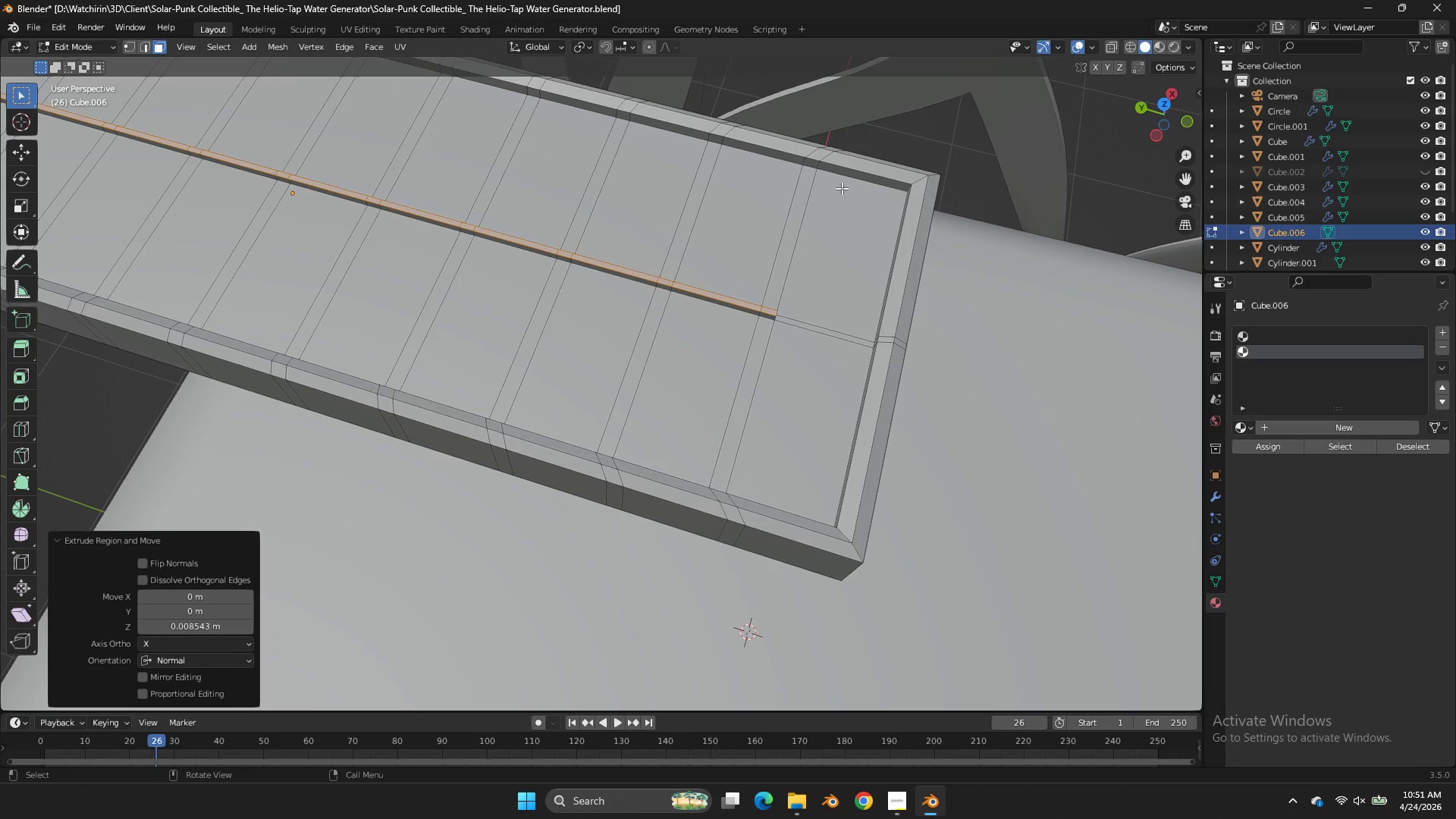 
scroll: coordinate [846, 186], scroll_direction: down, amount: 2.0
 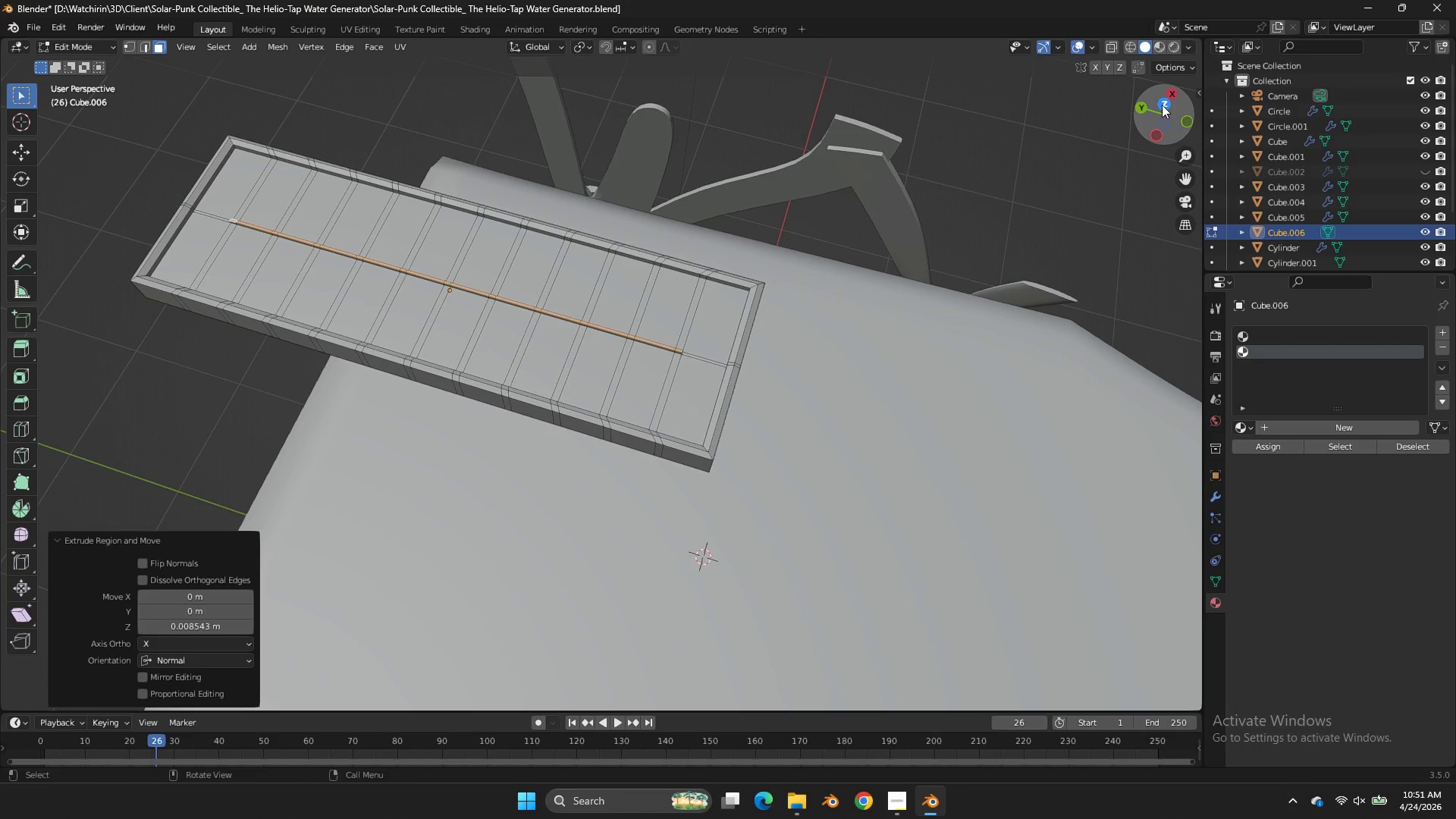 
left_click([1163, 104])
 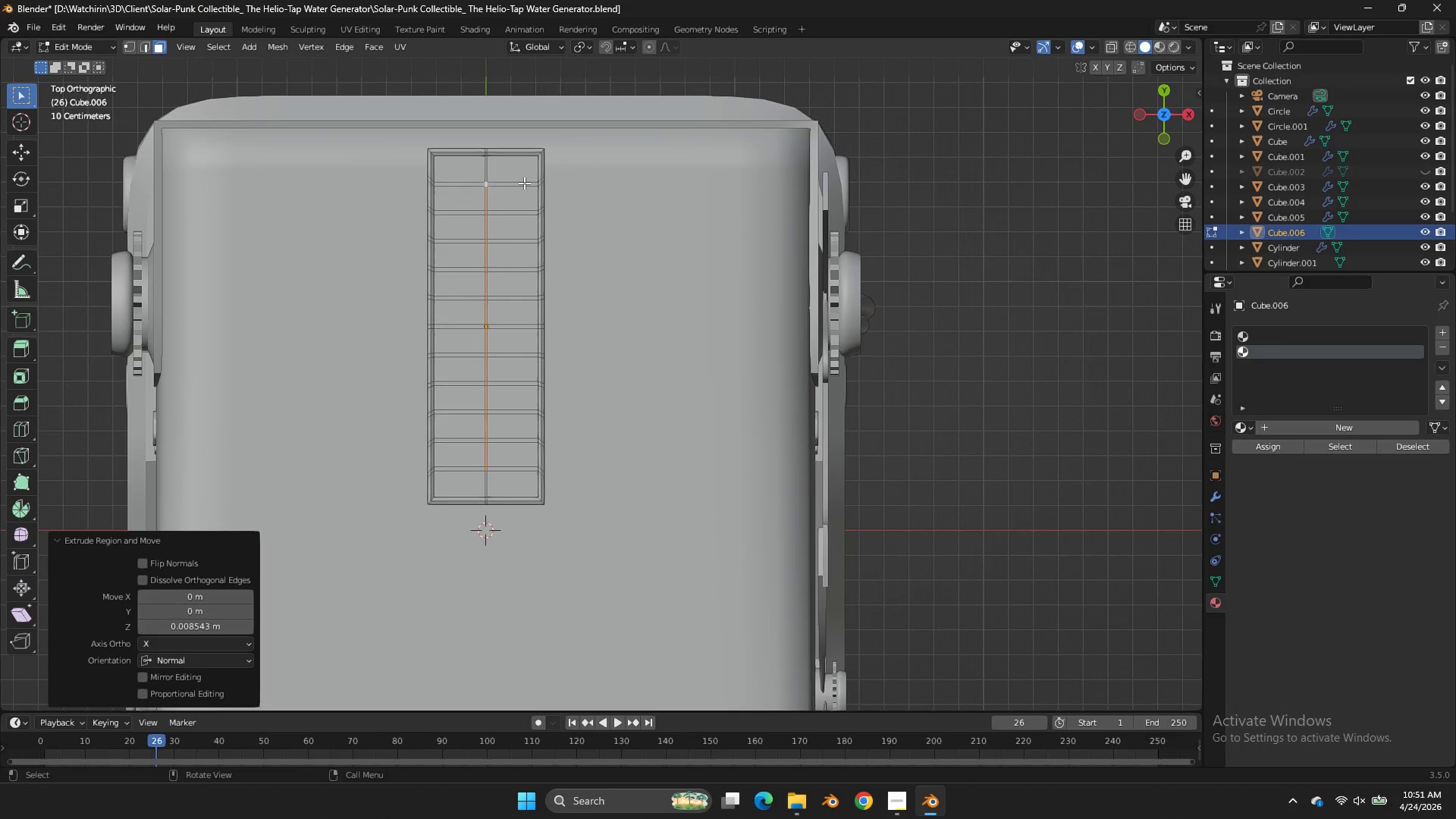 
left_click([524, 183])
 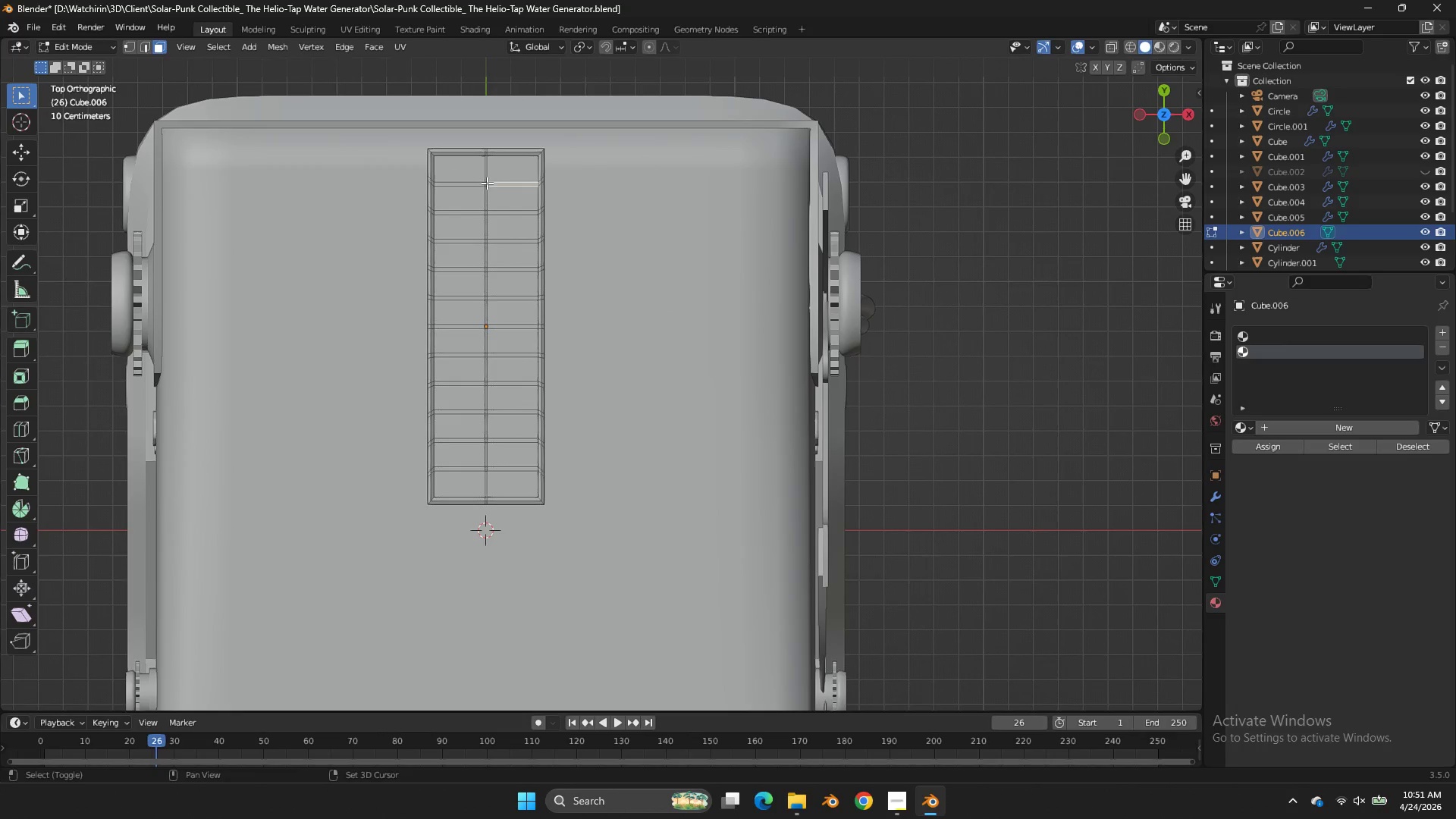 
hold_key(key=ShiftLeft, duration=0.7)
left_click([476, 184])
 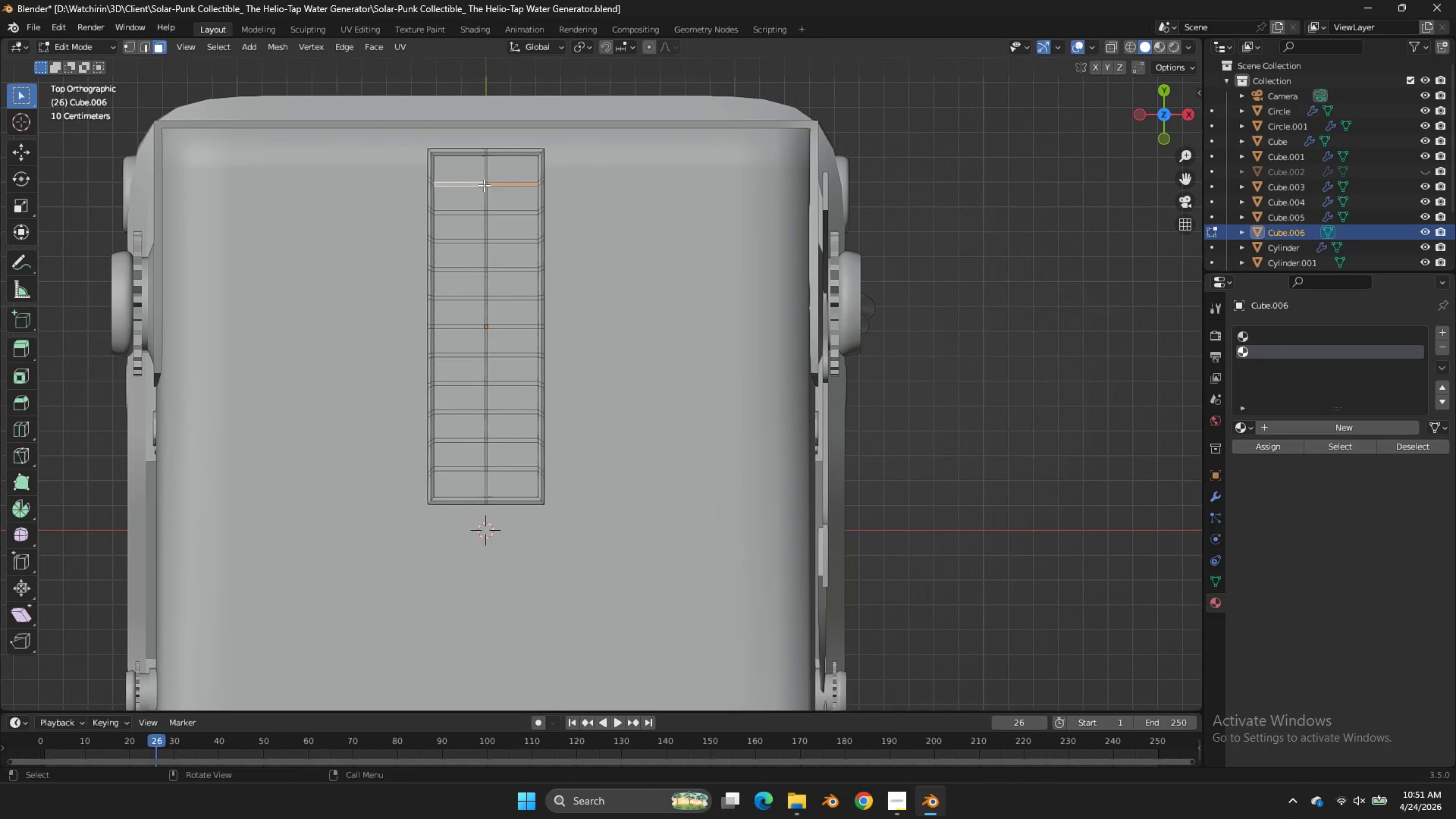 
hold_key(key=ShiftLeft, duration=7.31)
 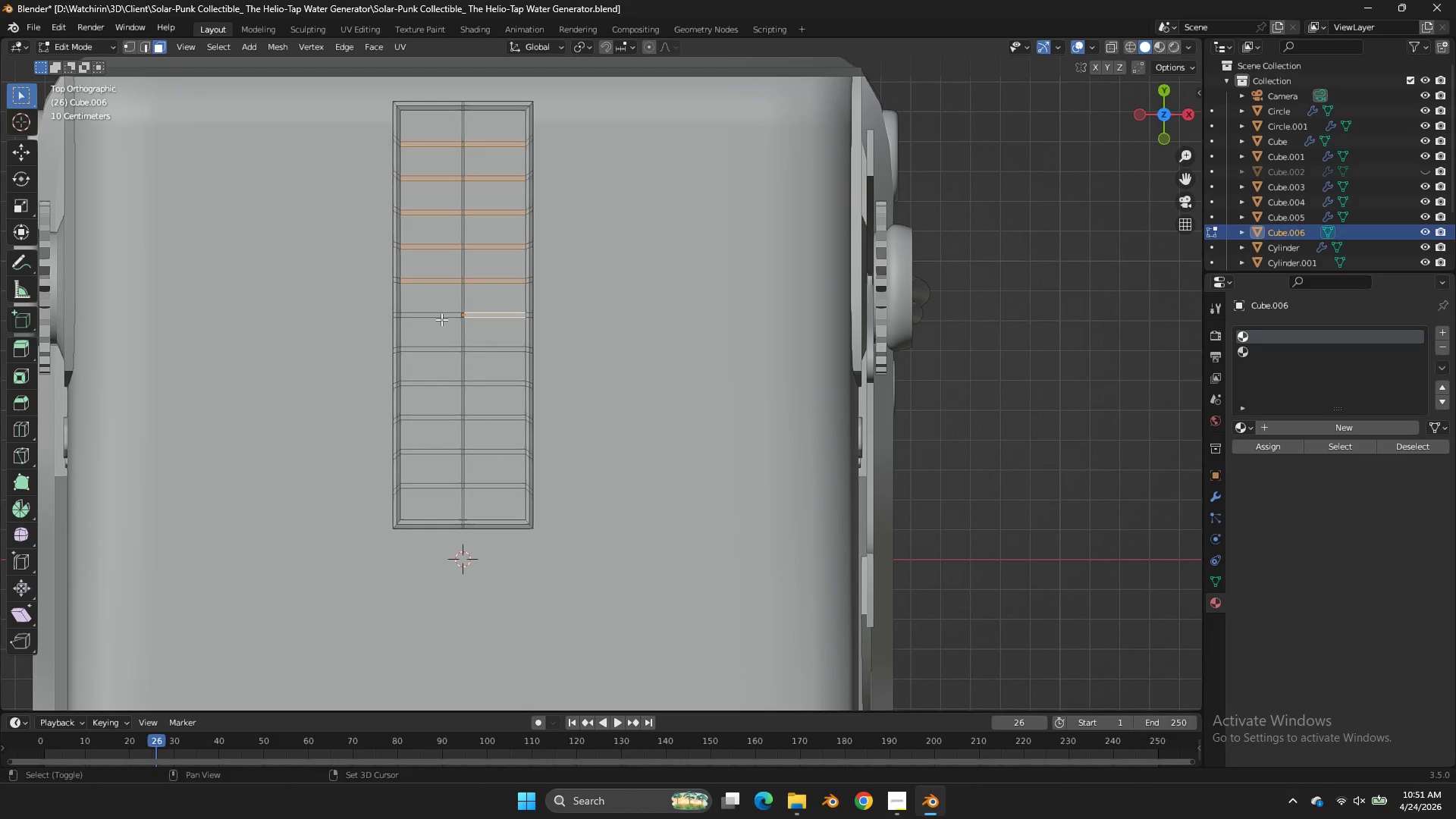 
scroll: coordinate [479, 184], scroll_direction: up, amount: 1.0
 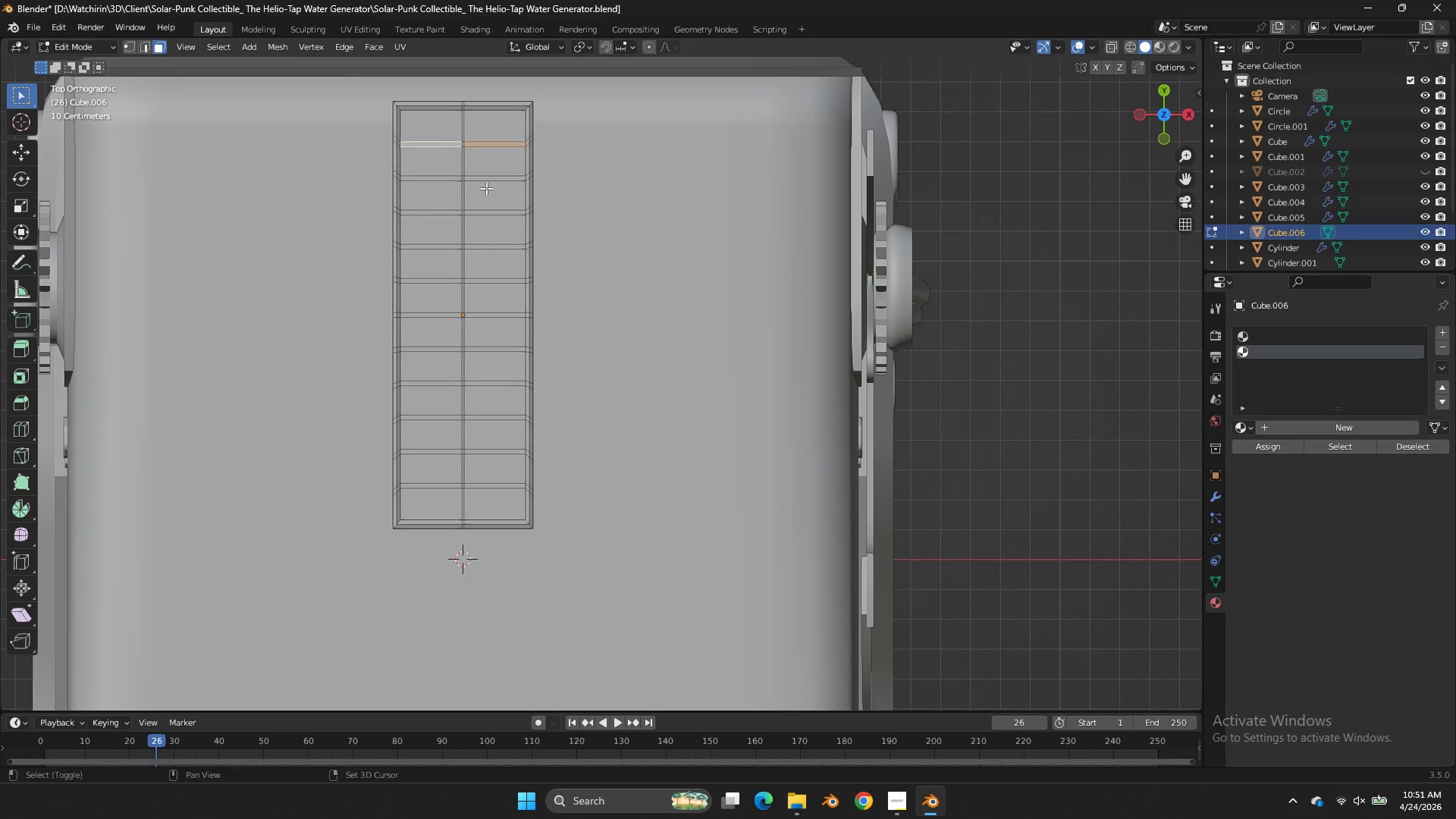 
double_click([444, 177])
 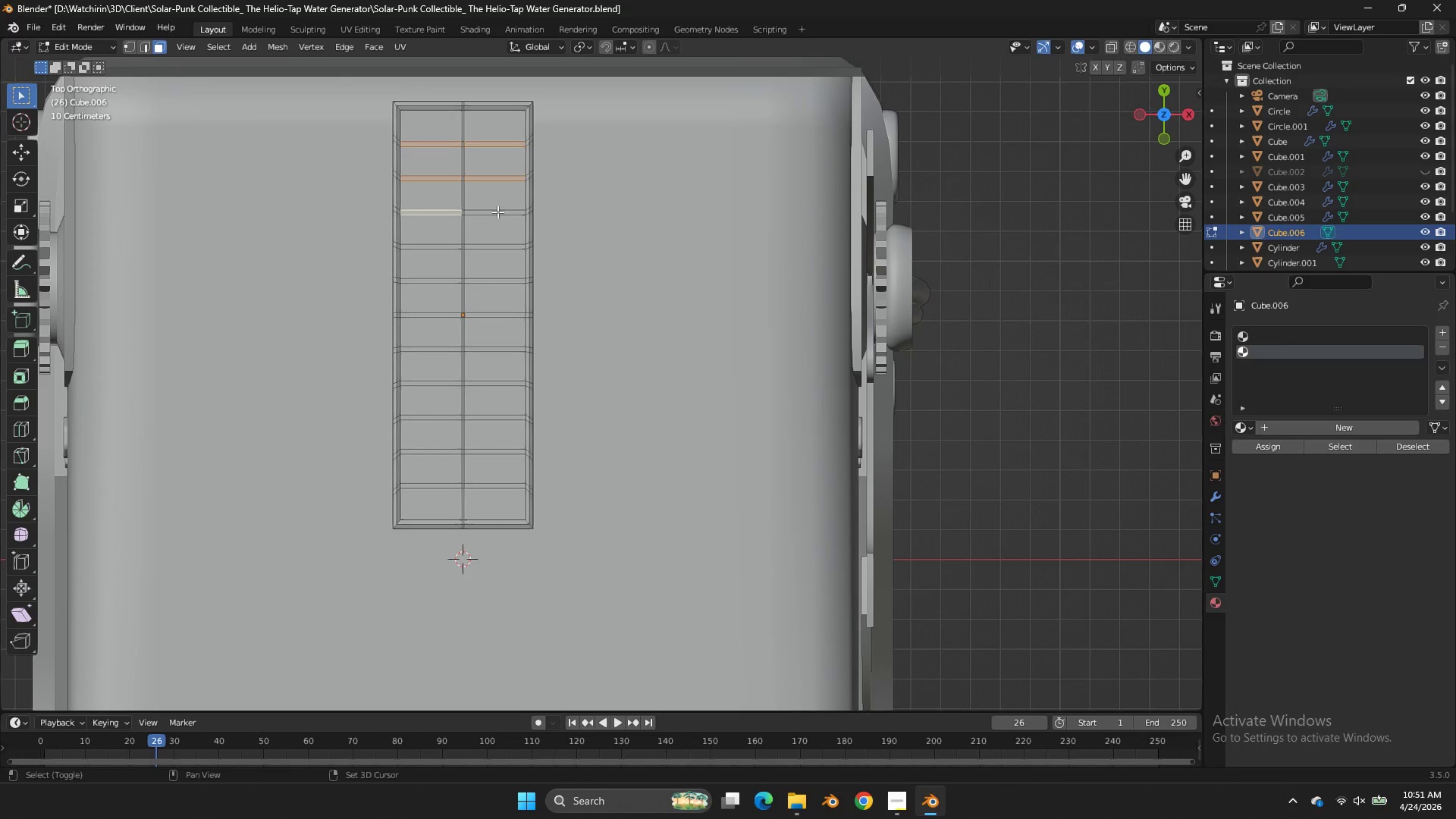 
double_click([498, 212])
 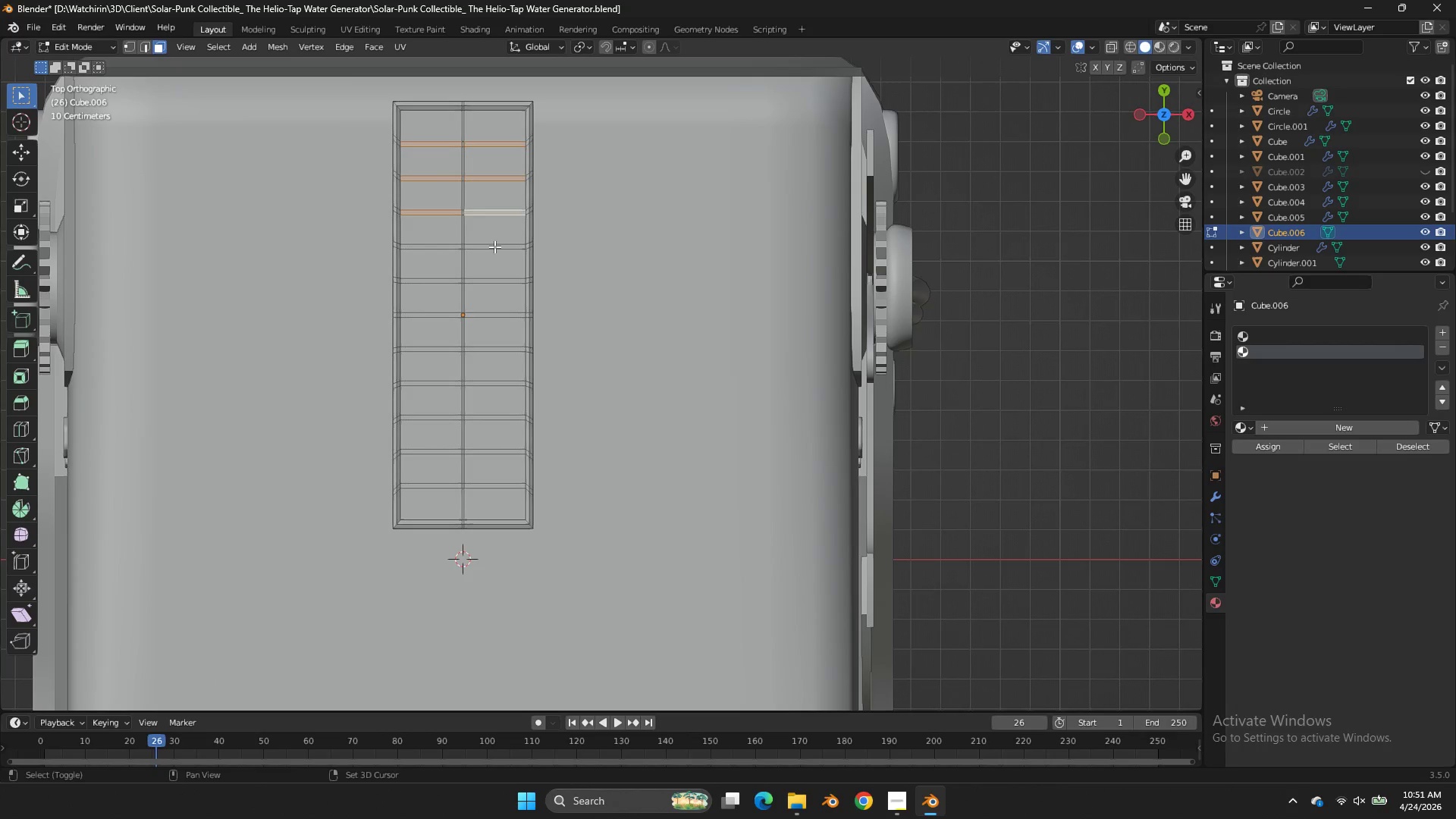 
left_click([494, 246])
 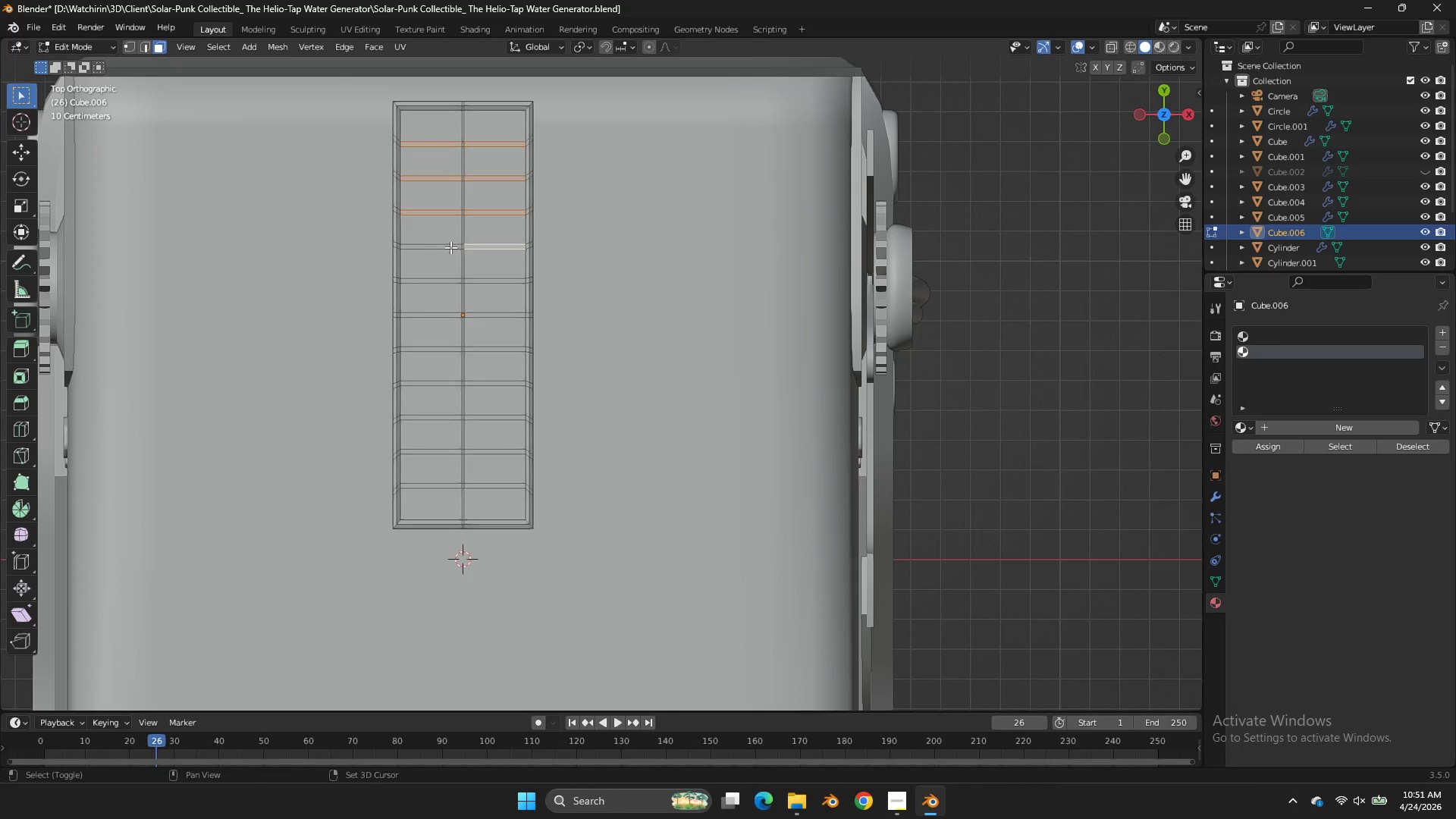 
left_click([450, 247])
 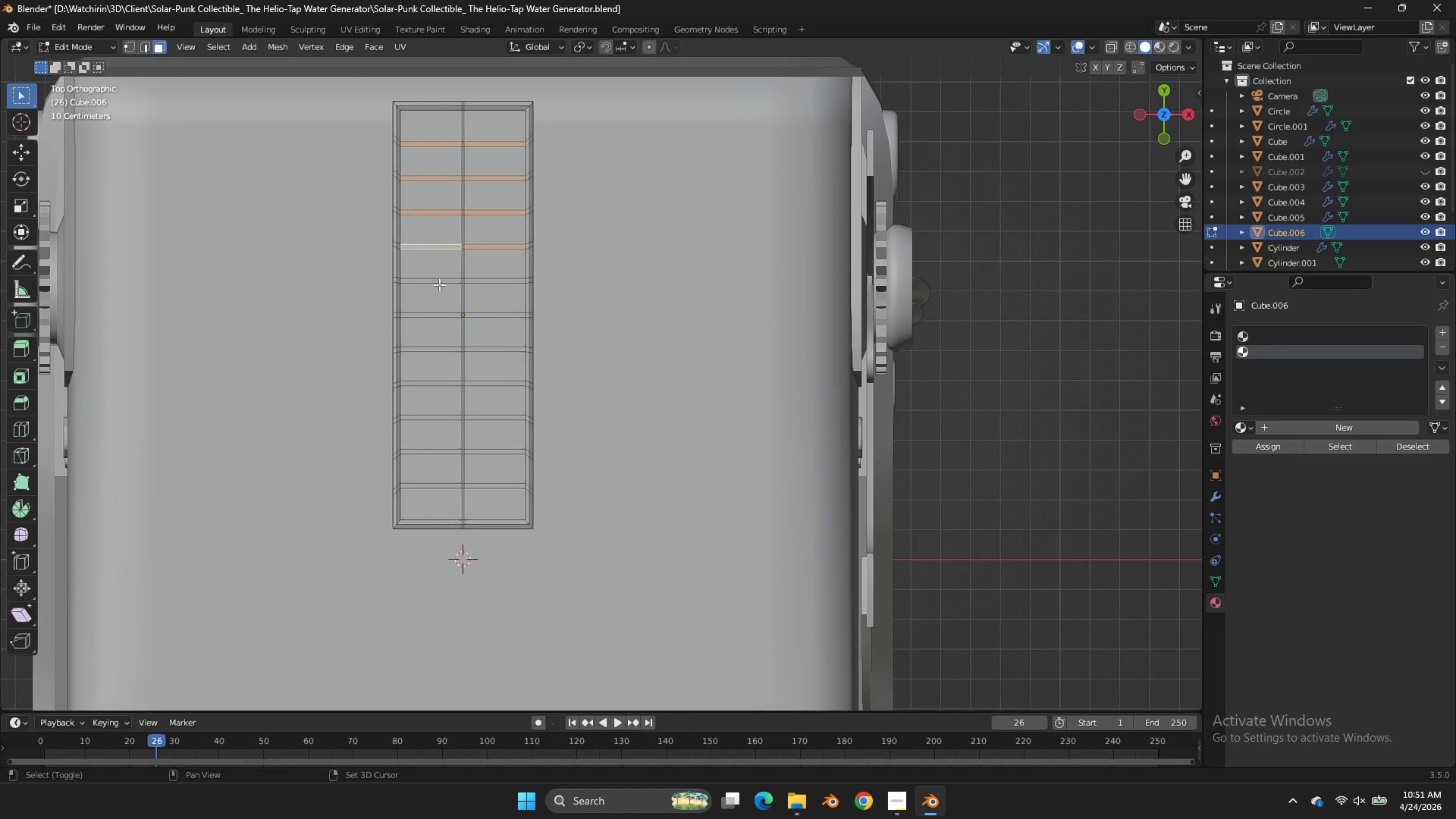 
left_click([443, 281])
 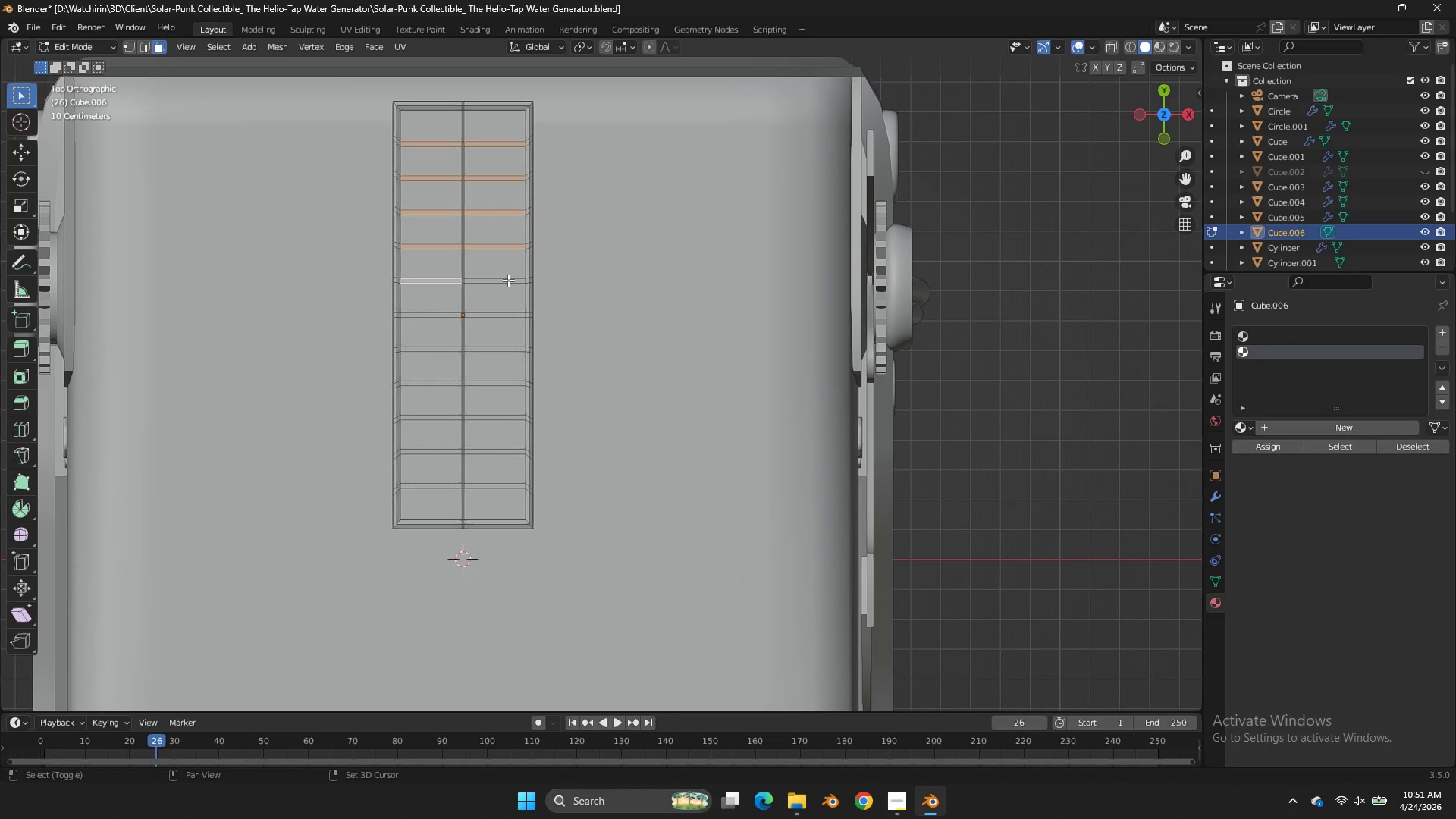 
left_click([508, 280])
 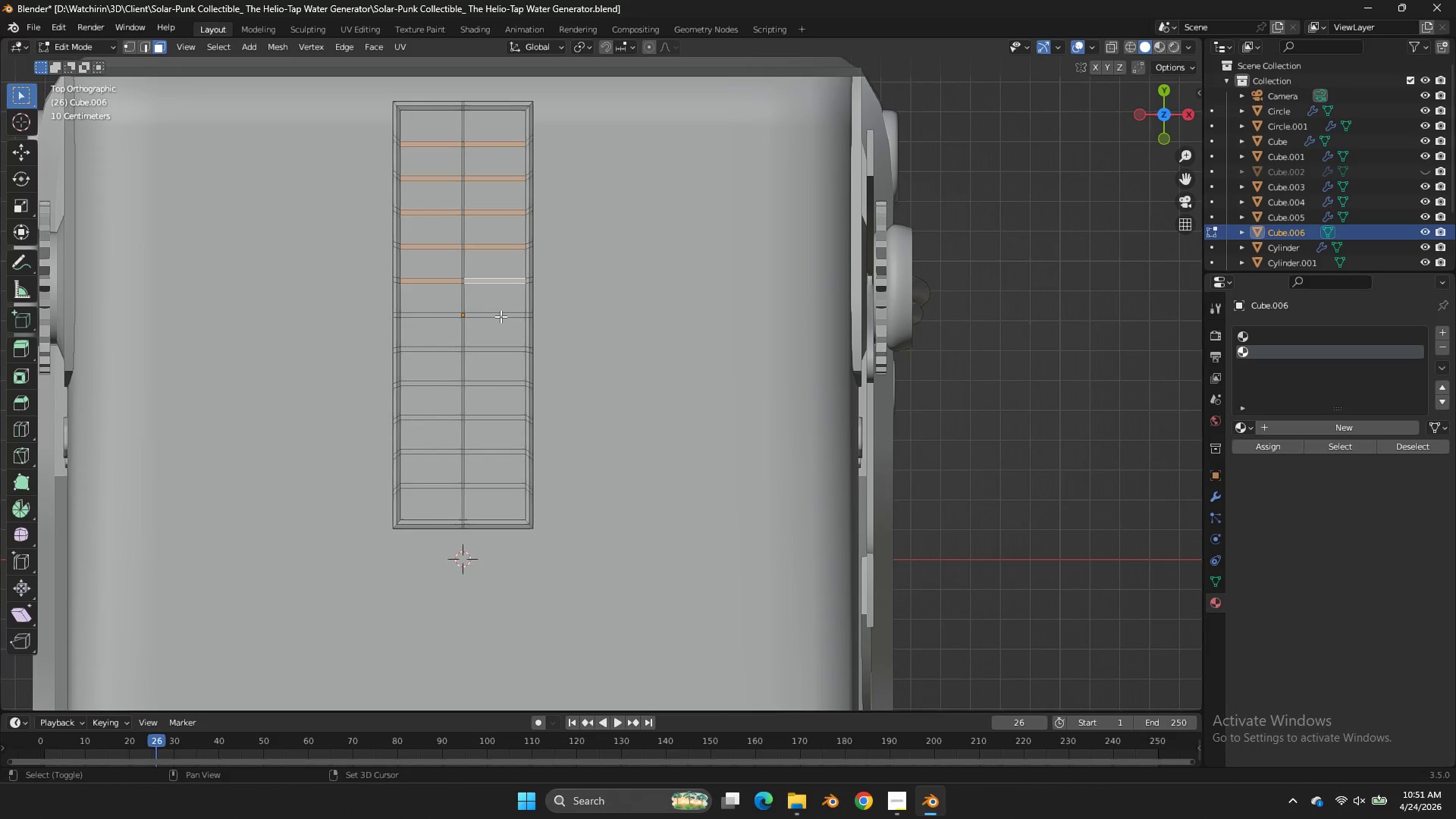 
left_click([500, 316])
 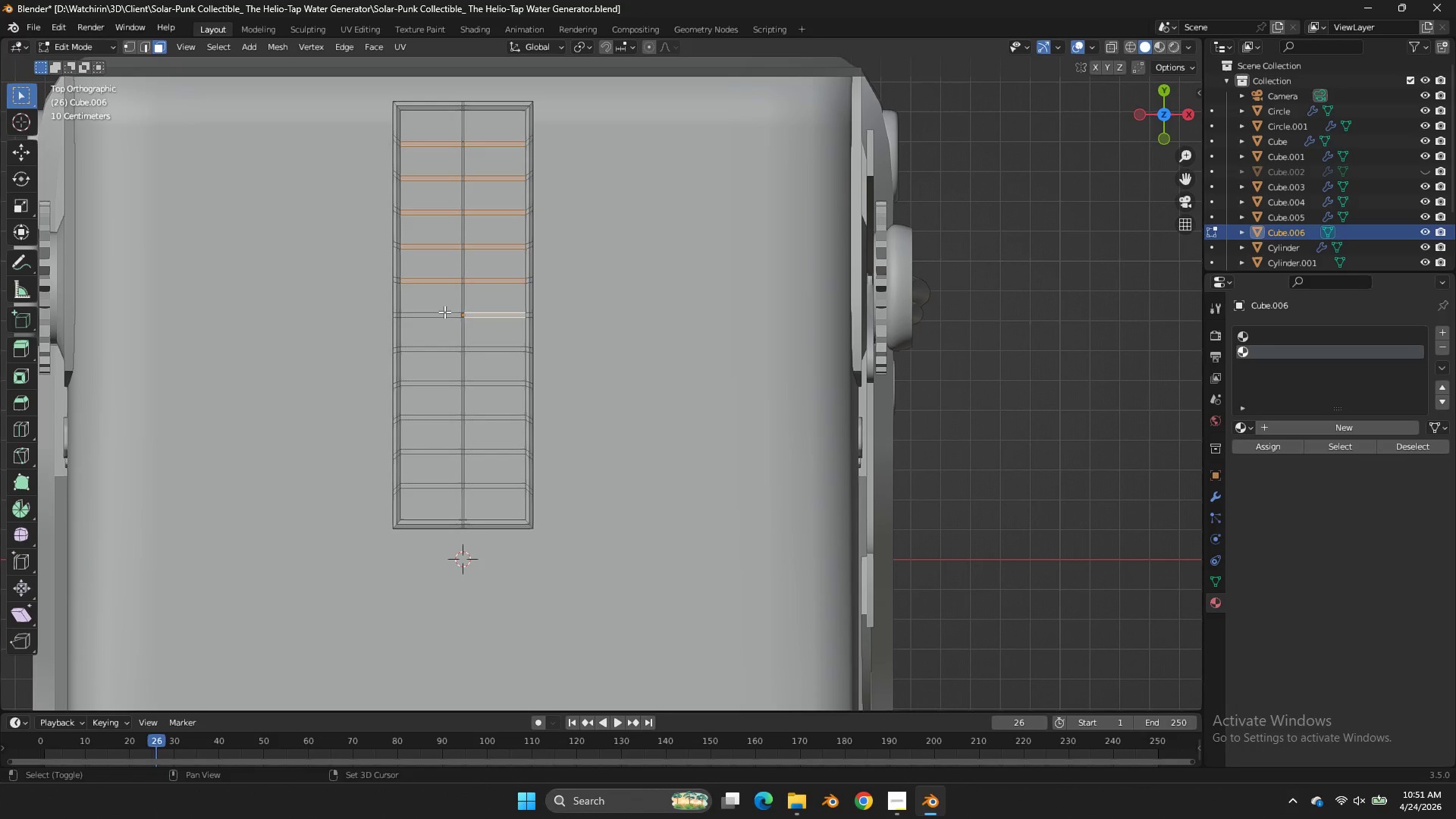 
left_click([444, 312])
 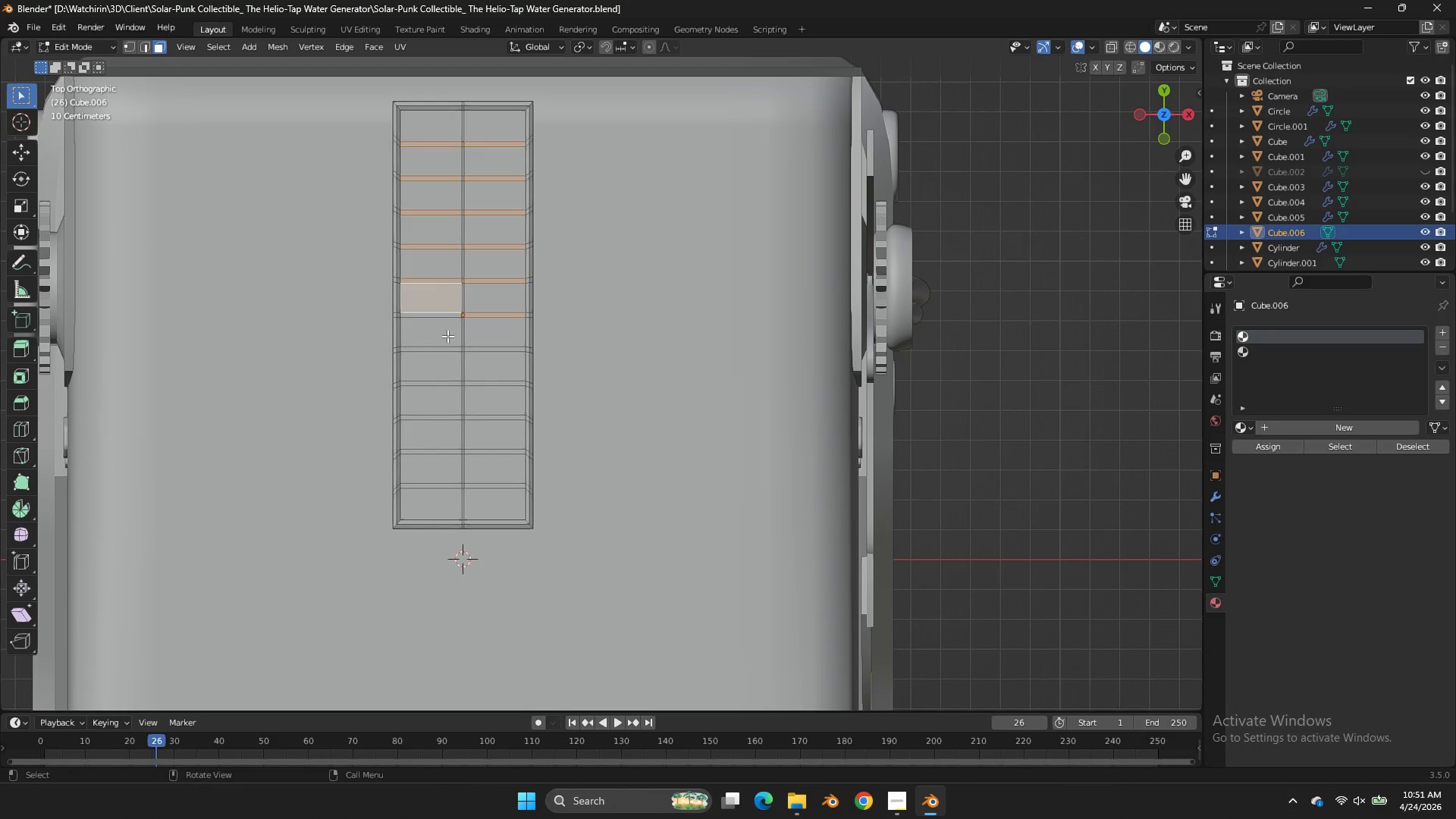 
key(Control+ControlLeft)
 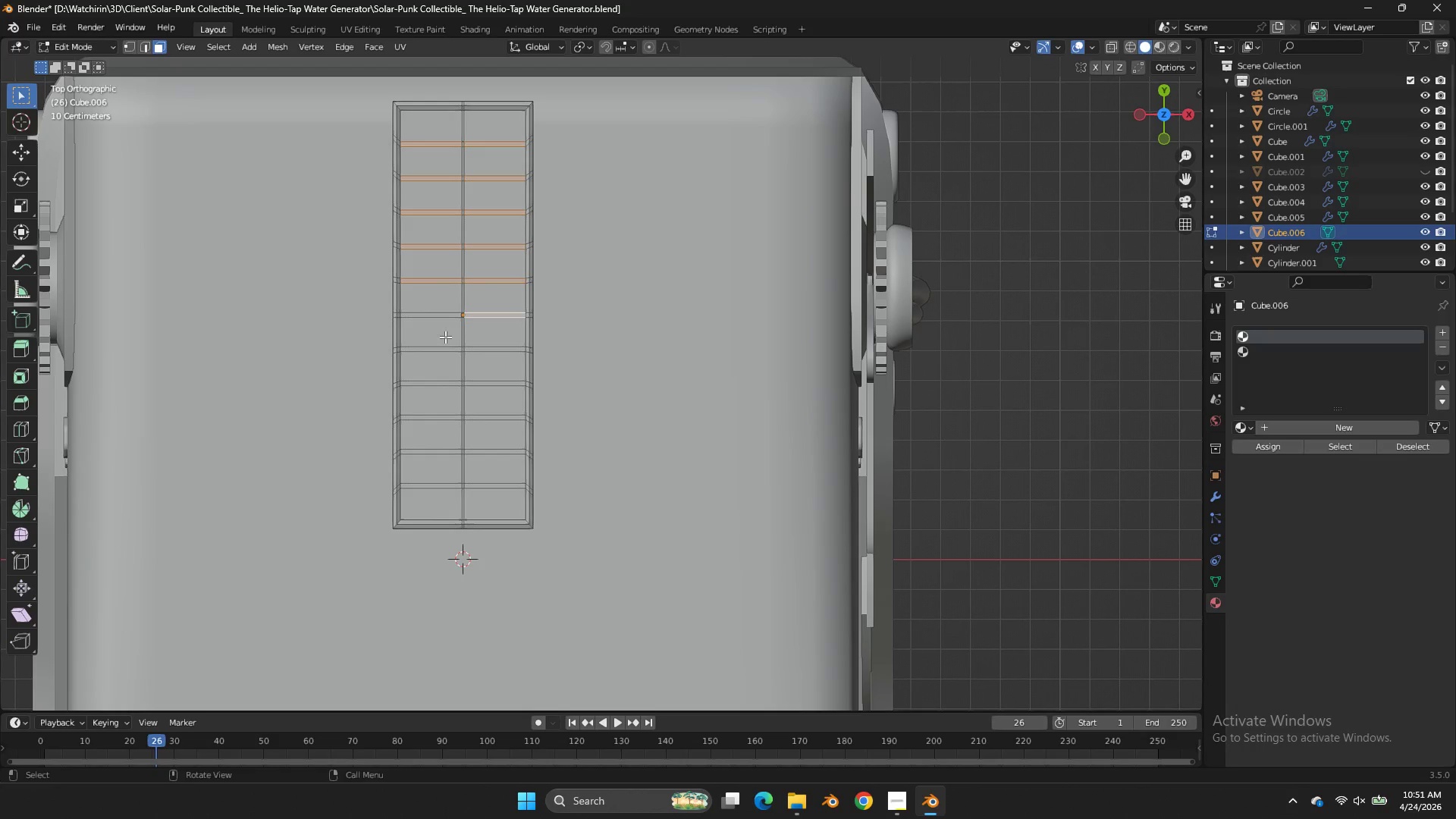 
key(Control+Z)
 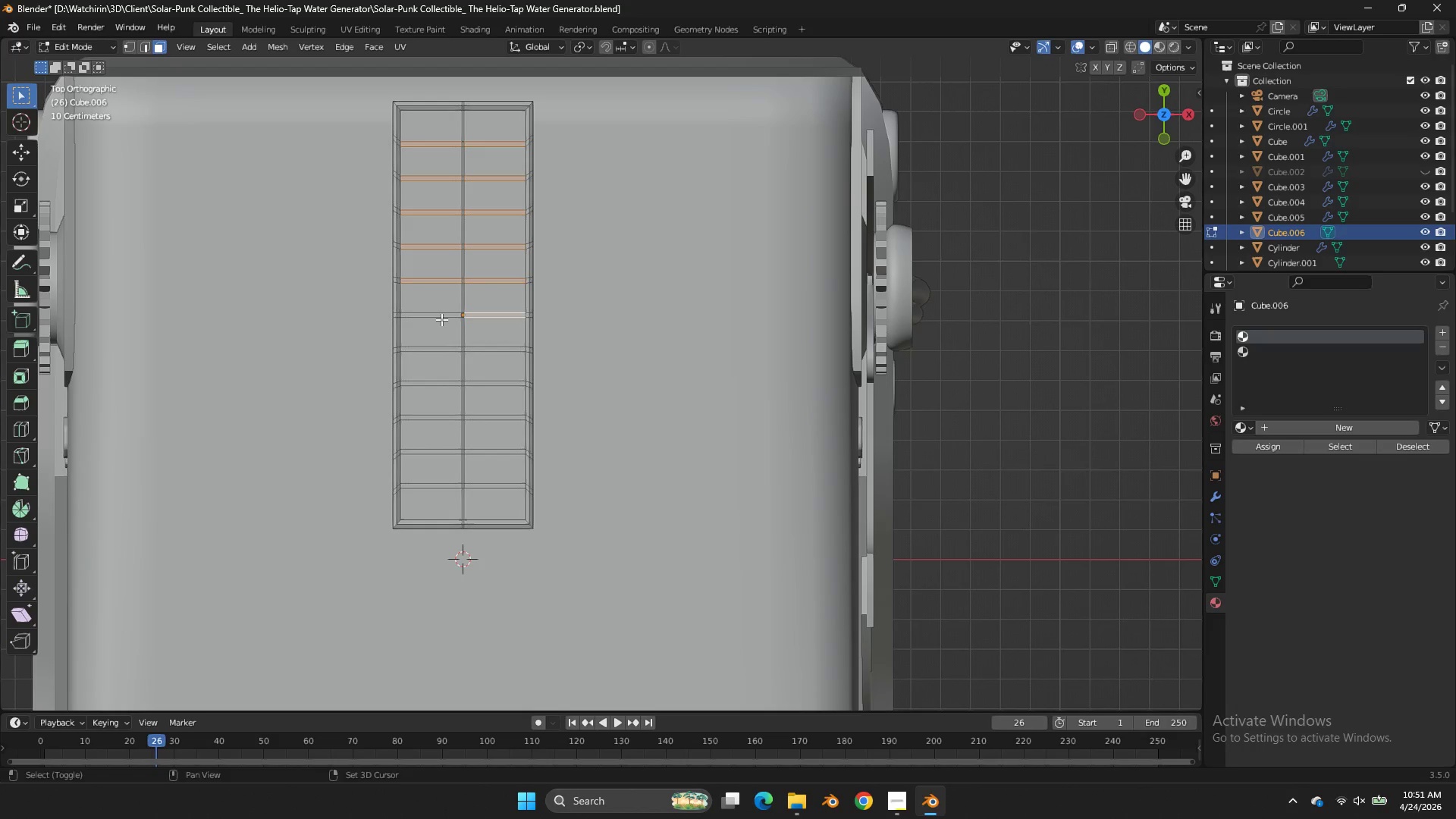 
hold_key(key=ShiftLeft, duration=1.05)
left_click([441, 318])
 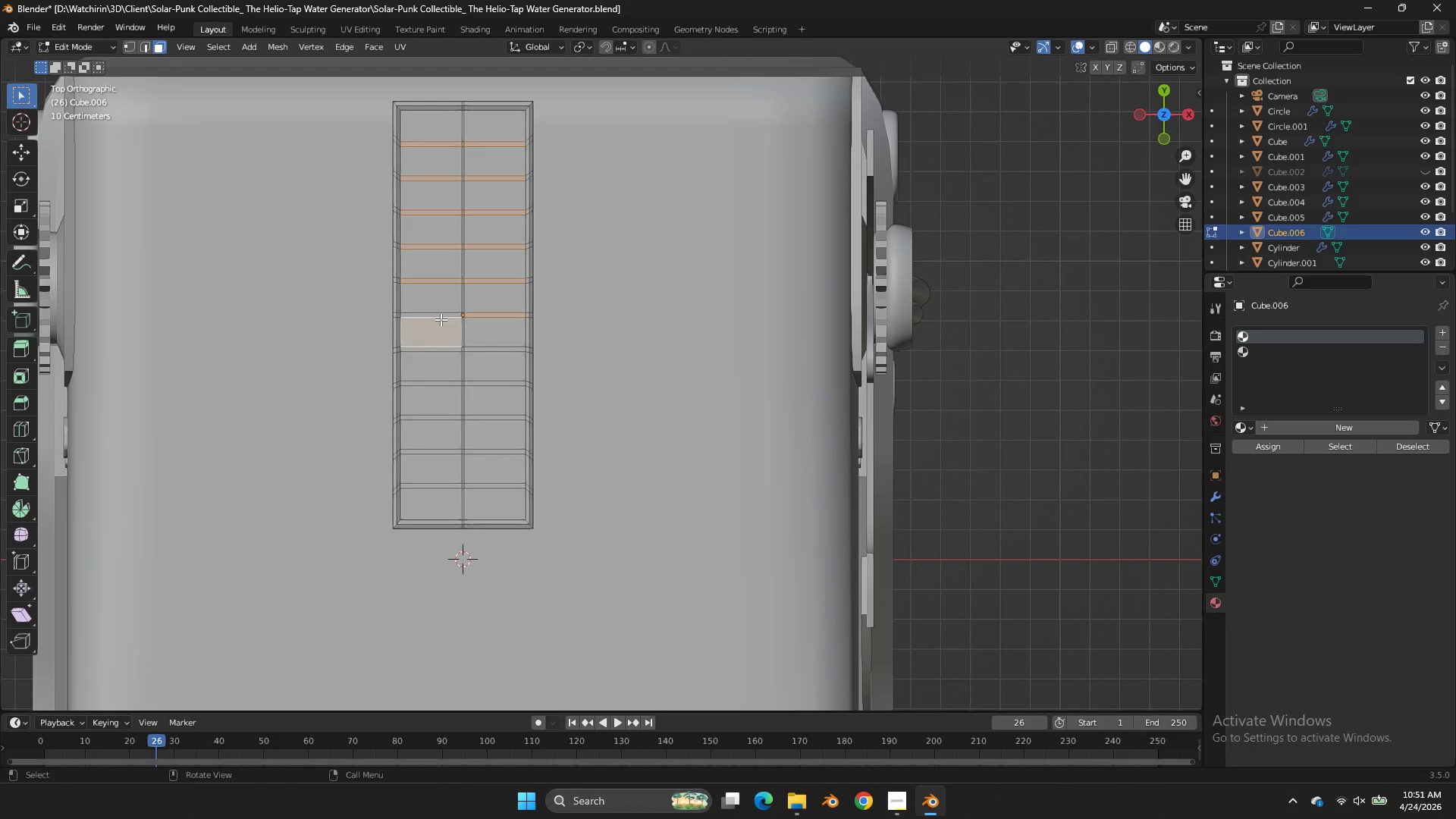 
key(Control+ControlLeft)
 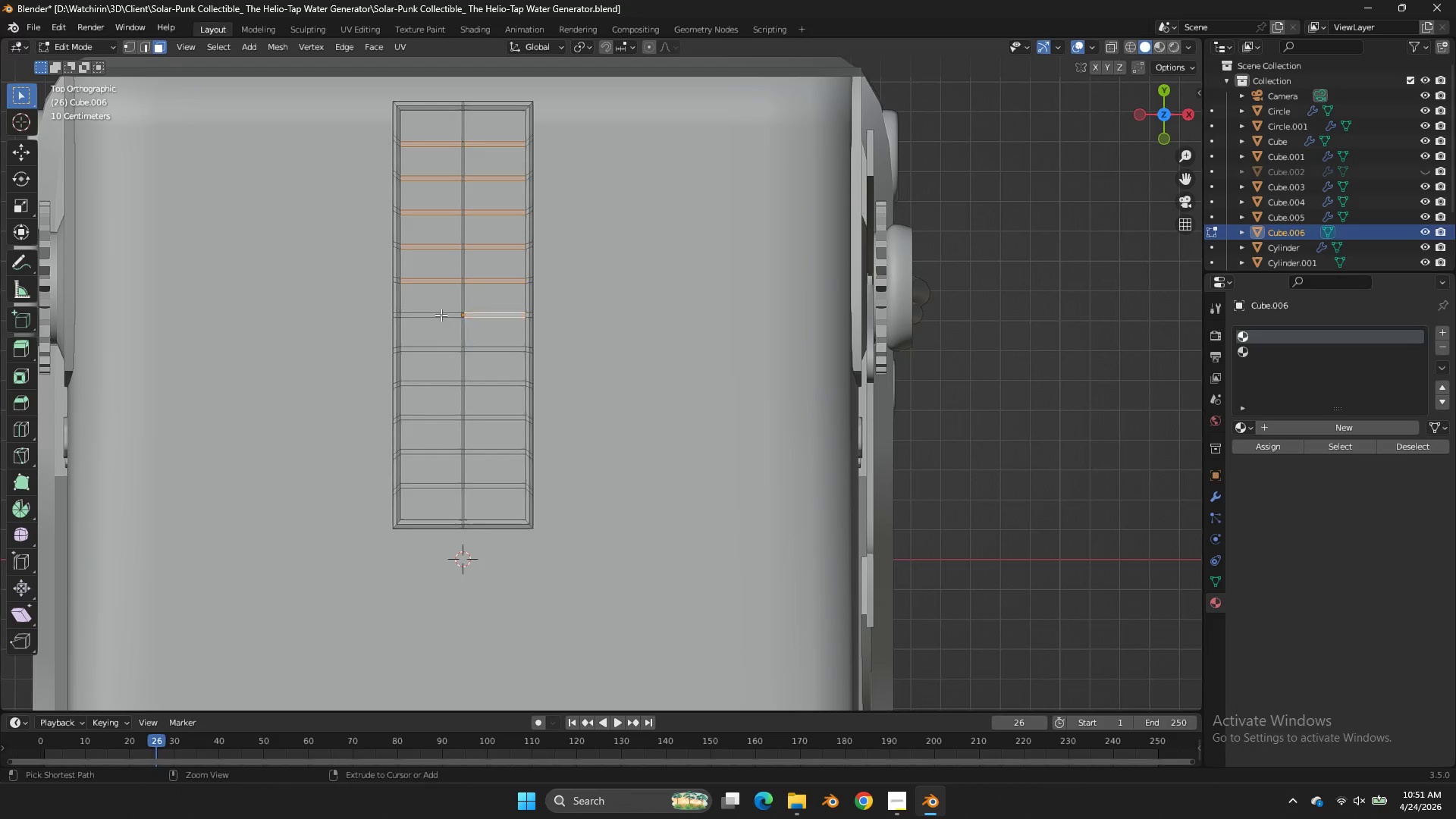 
key(Control+Z)
 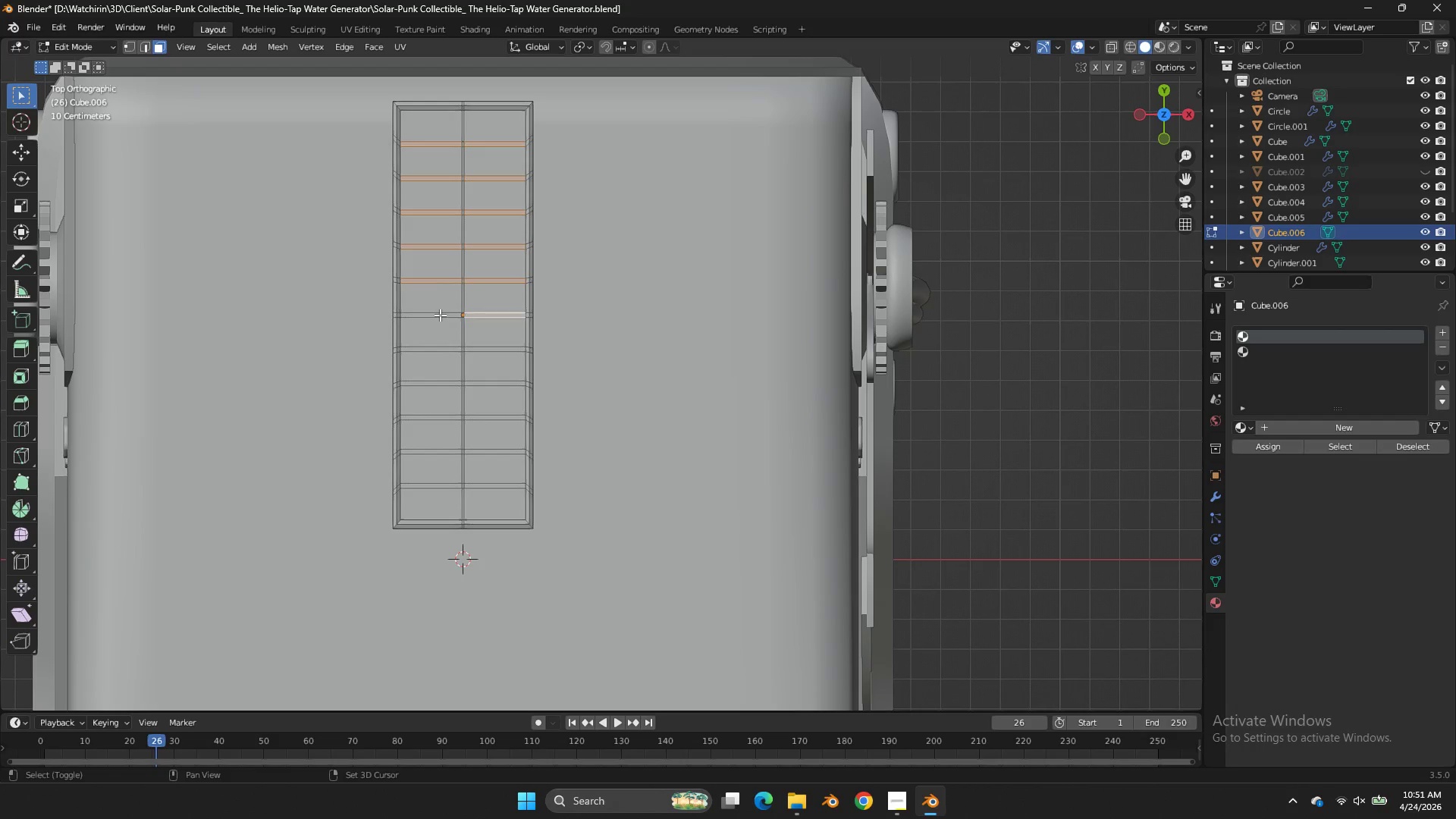 
hold_key(key=ShiftLeft, duration=0.56)
left_click([440, 315])
 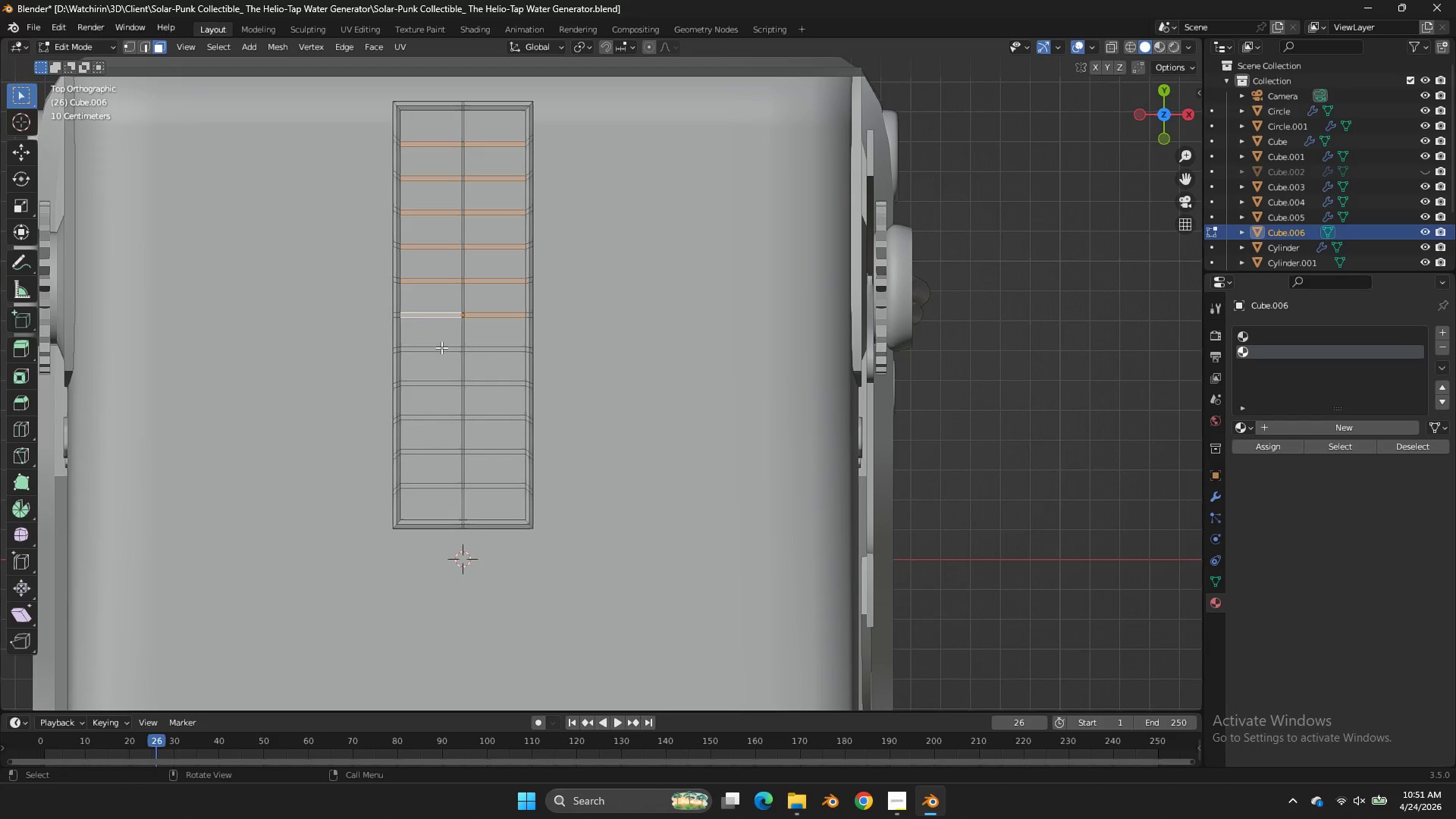 
left_click([443, 347])
 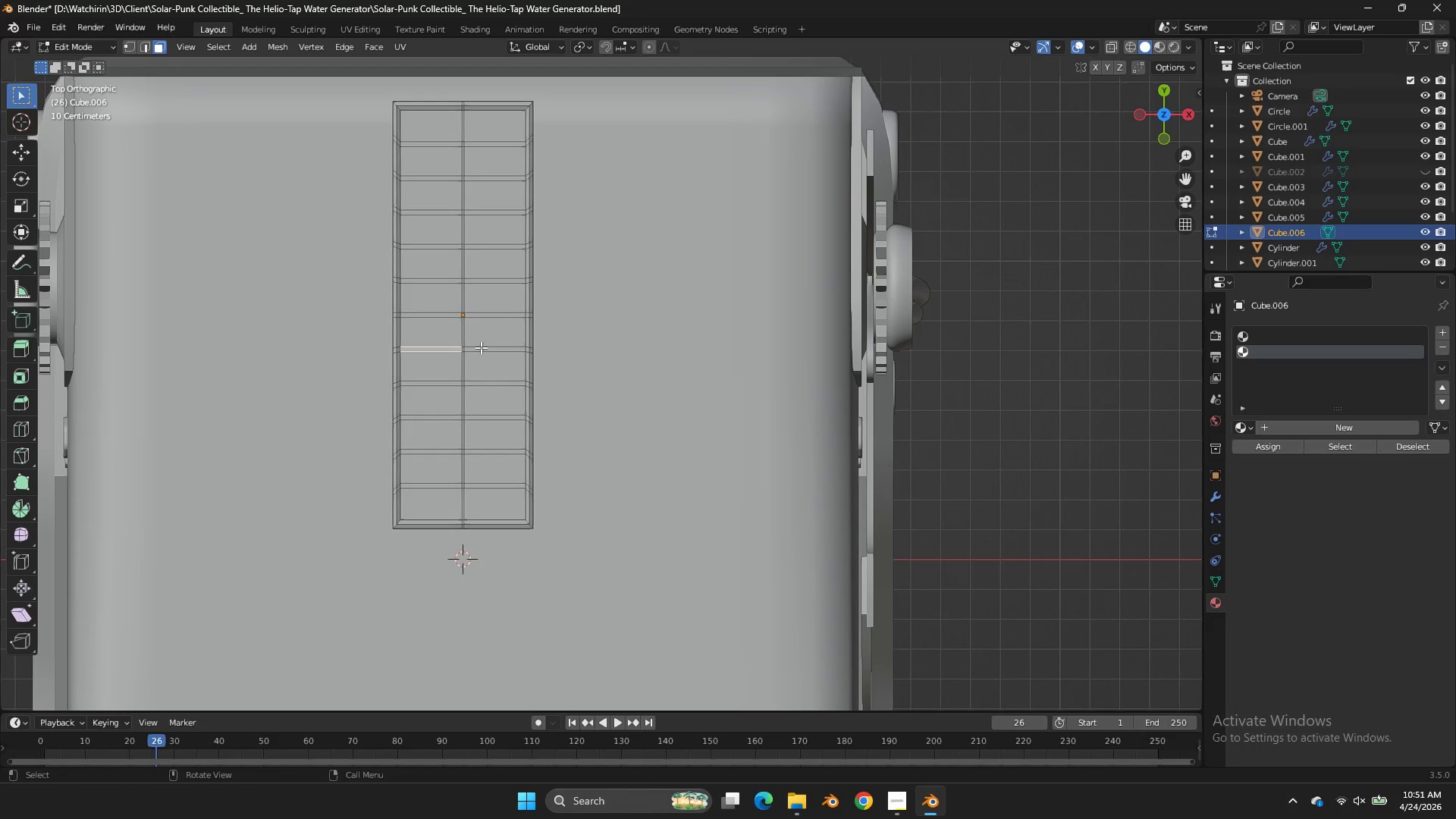 
left_click([481, 347])
 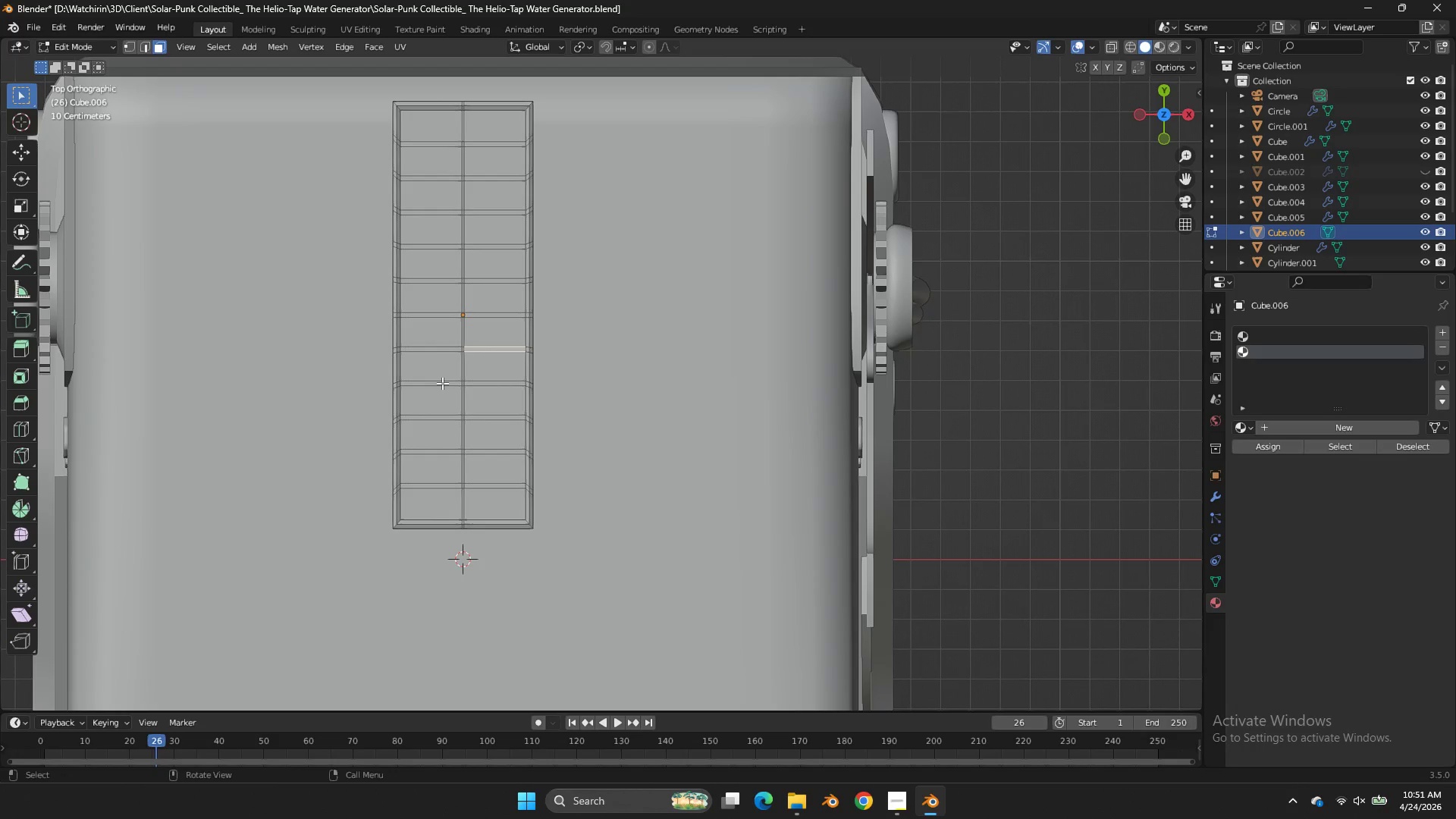 
left_click([442, 383])
 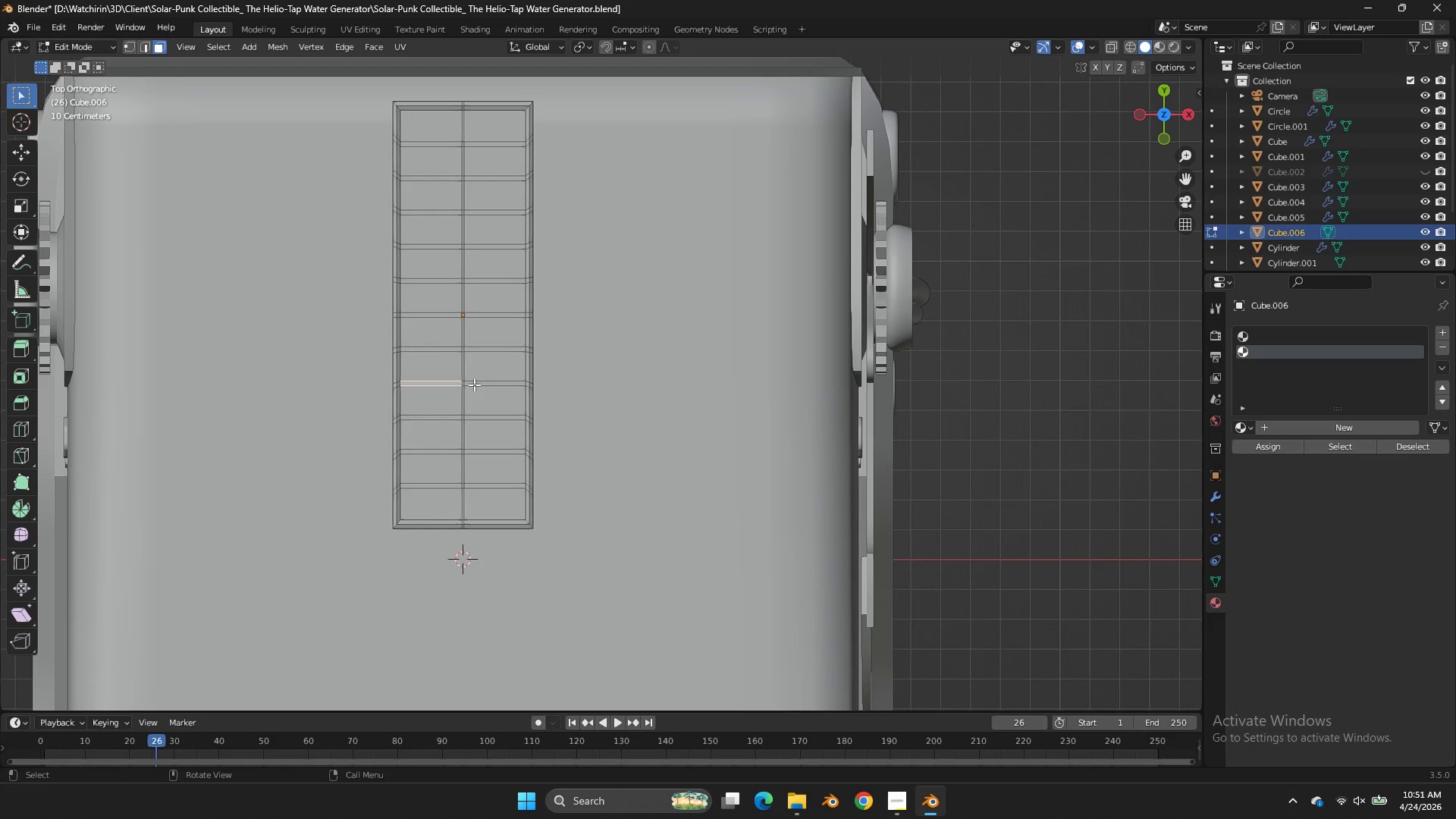 
left_click([474, 384])
 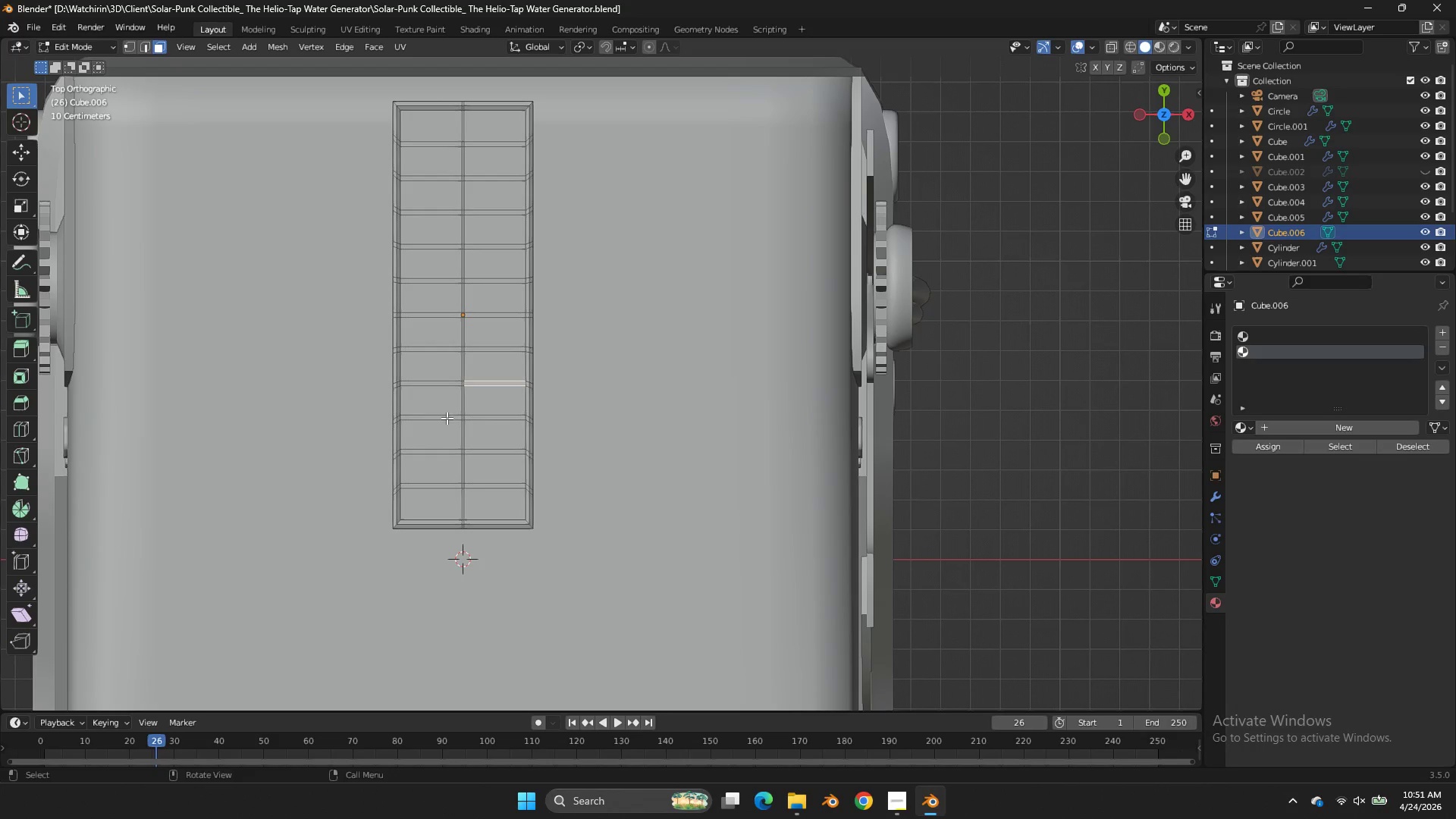 
left_click([447, 419])
 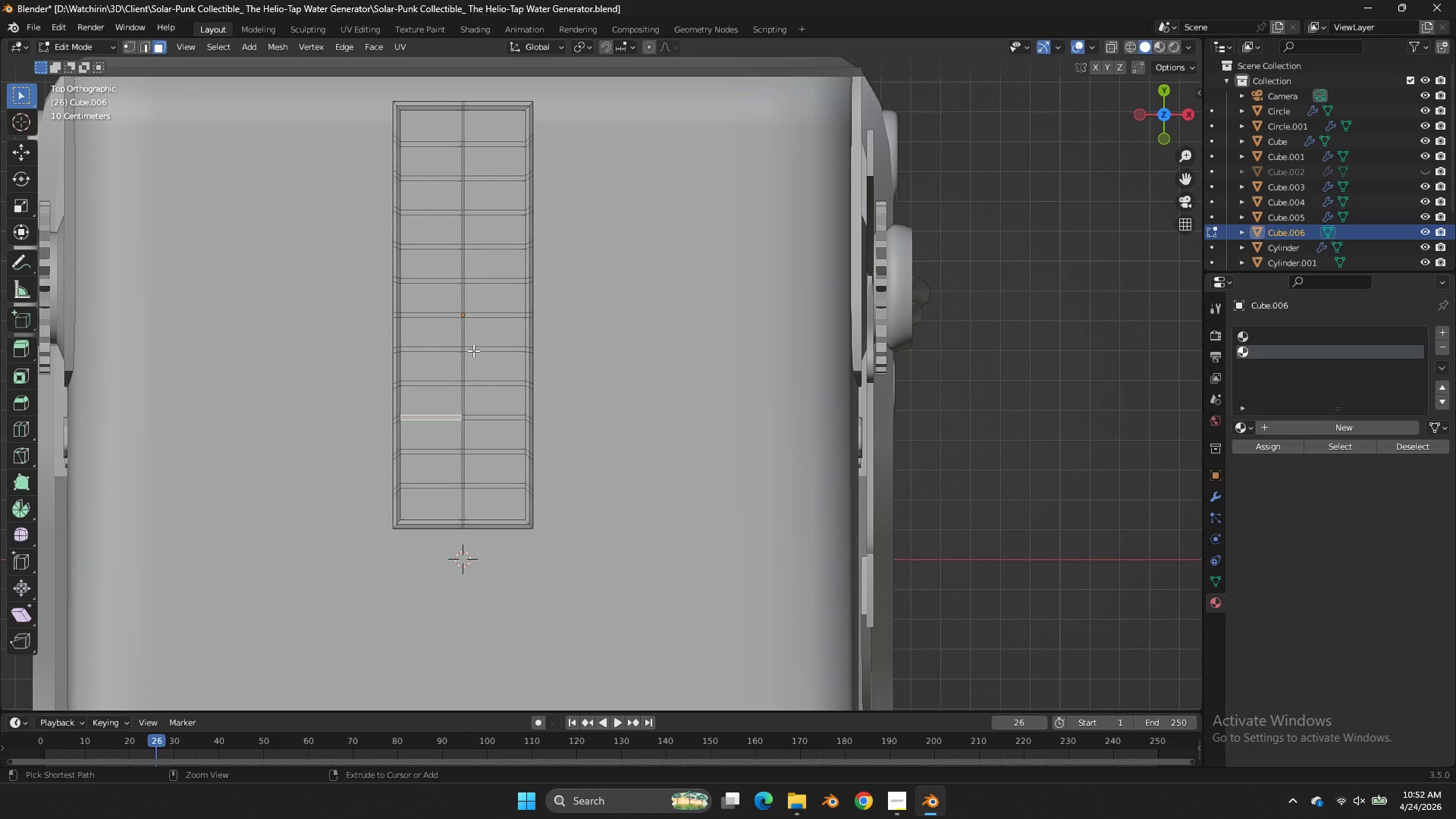 
key(Control+Z)
 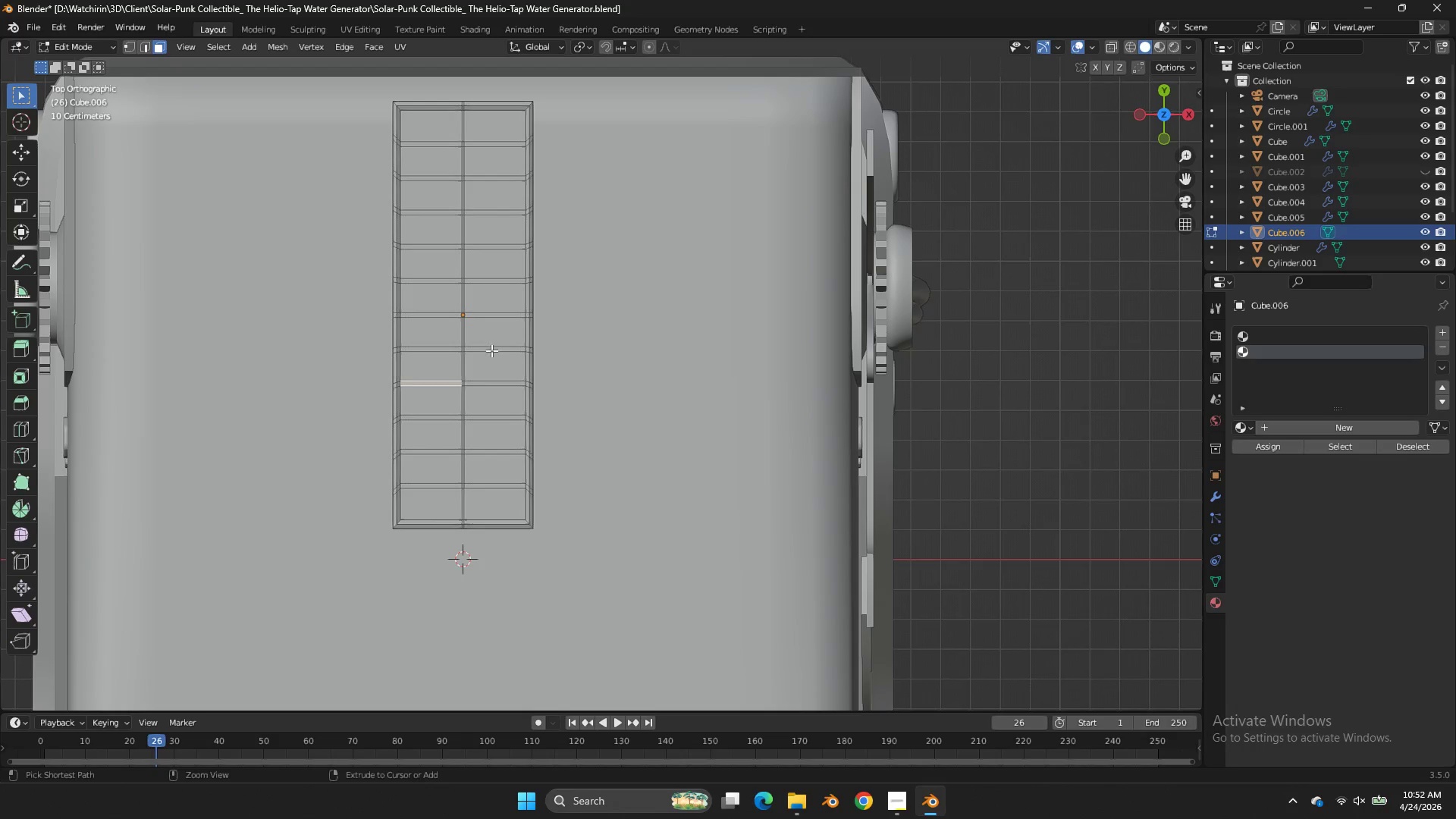 
key(Control+Z)
 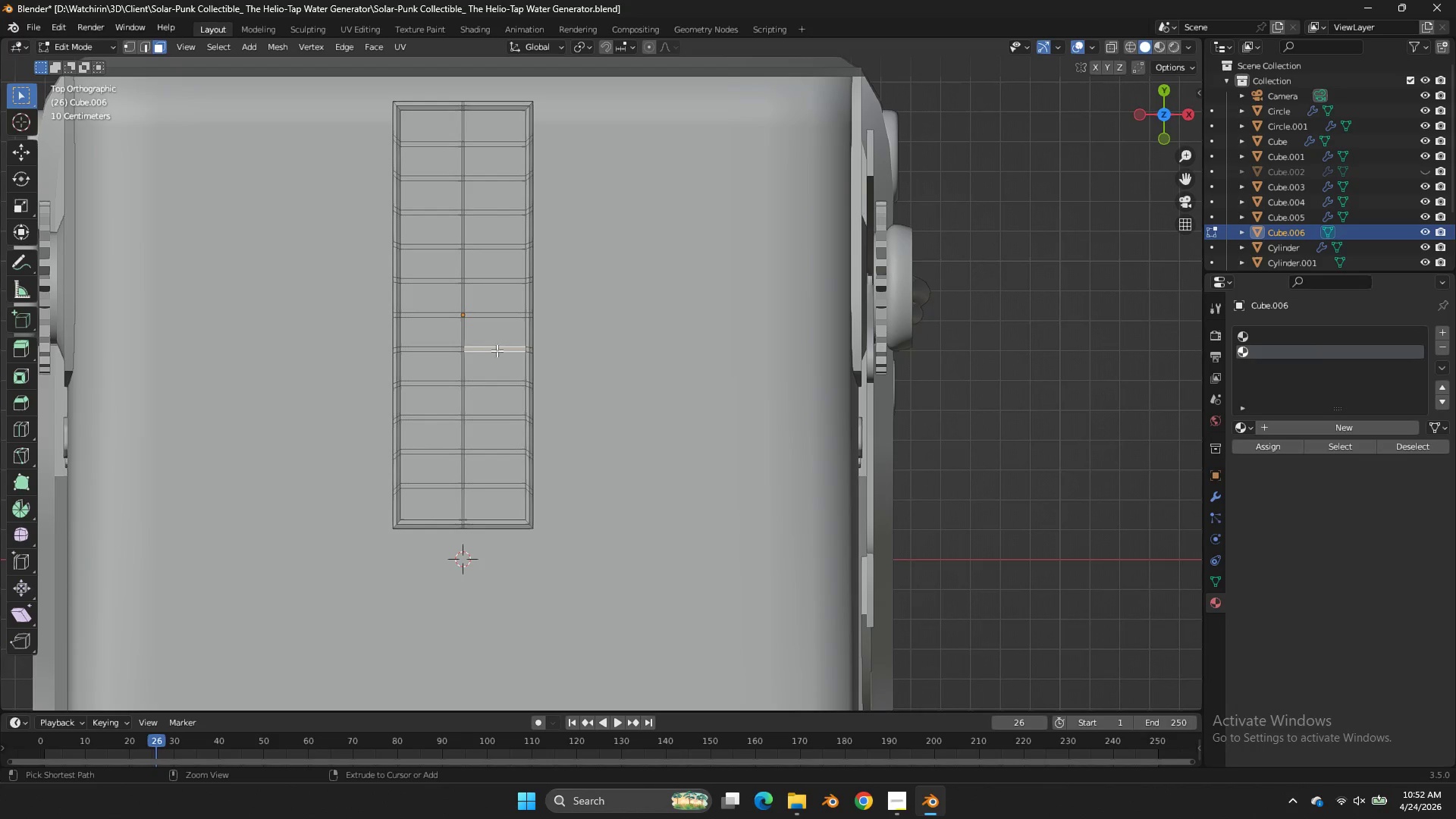 
key(Control+Z)
 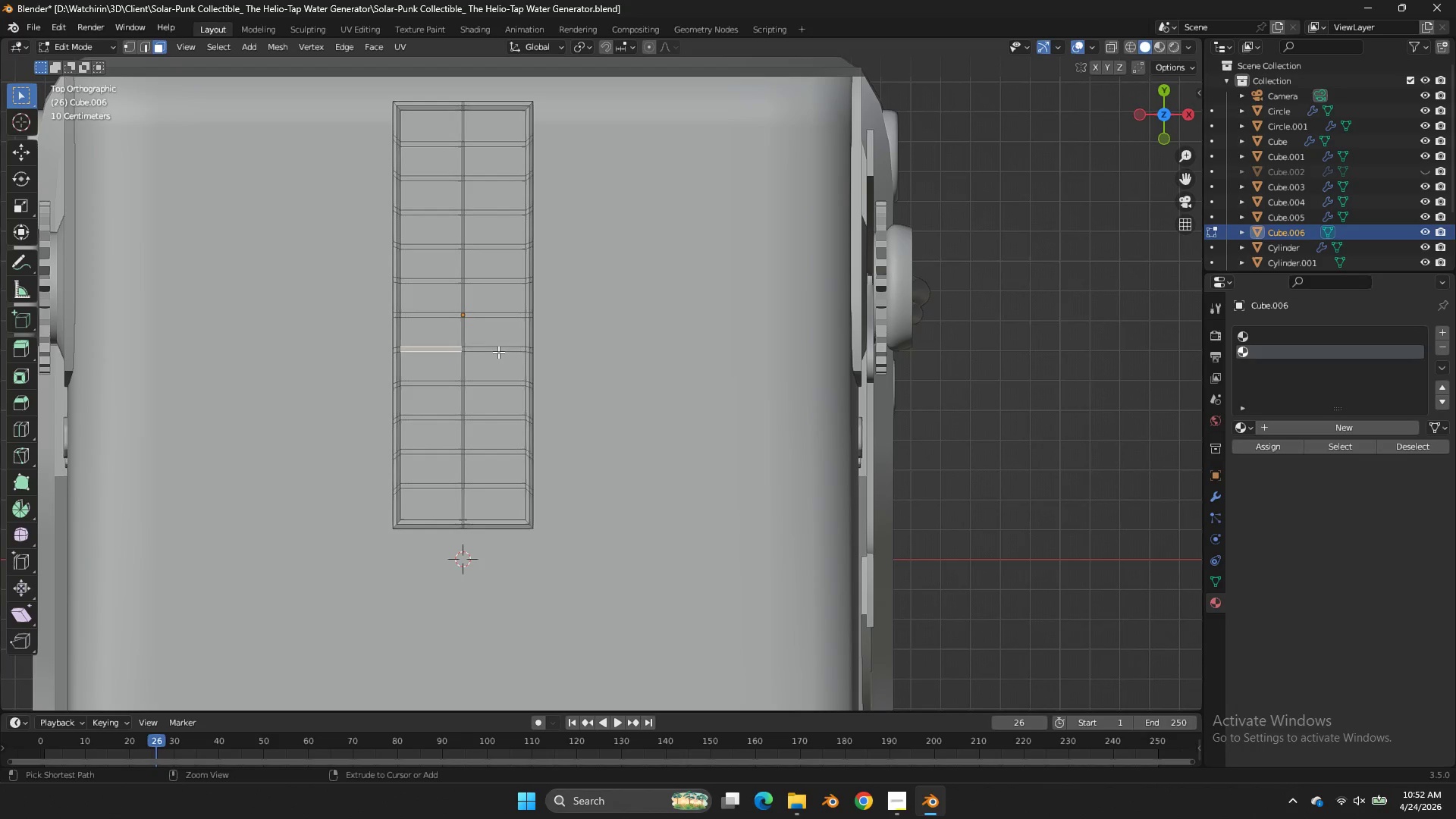 
key(Control+Z)
 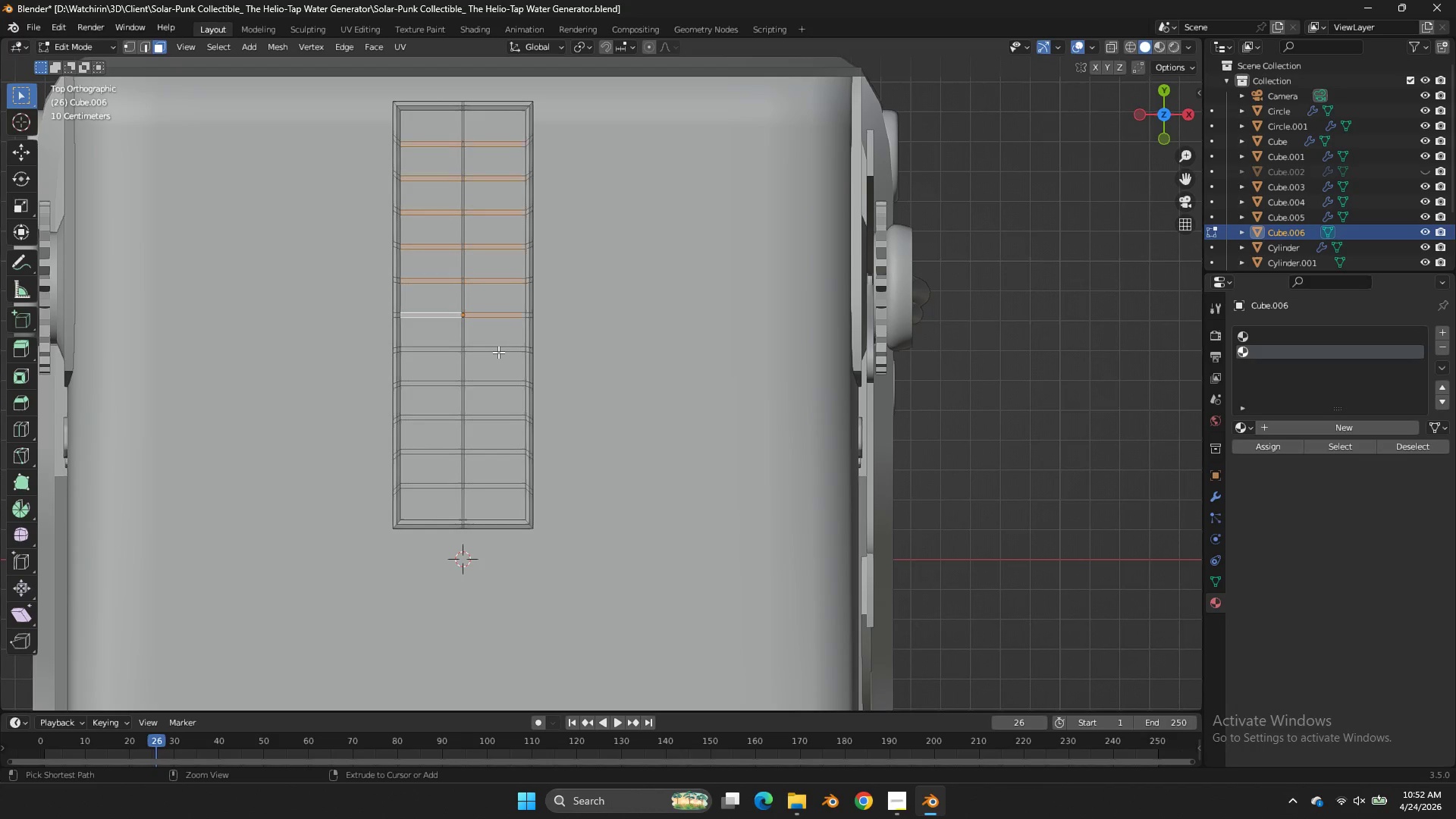 
key(Control+Z)
 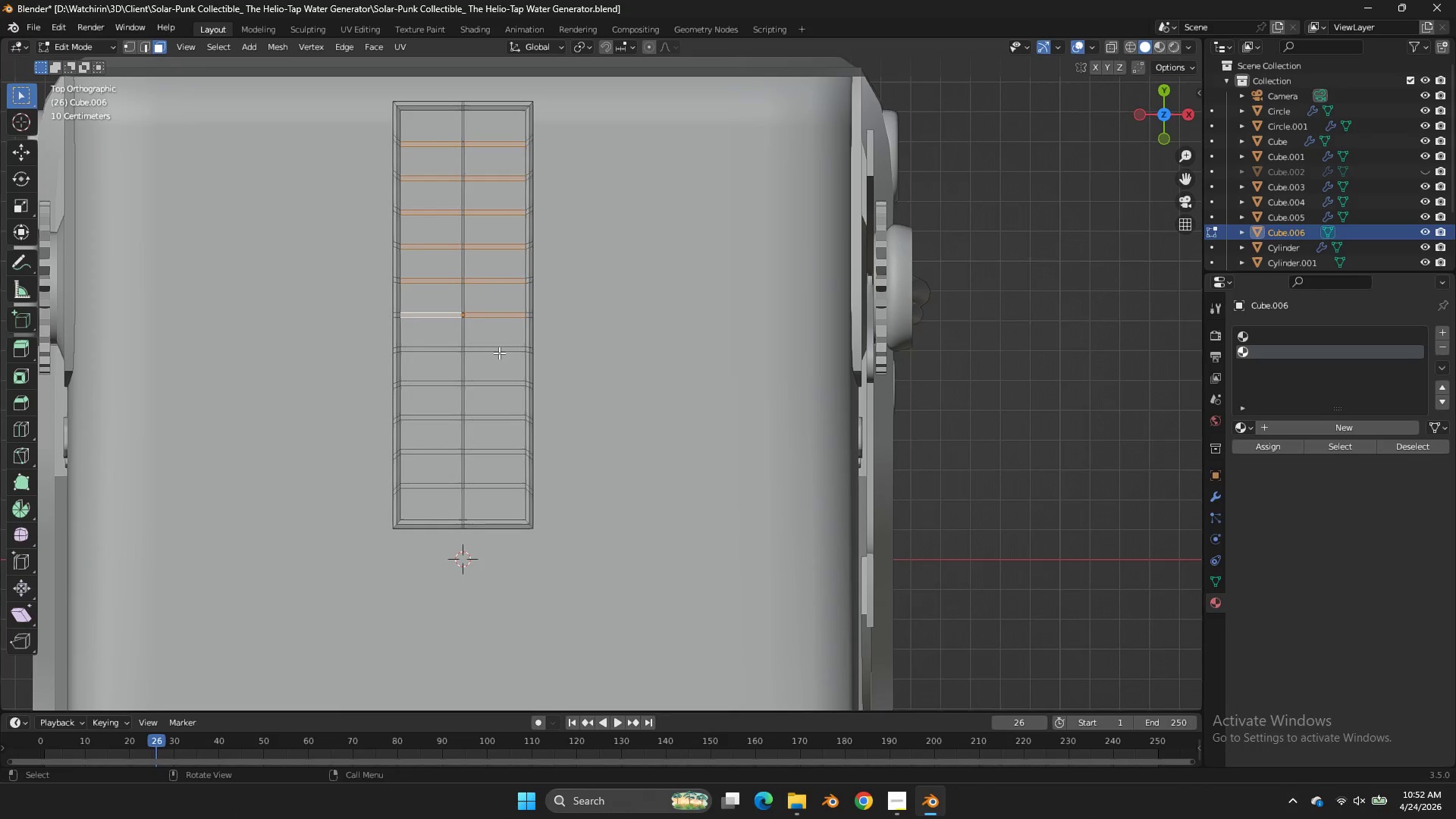 
hold_key(key=ShiftLeft, duration=2.52)
left_click([500, 350])
 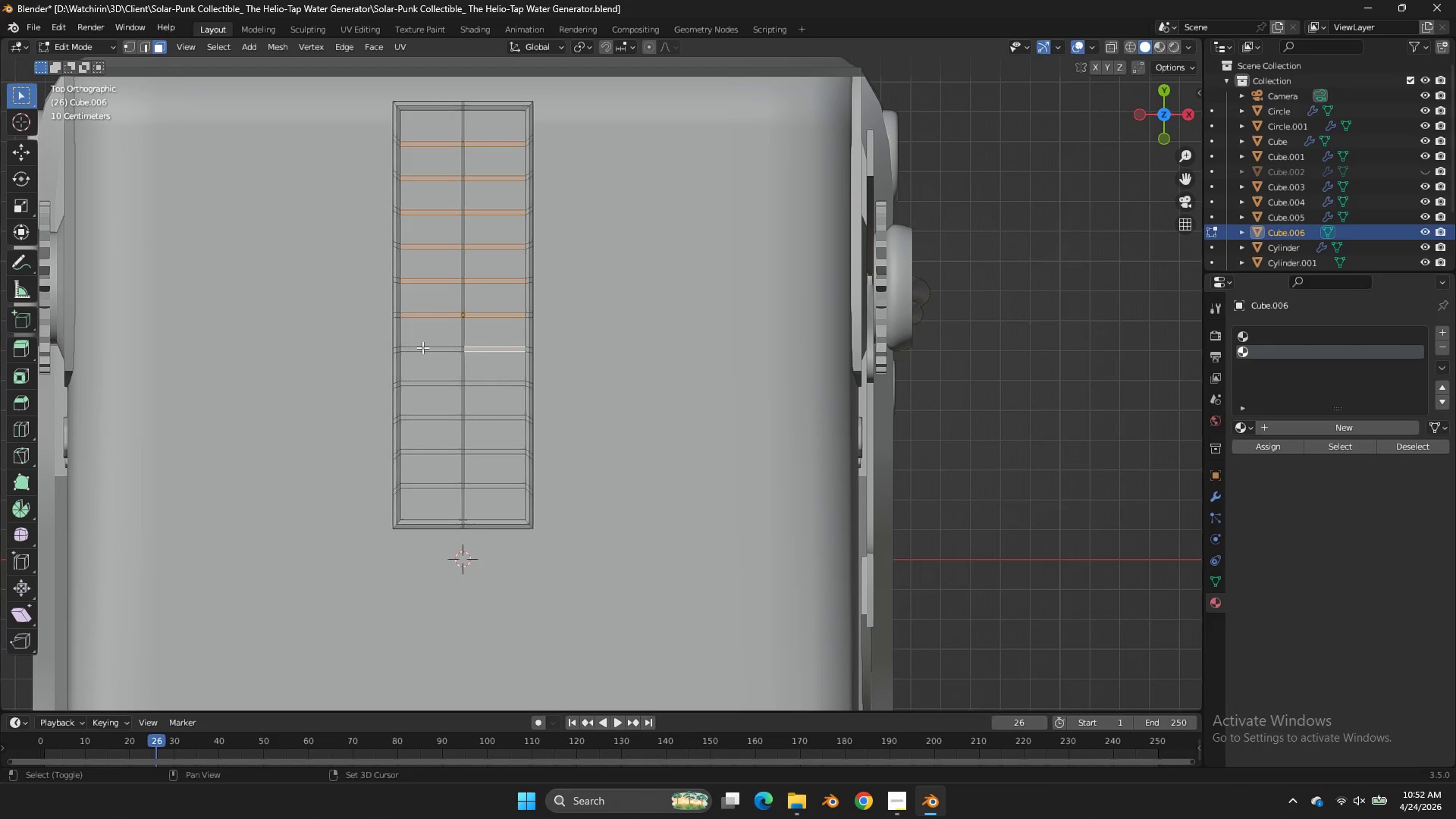 
left_click([423, 347])
 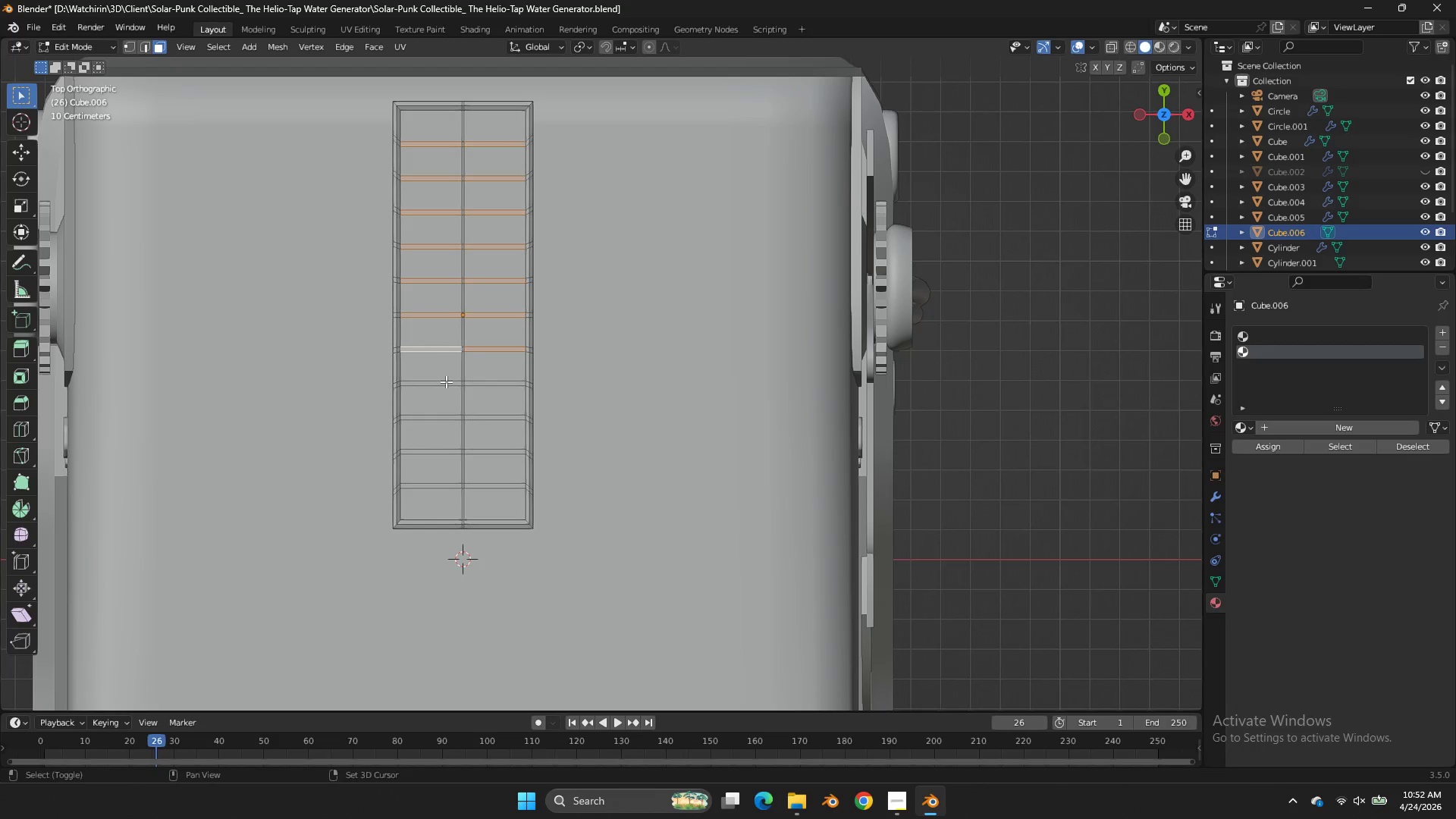 
left_click([446, 381])
 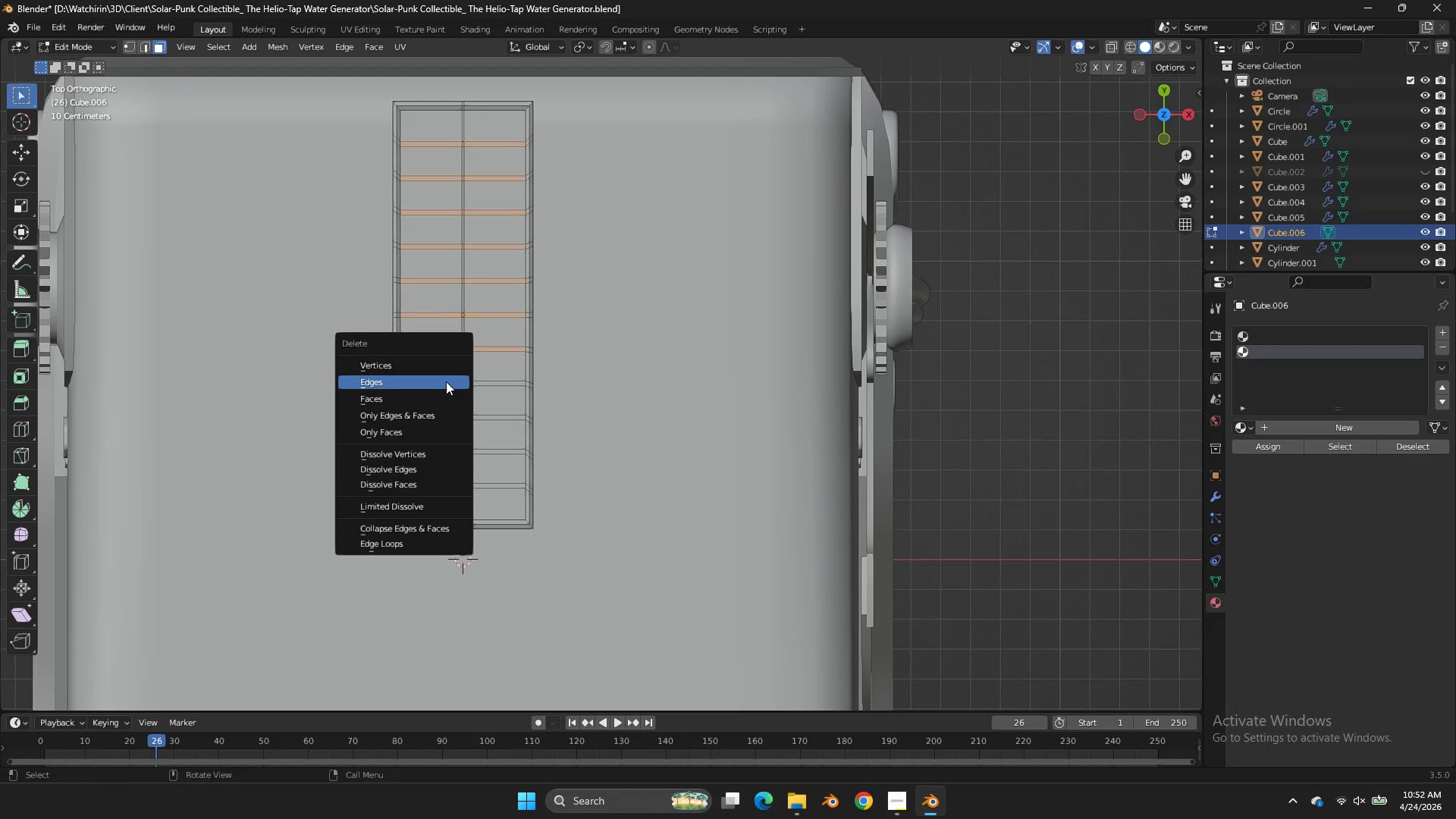 
key(X)
 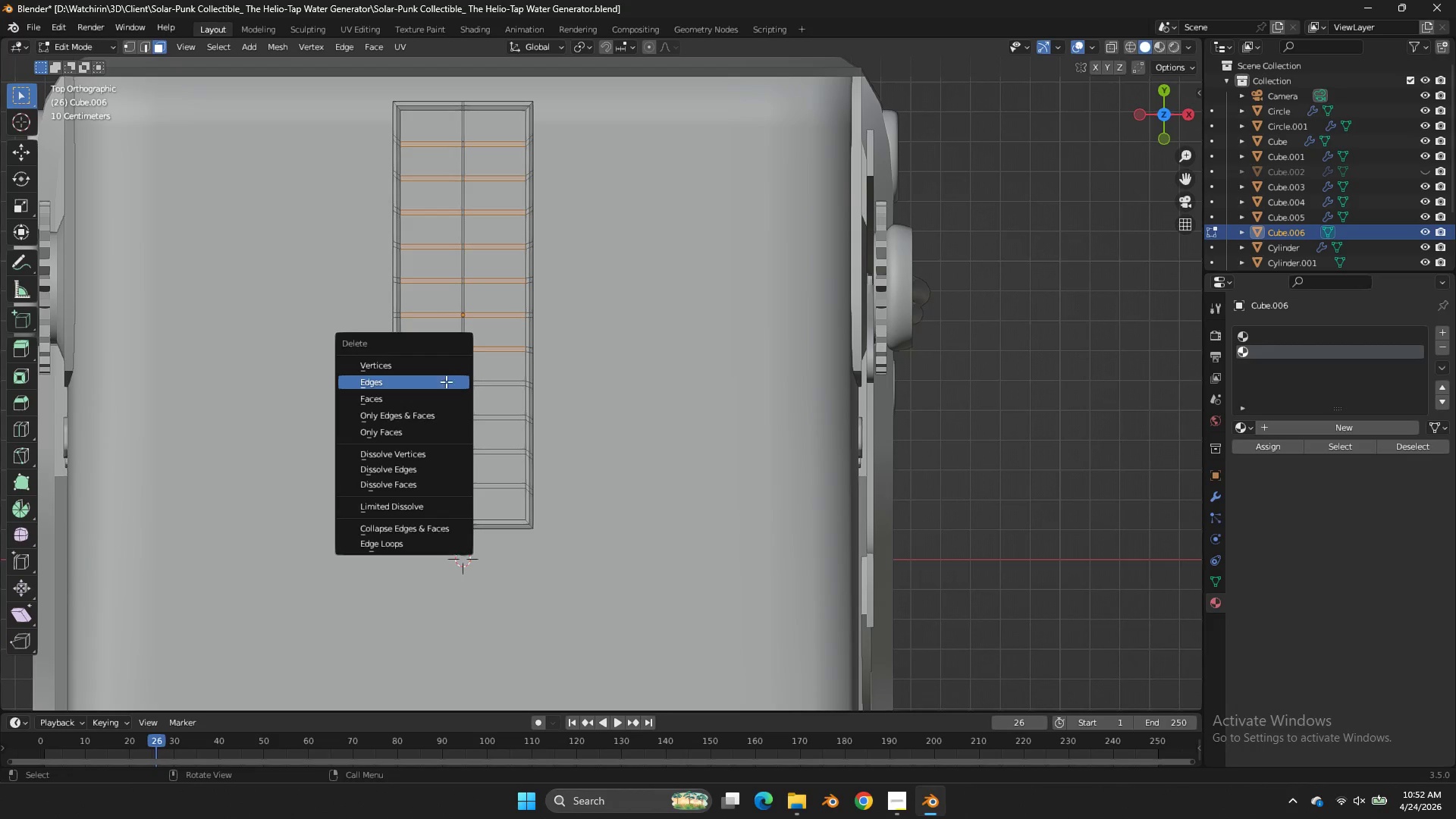 
double_click([446, 381])
 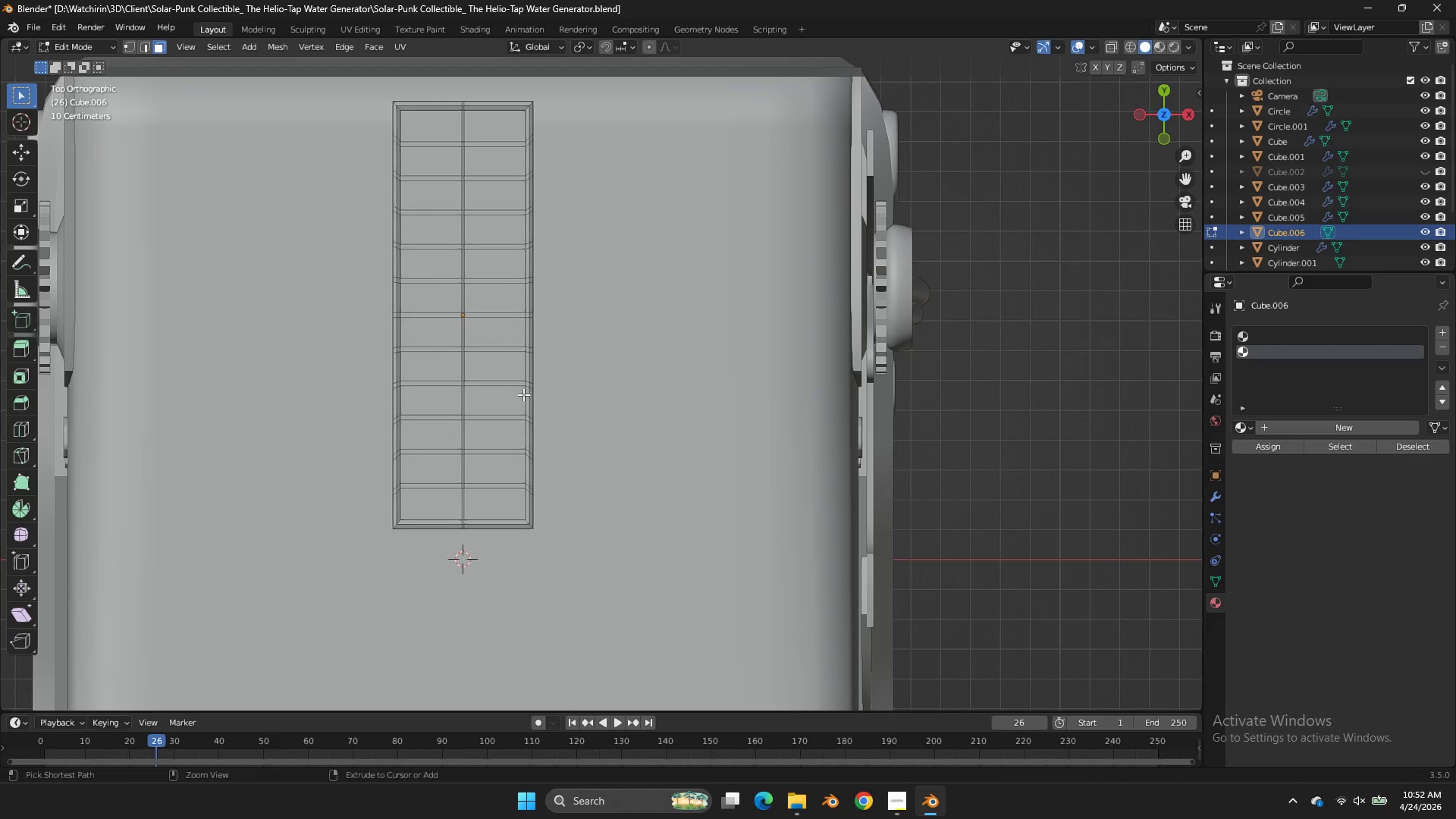 
key(Control+Z)
 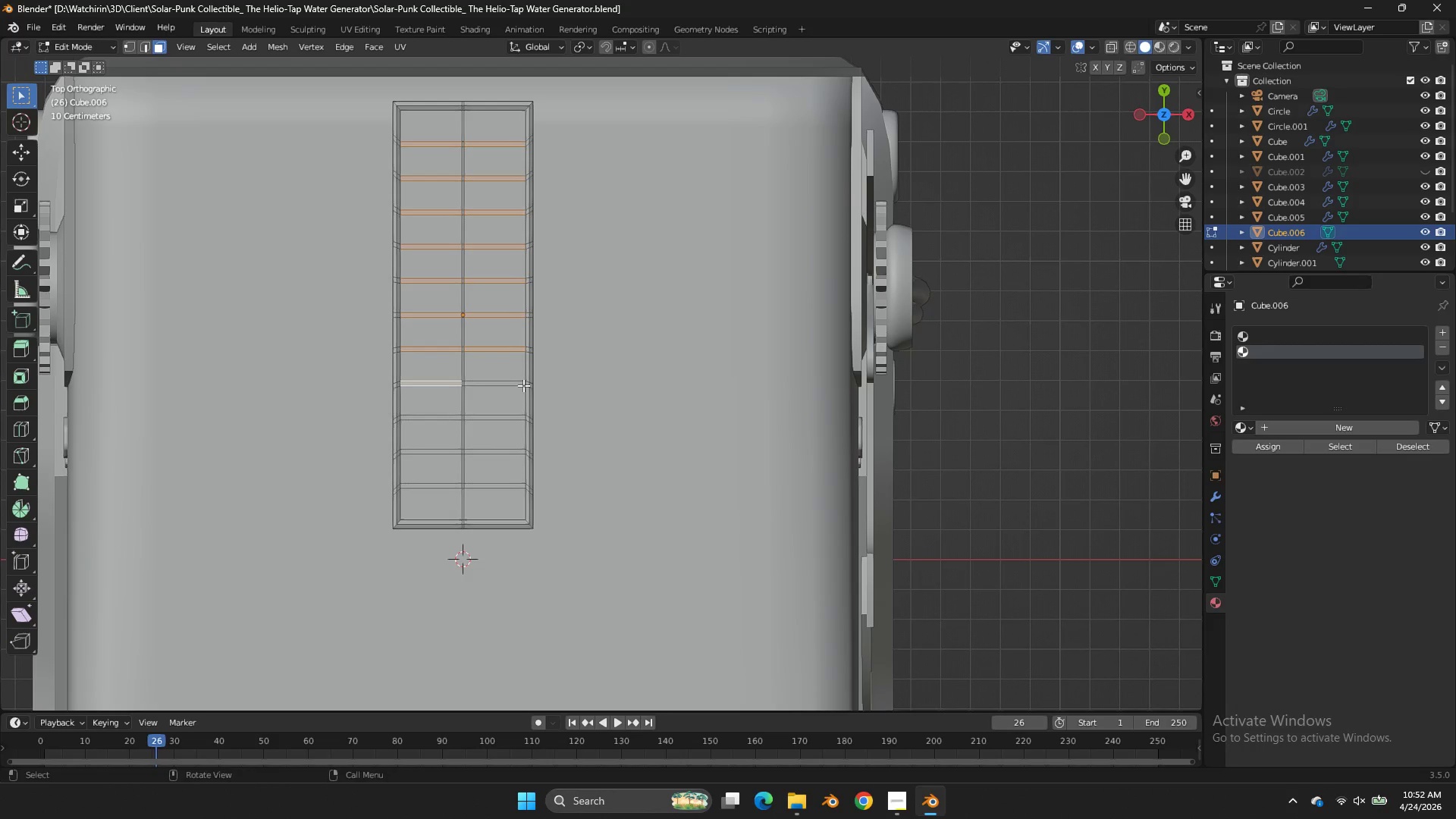 
key(X)
 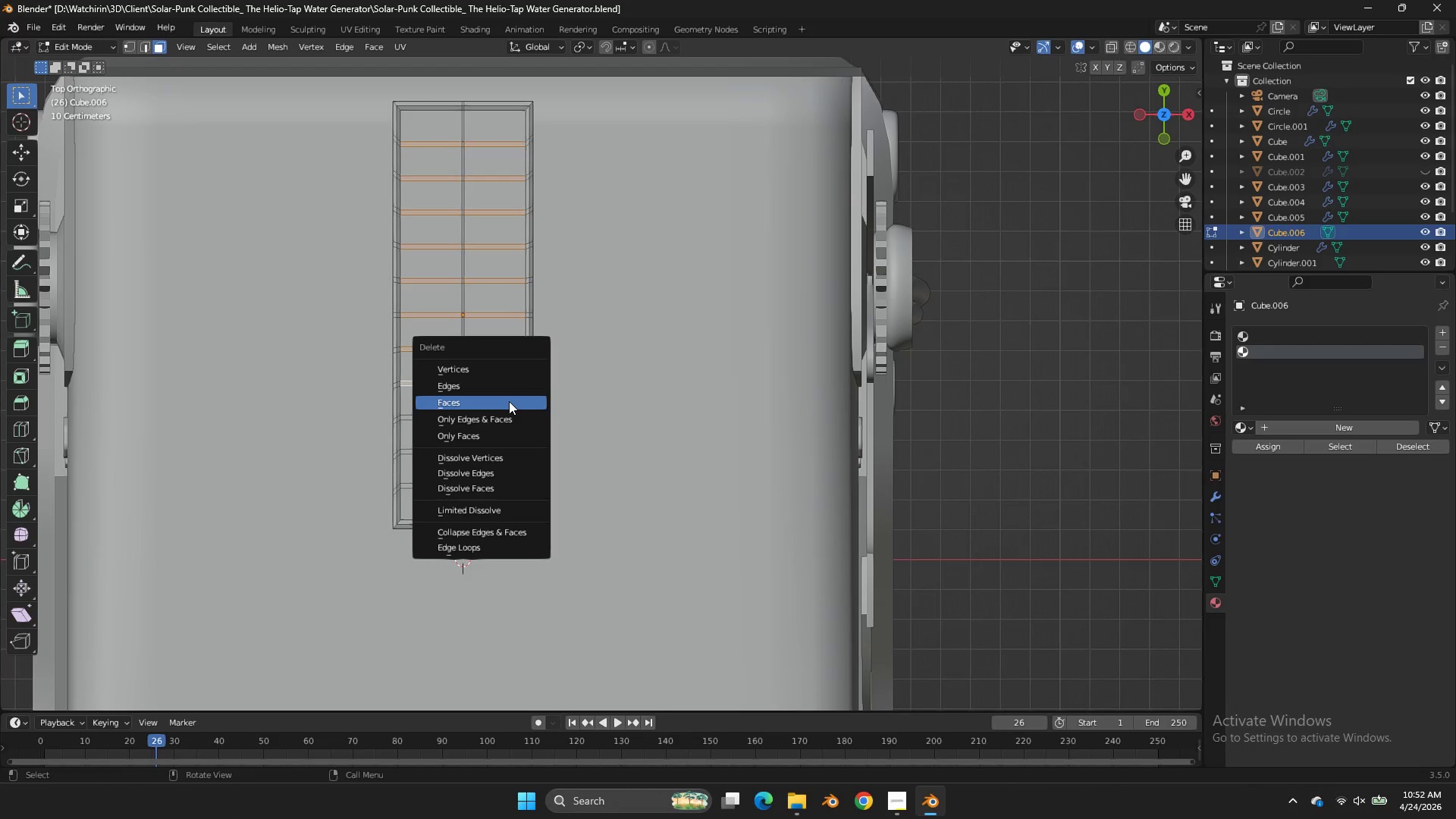 
left_click([509, 401])
 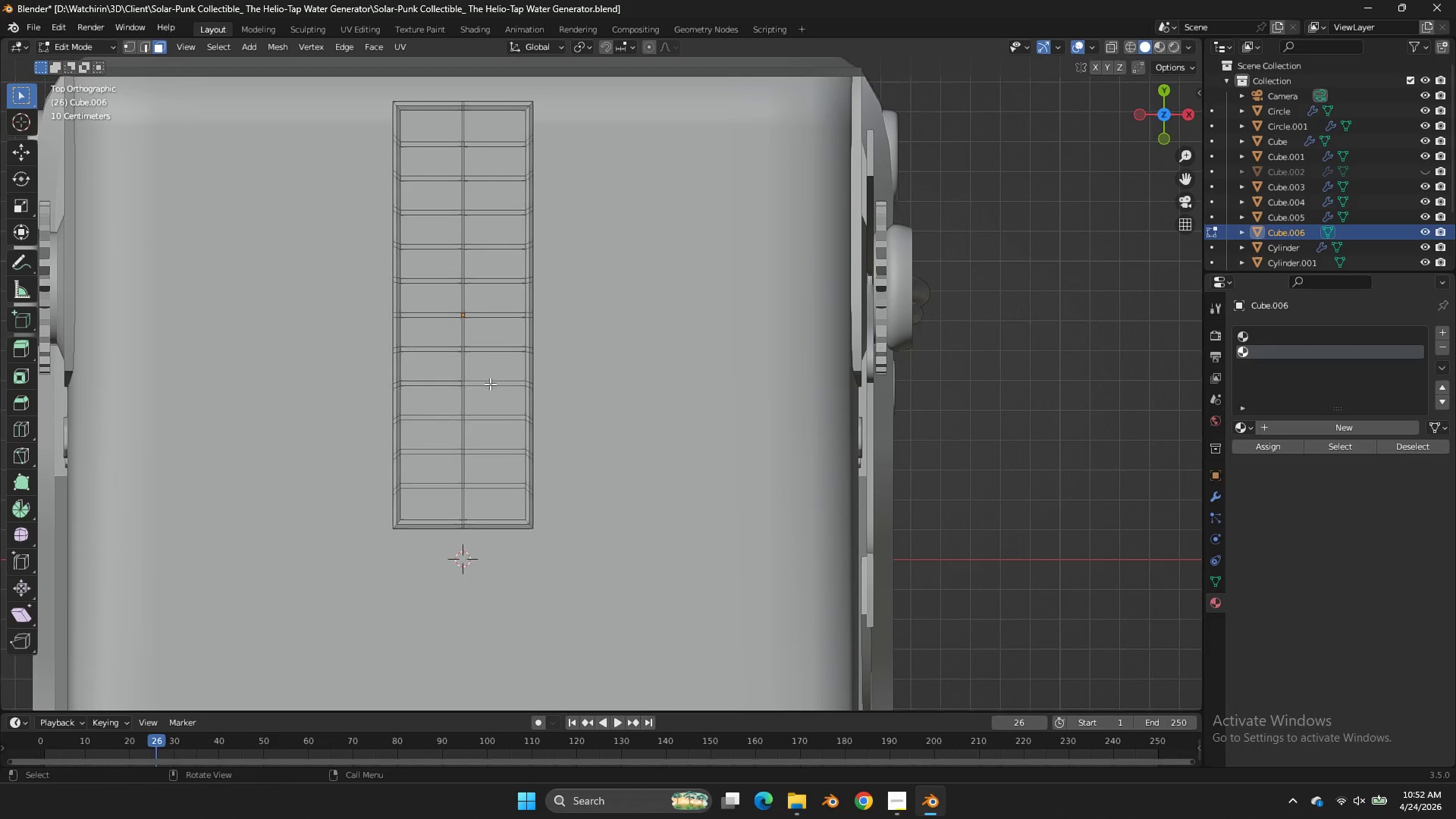 
left_click([491, 384])
 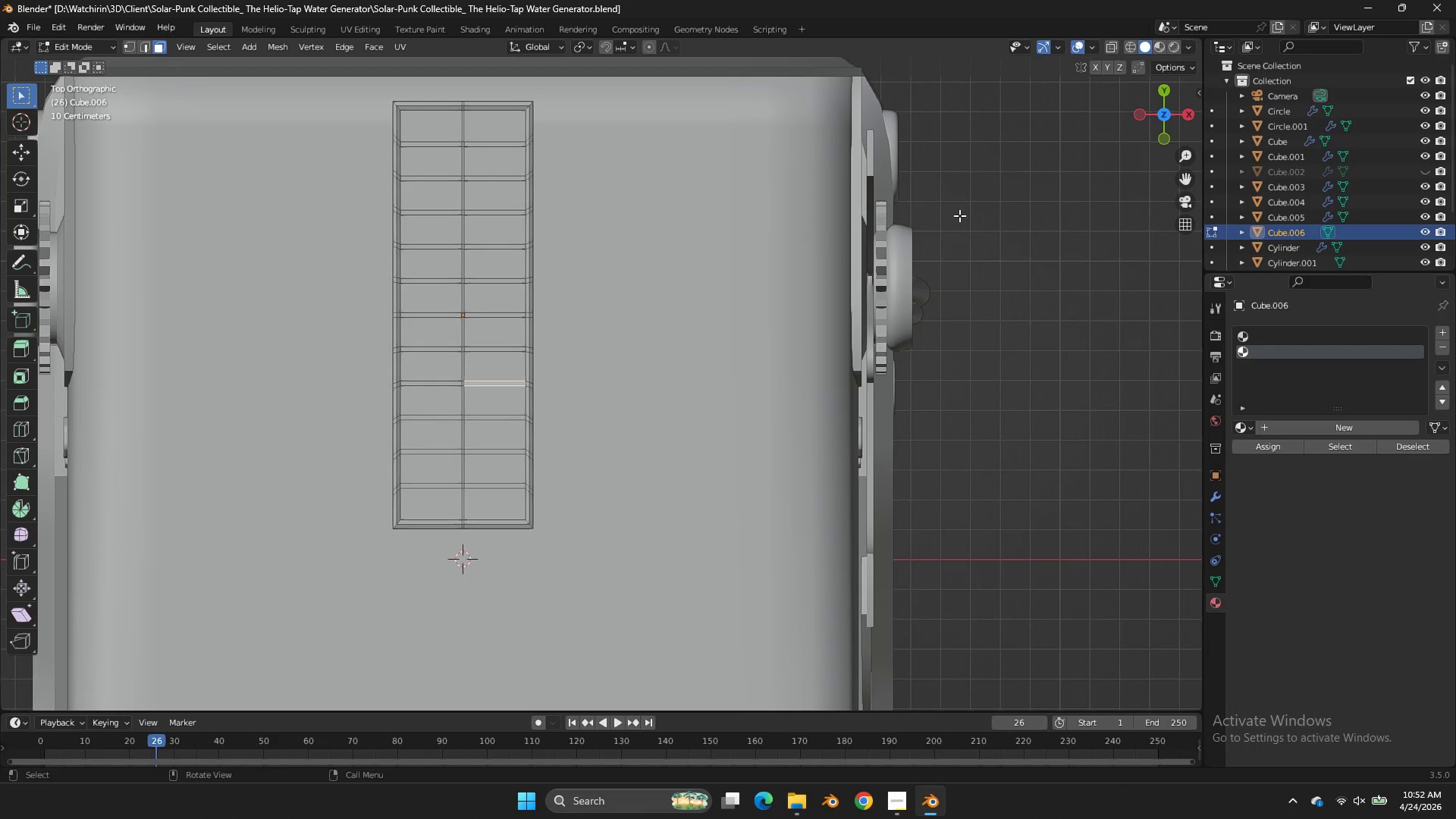 
key(Z)
 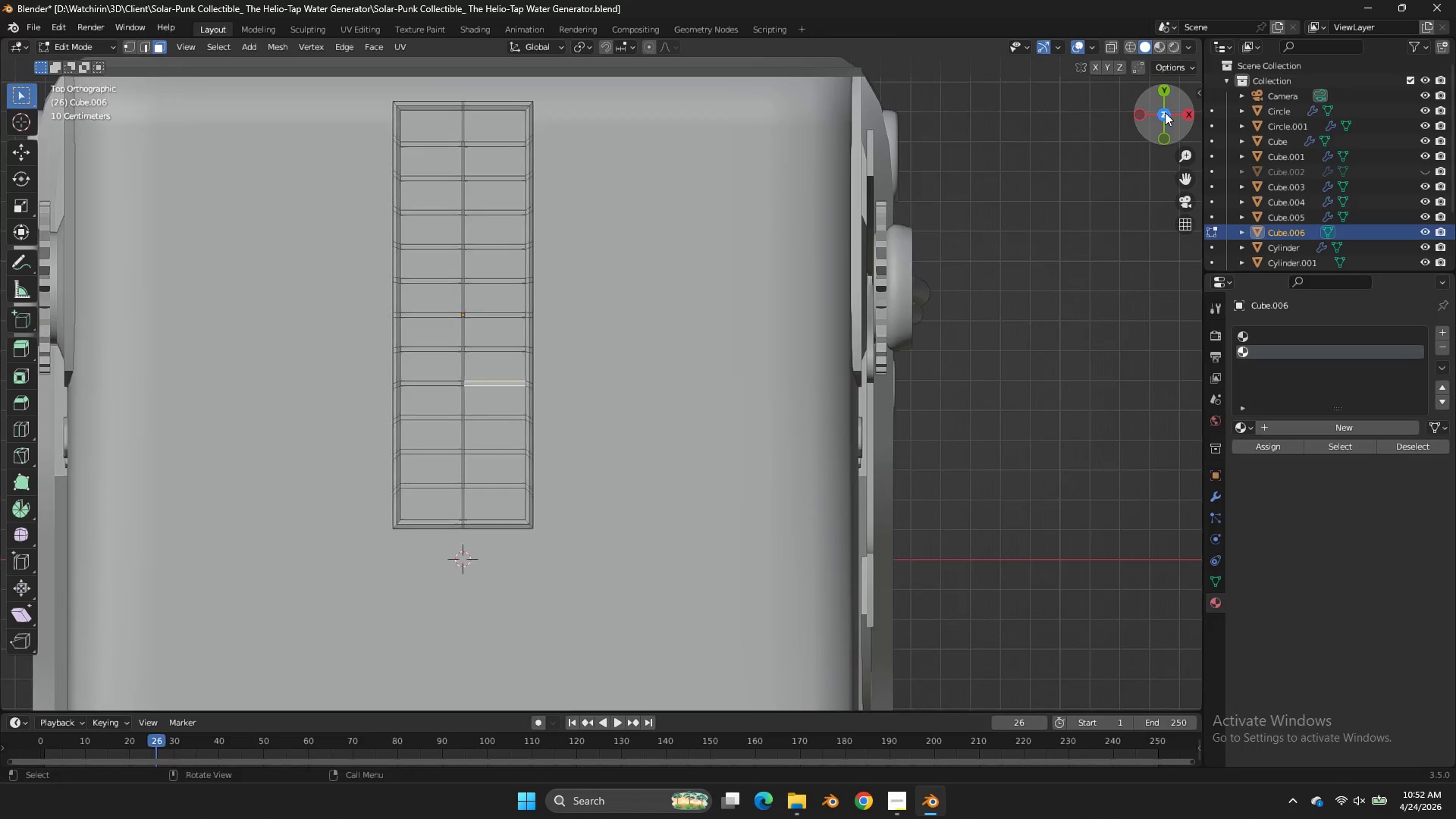 
left_click_drag(start_coordinate=[1157, 119], to_coordinate=[136, 709])
 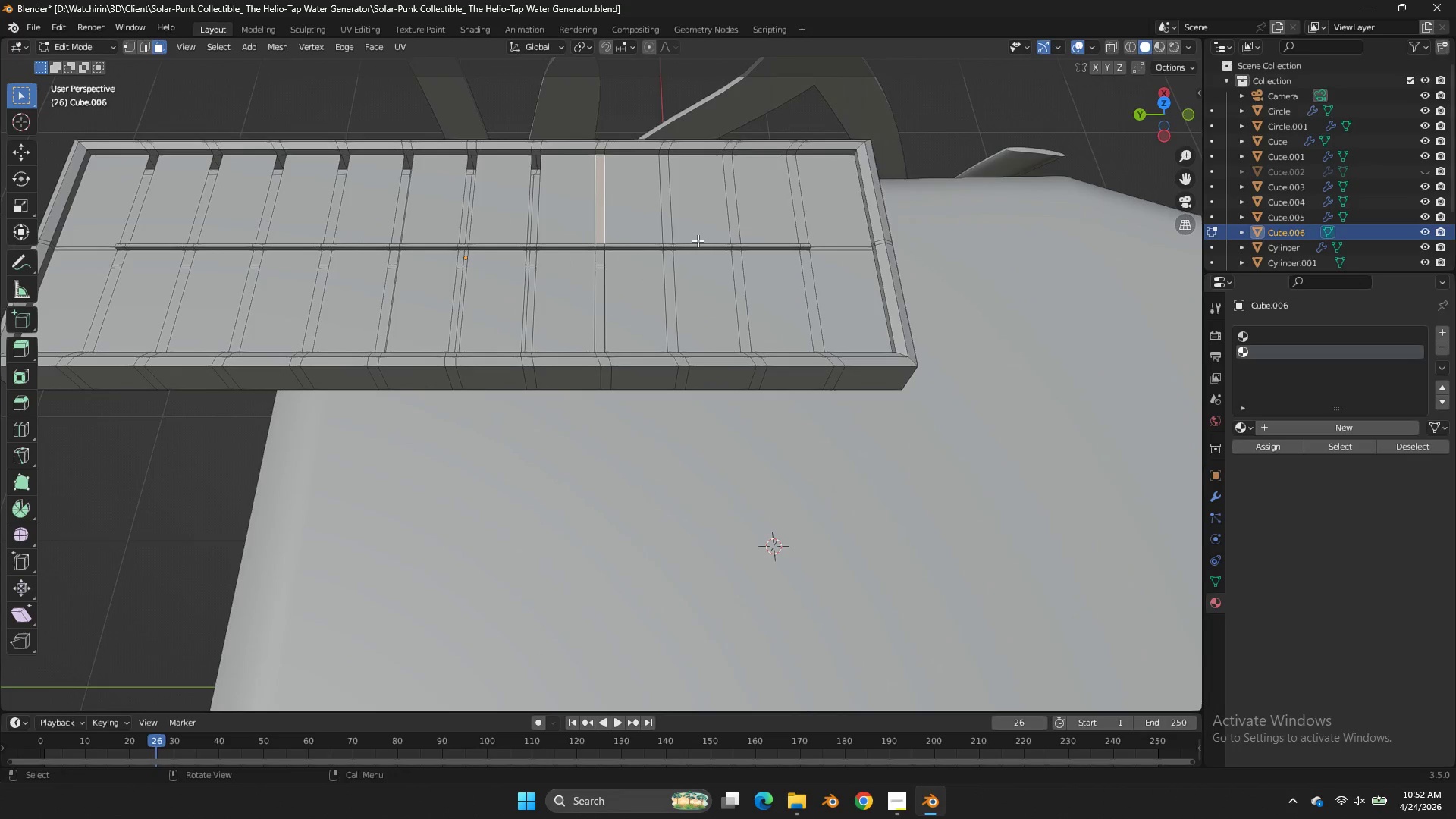 
hold_key(key=ShiftLeft, duration=2.27)
left_click_drag(start_coordinate=[670, 281], to_coordinate=[677, 278])
 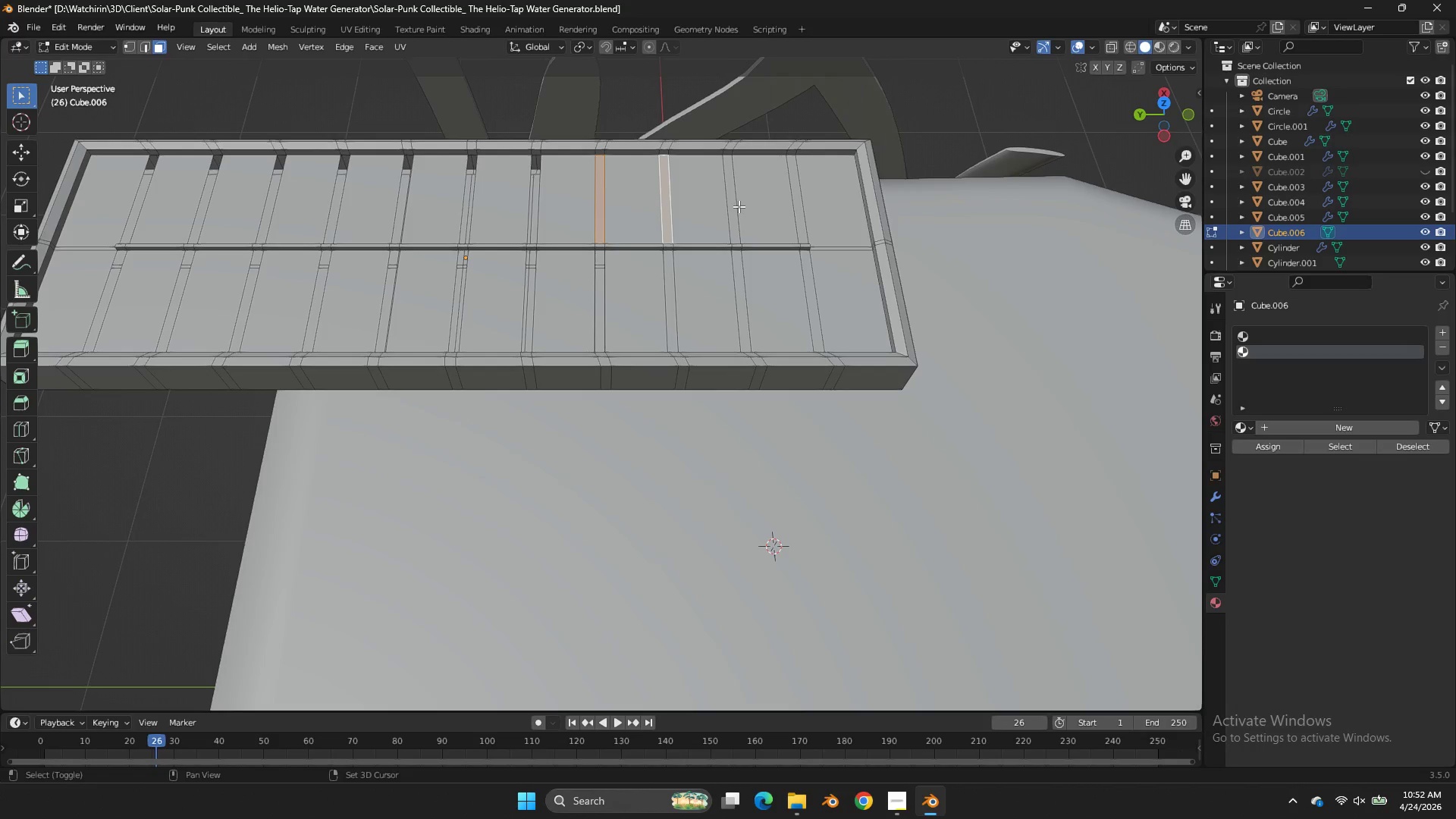 
left_click([739, 206])
 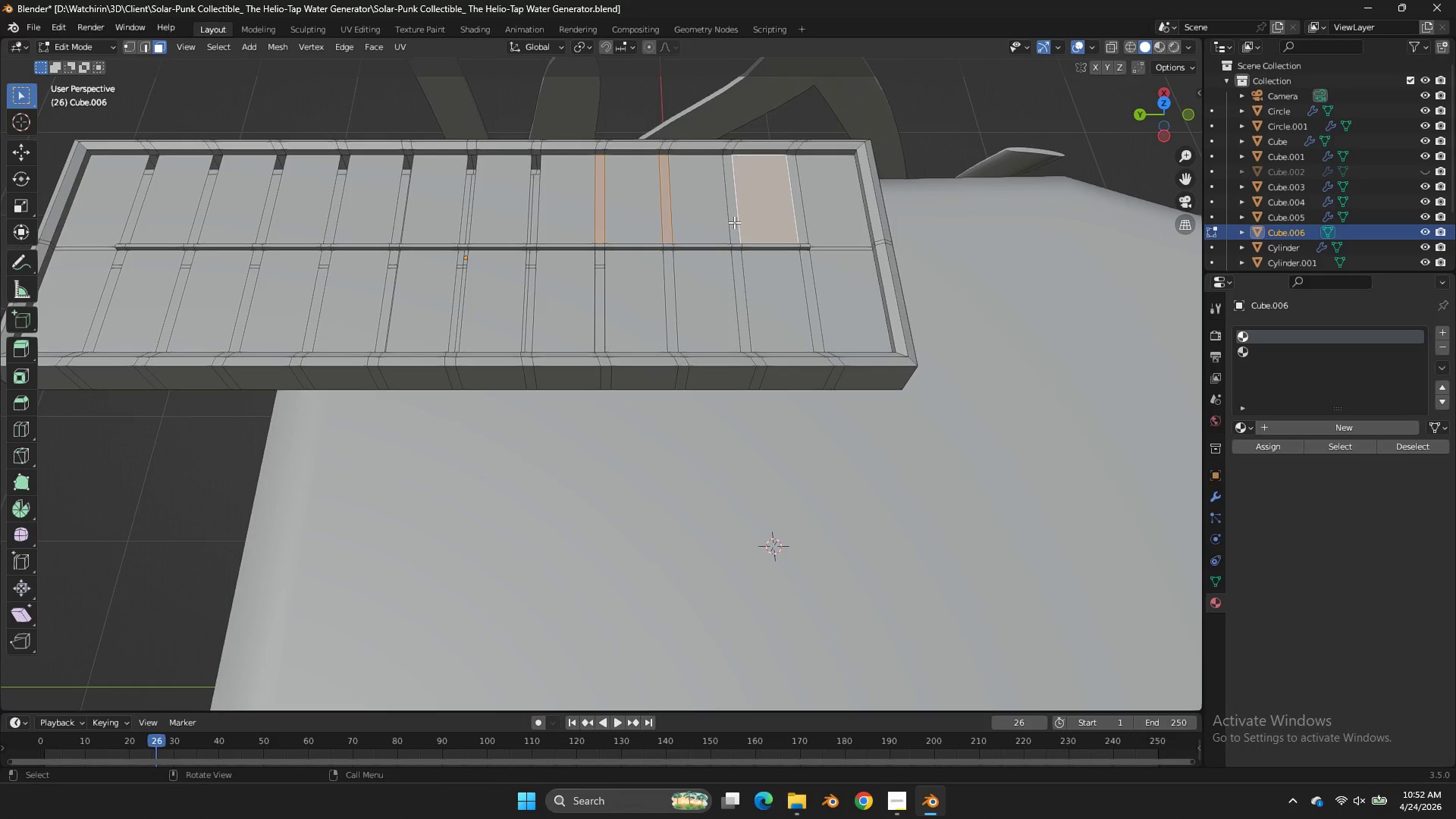 
key(Control+ControlLeft)
 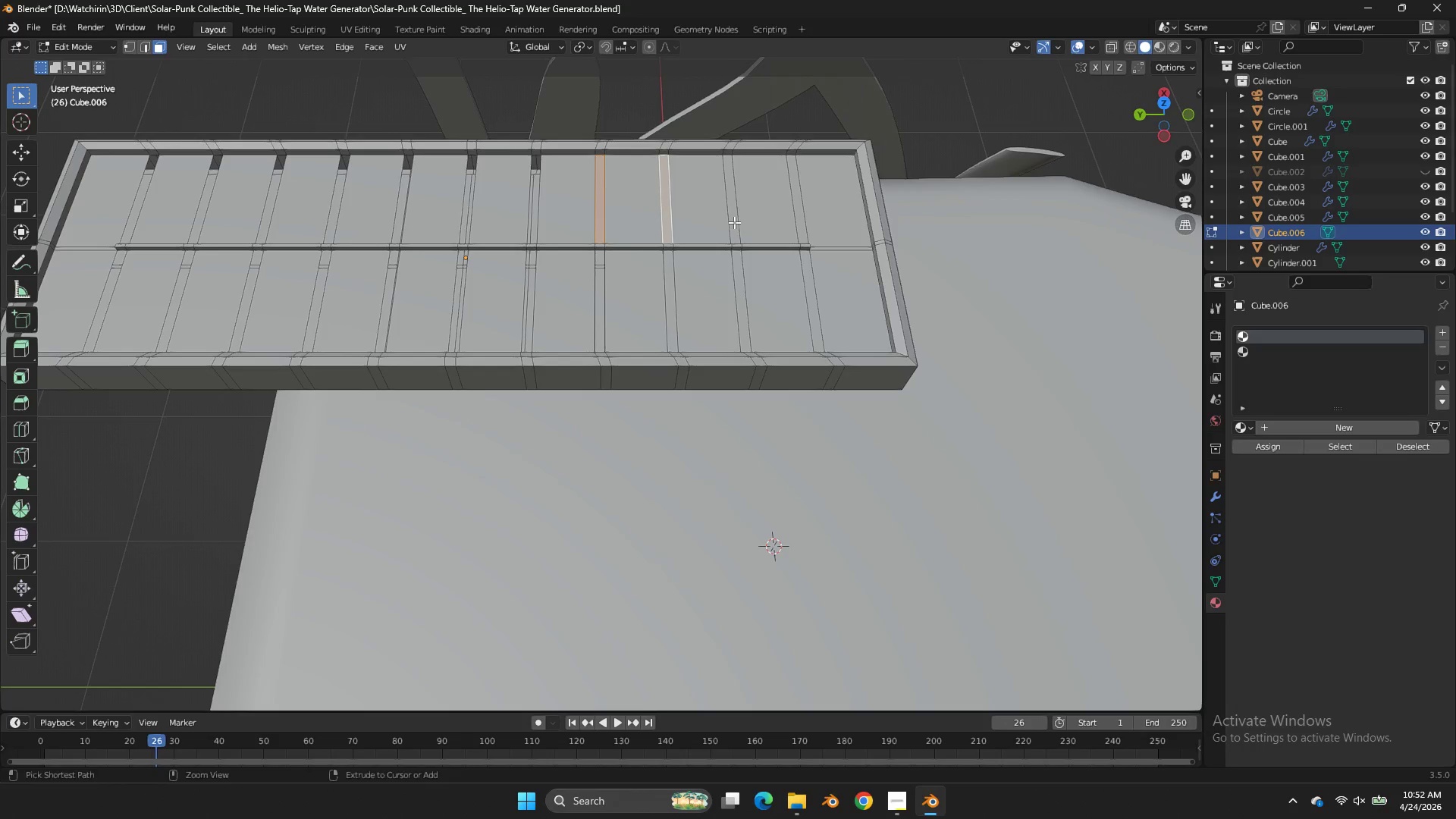 
key(Control+Z)
 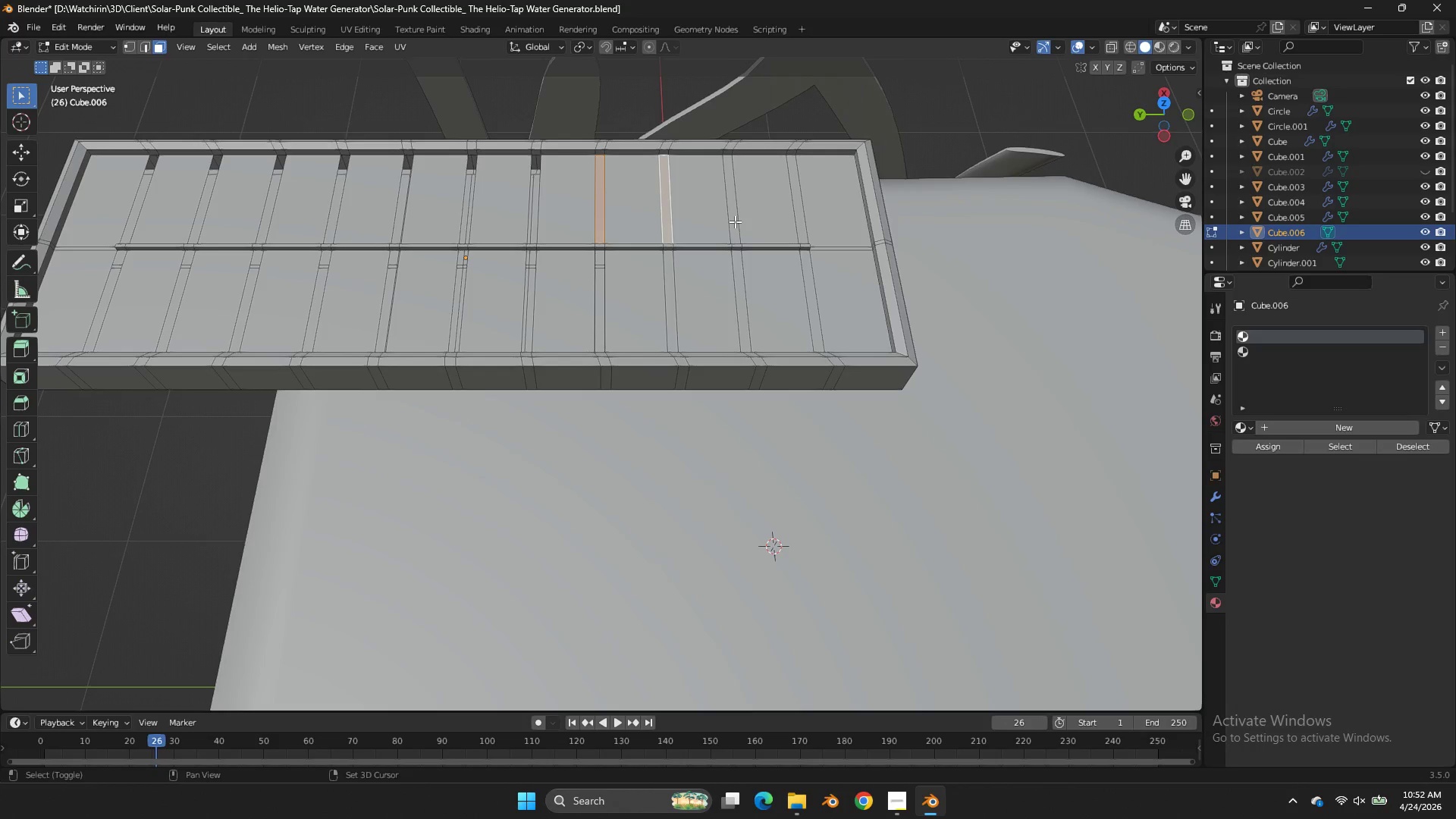 
hold_key(key=ShiftLeft, duration=3.31)
left_click([735, 221])
 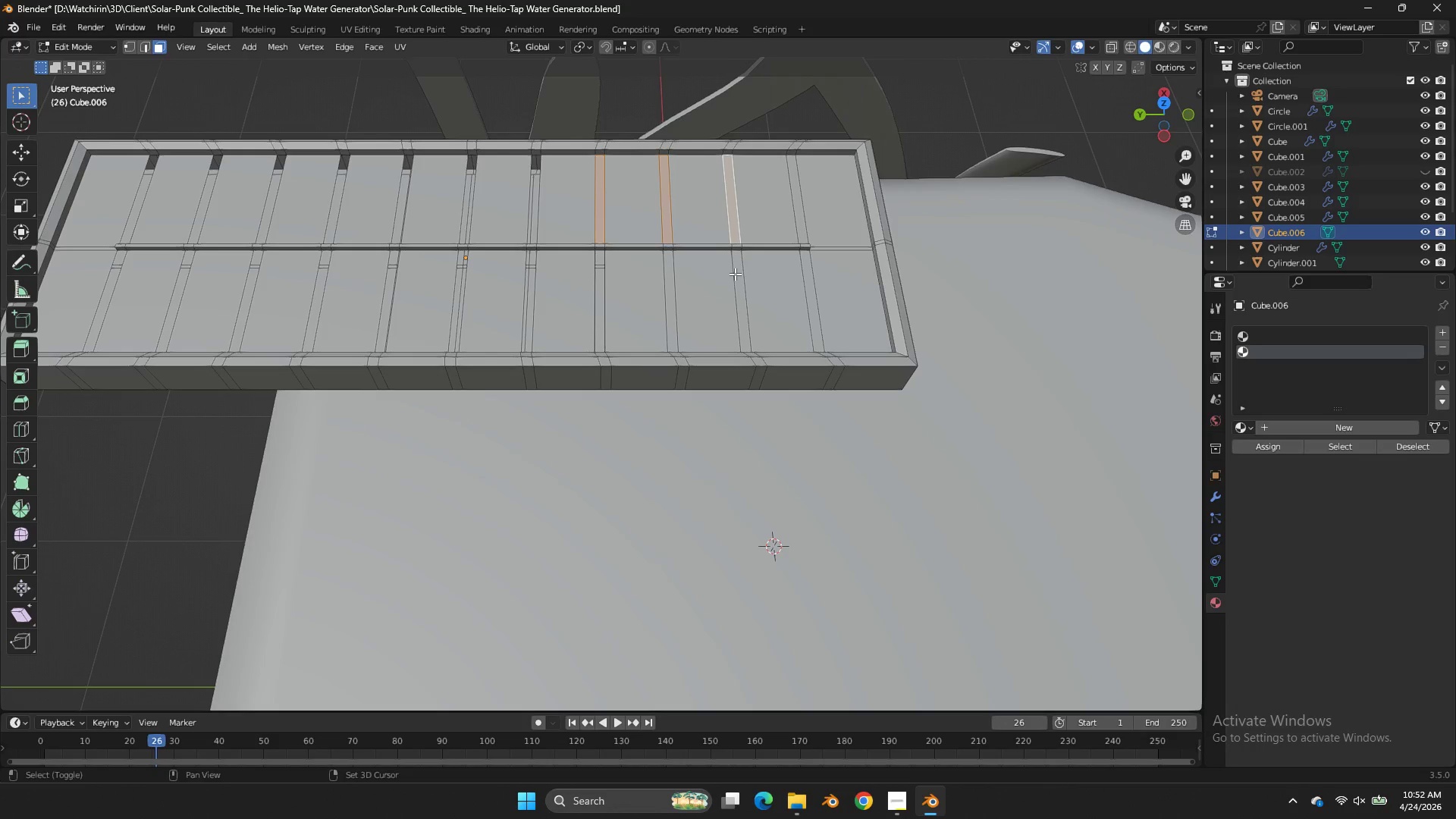 
double_click([735, 274])
 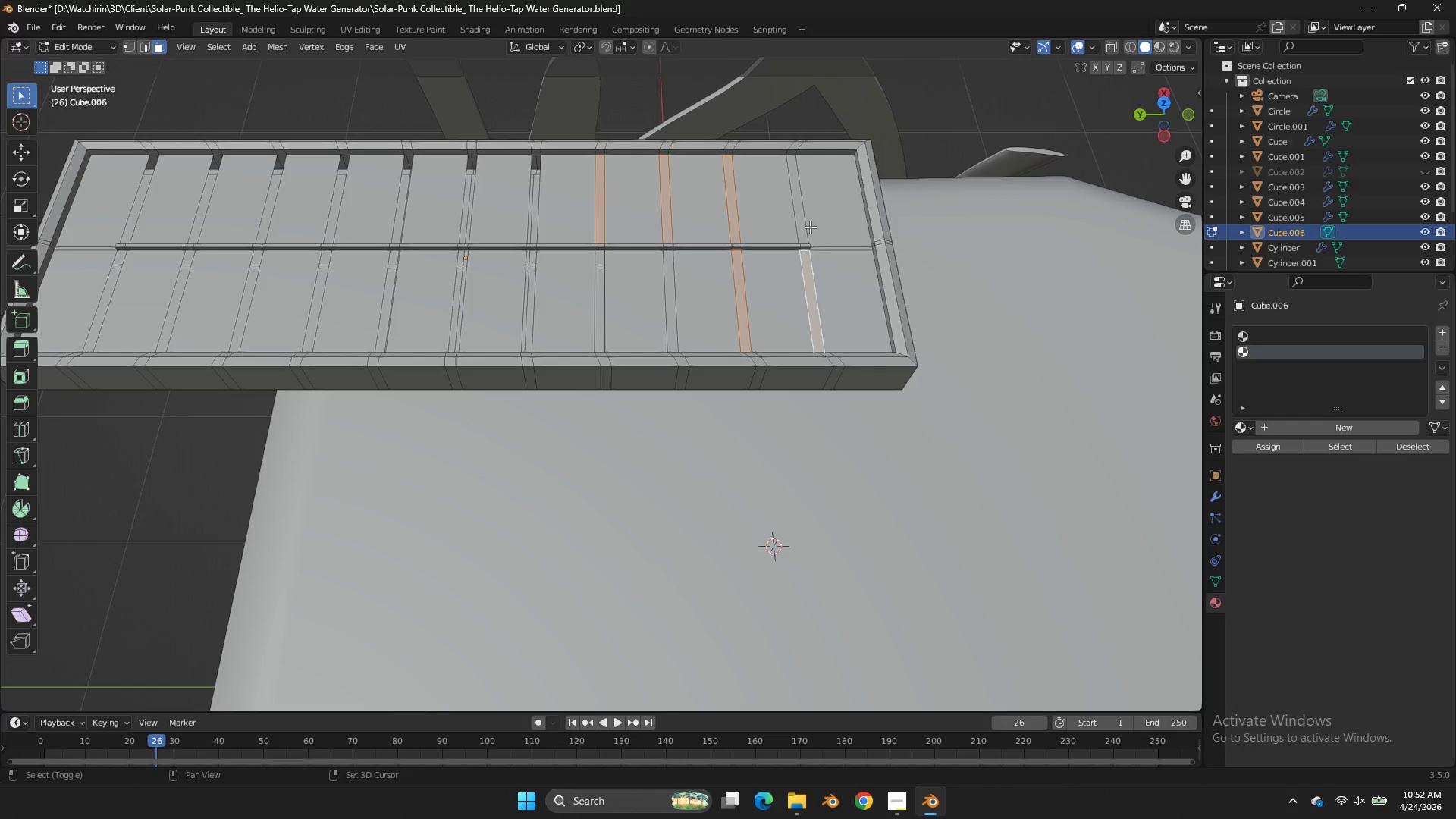 
left_click([802, 221])
 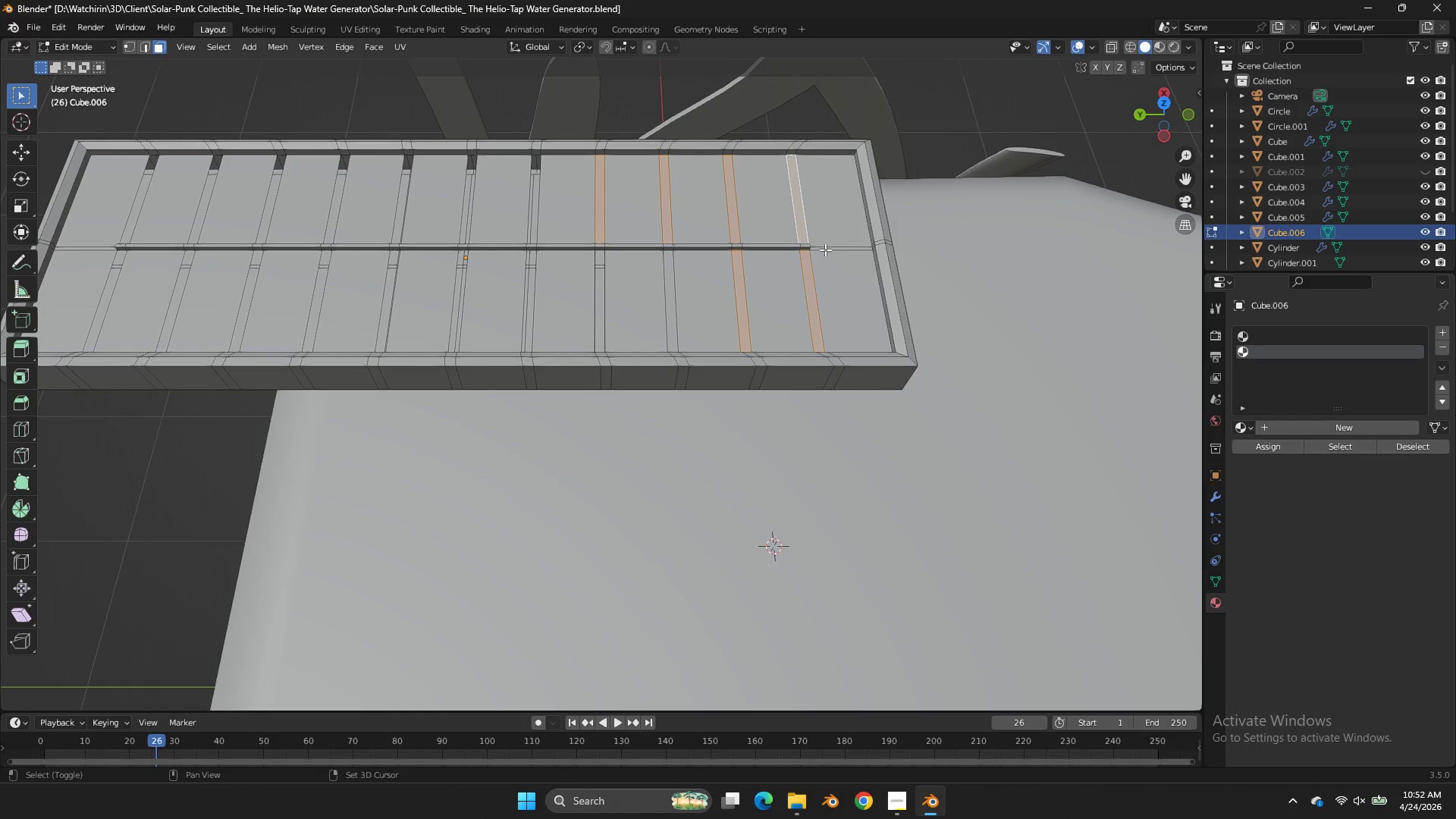 
left_click([825, 249])
 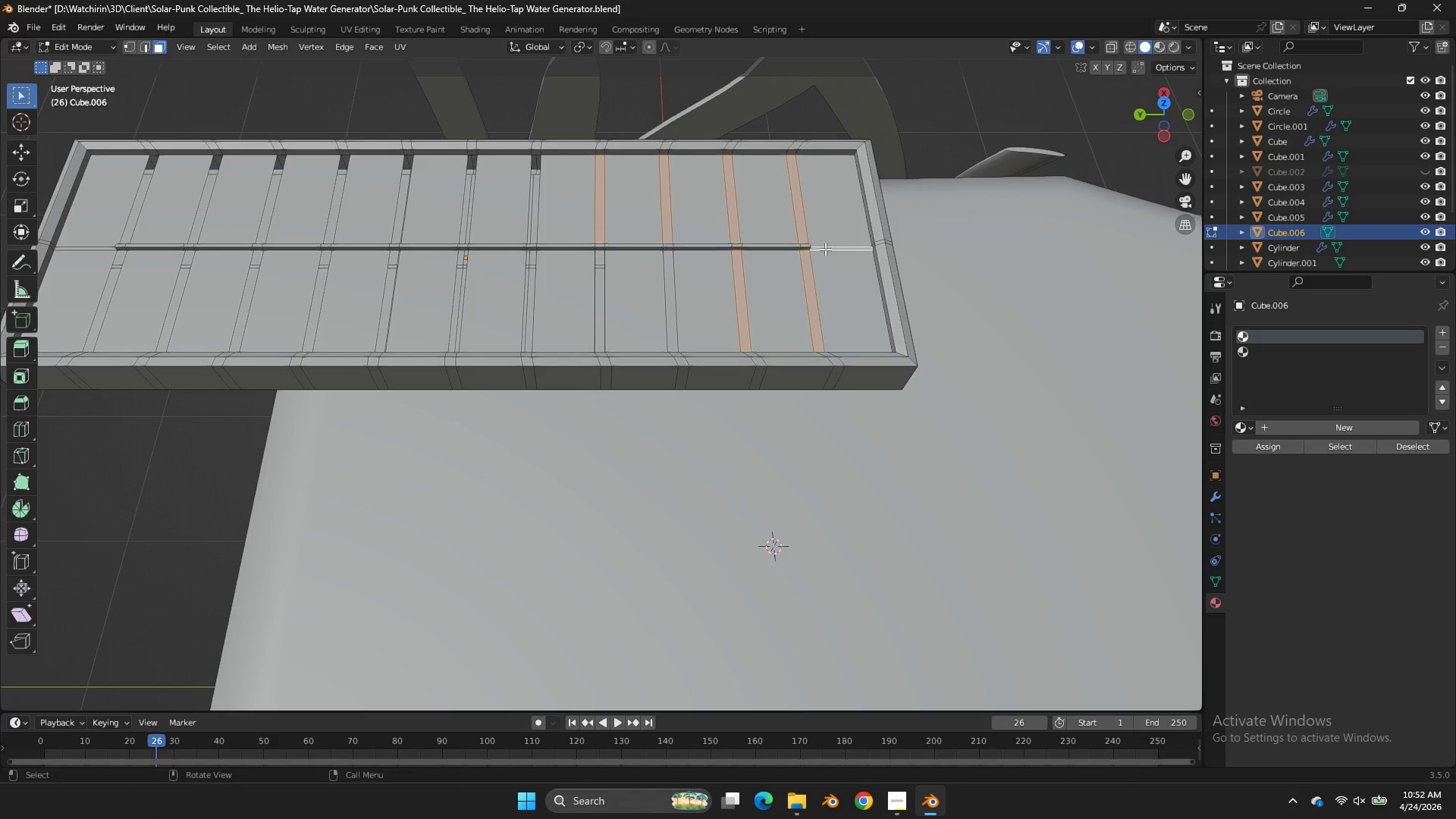 
key(X)
 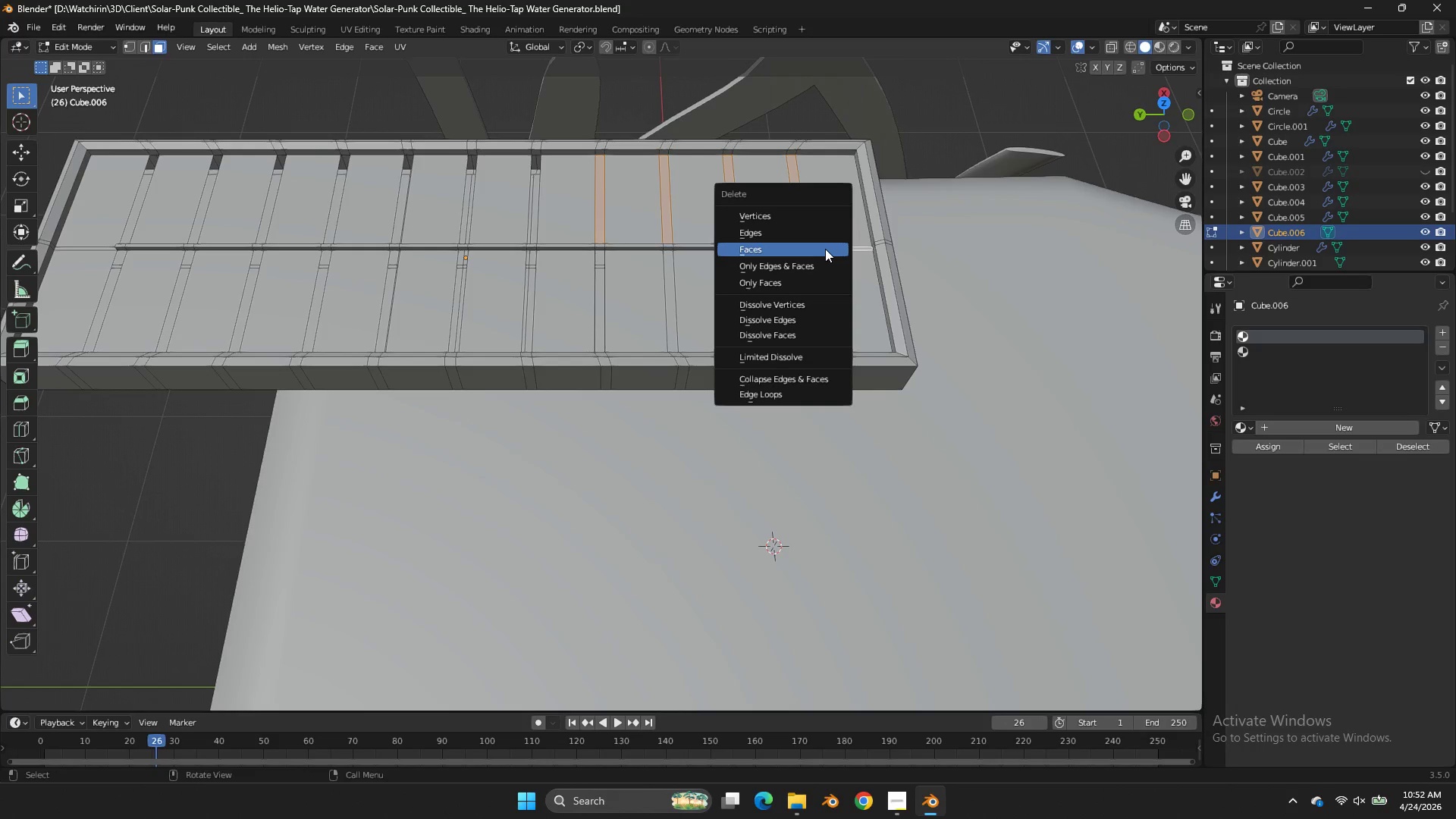 
left_click([825, 249])
 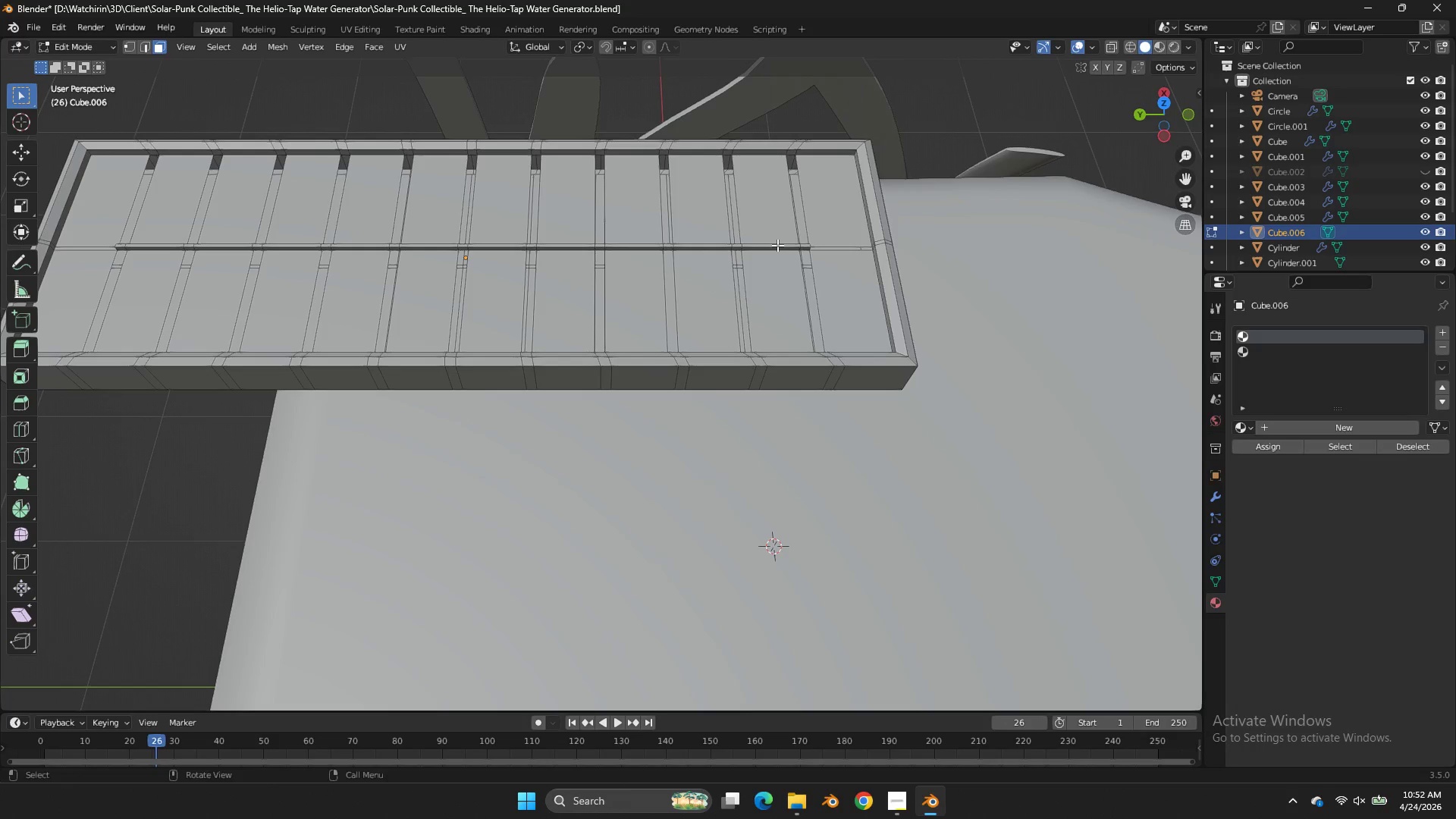 
hold_key(key=AltLeft, duration=3.83)
left_click([808, 248])
 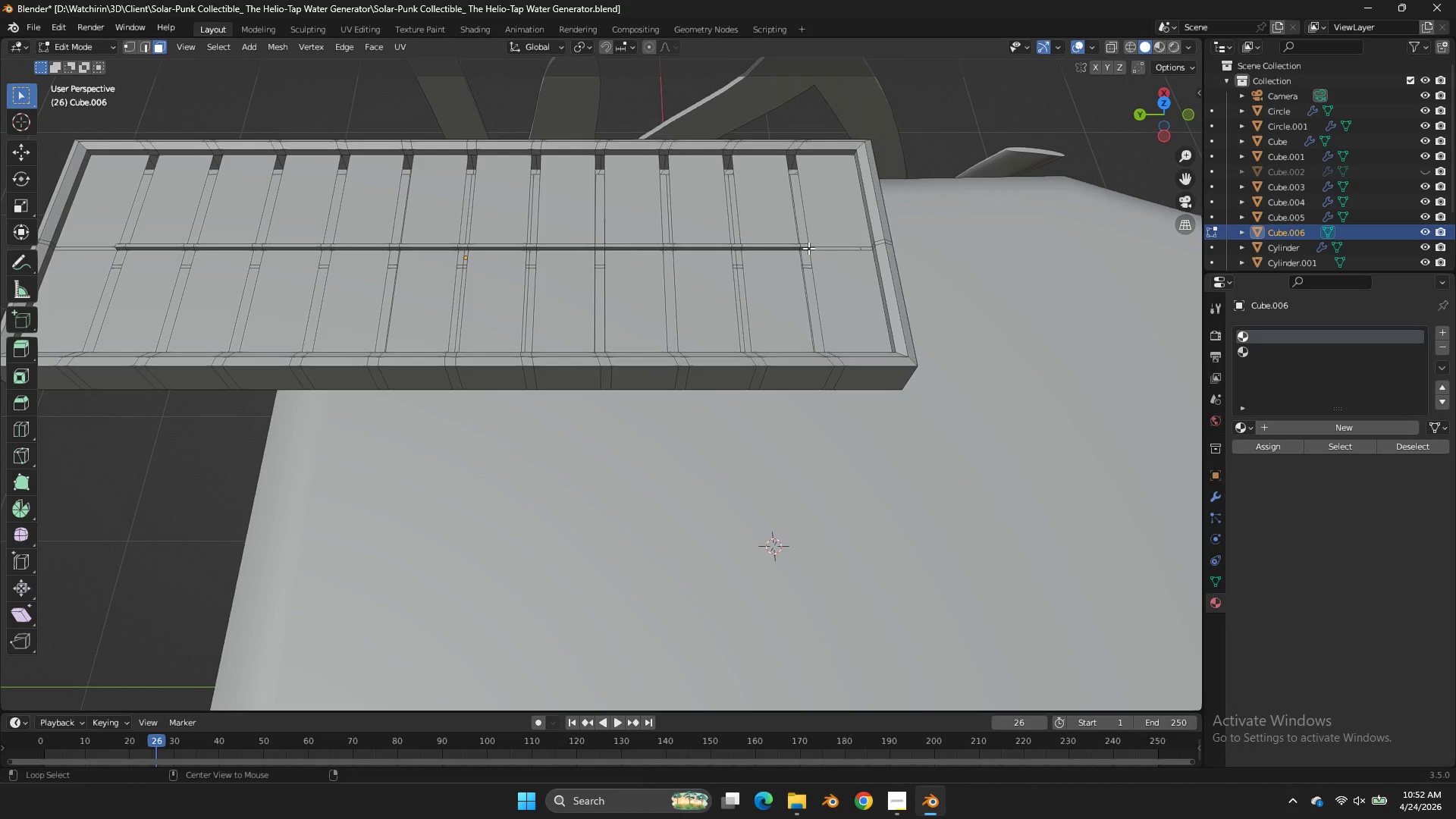 
left_click([807, 248])
 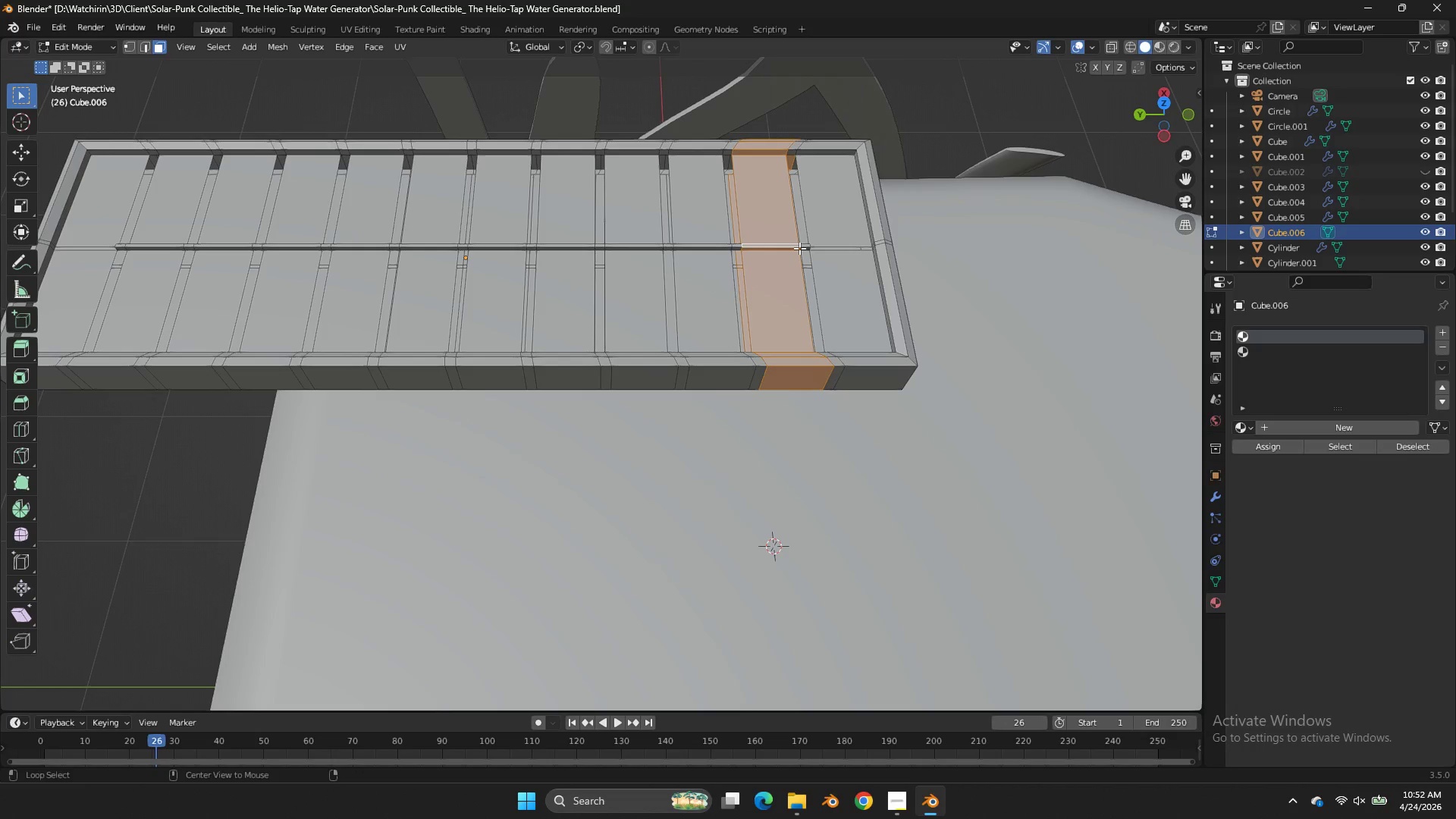 
left_click([801, 248])
 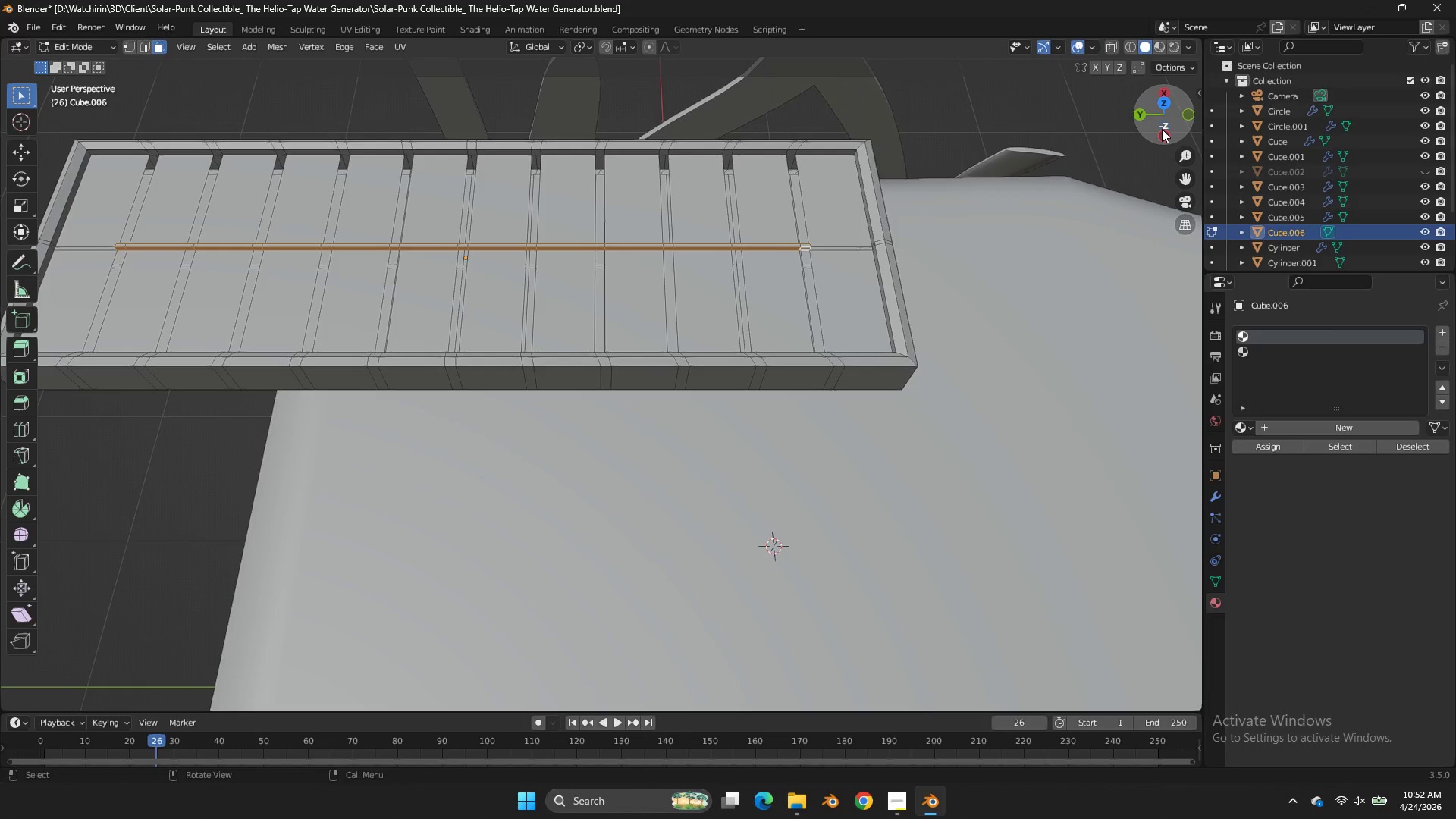 
left_click([1166, 136])
 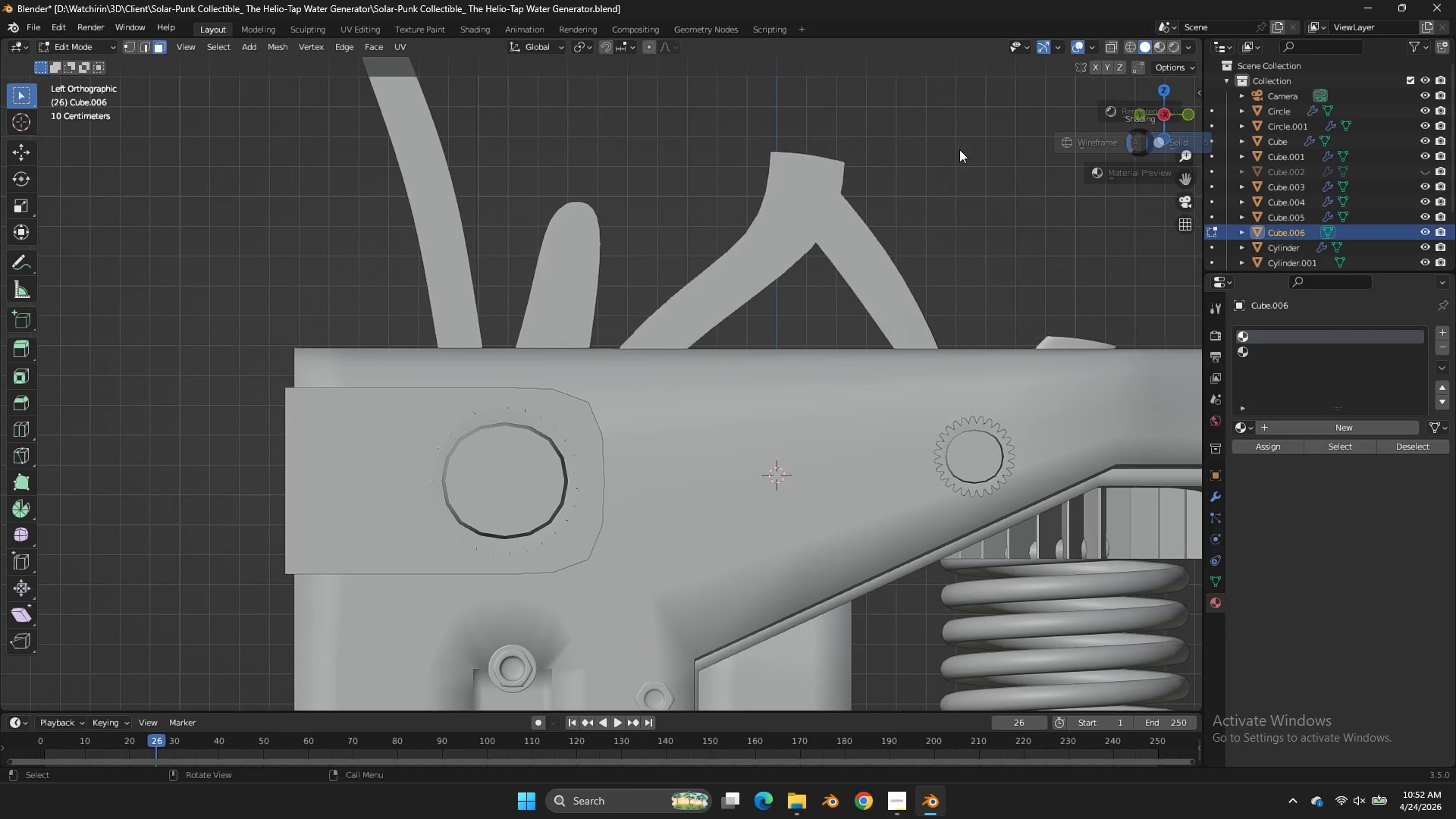 
key(Z)
 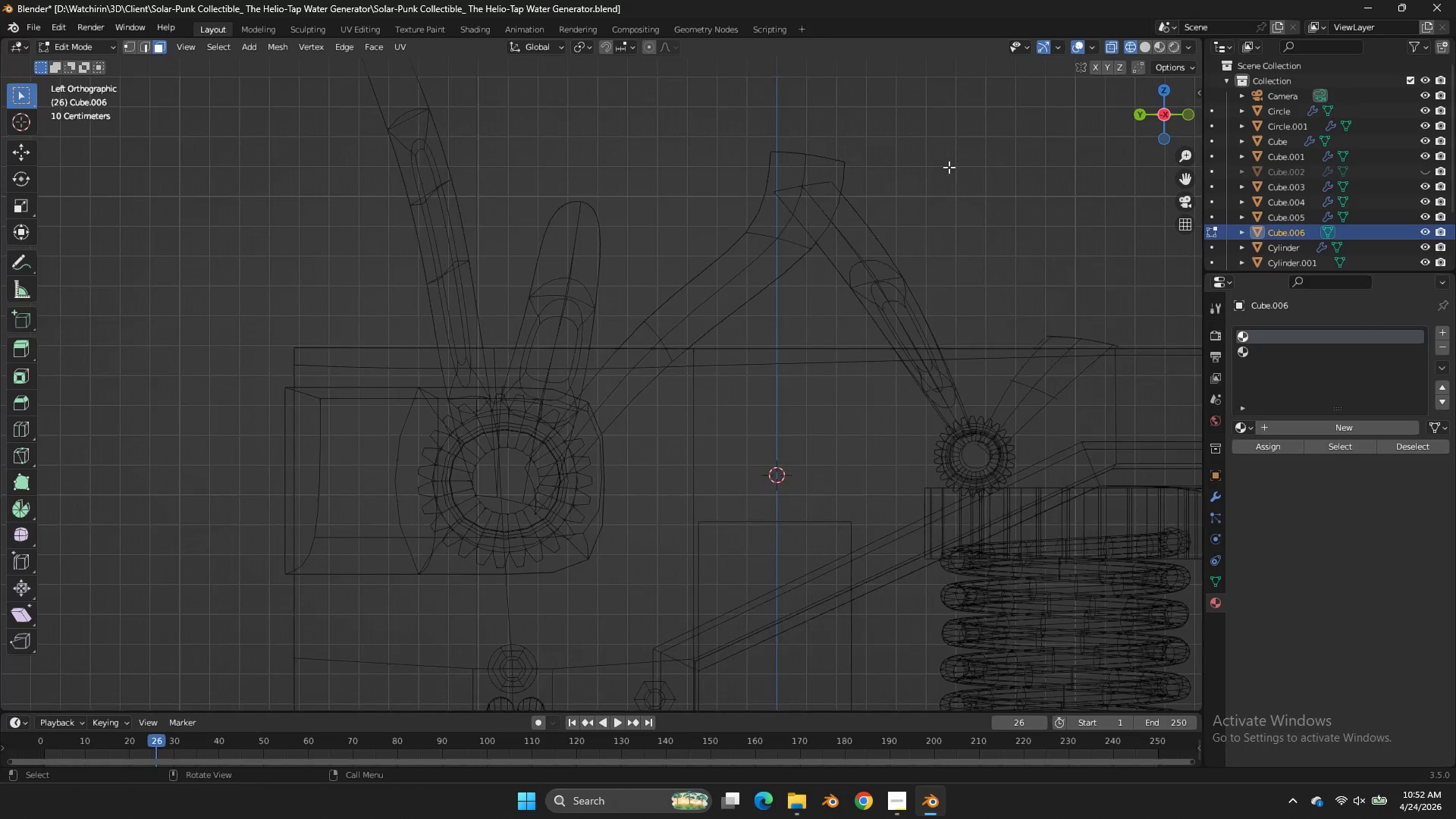 
scroll: coordinate [949, 169], scroll_direction: down, amount: 7.0
 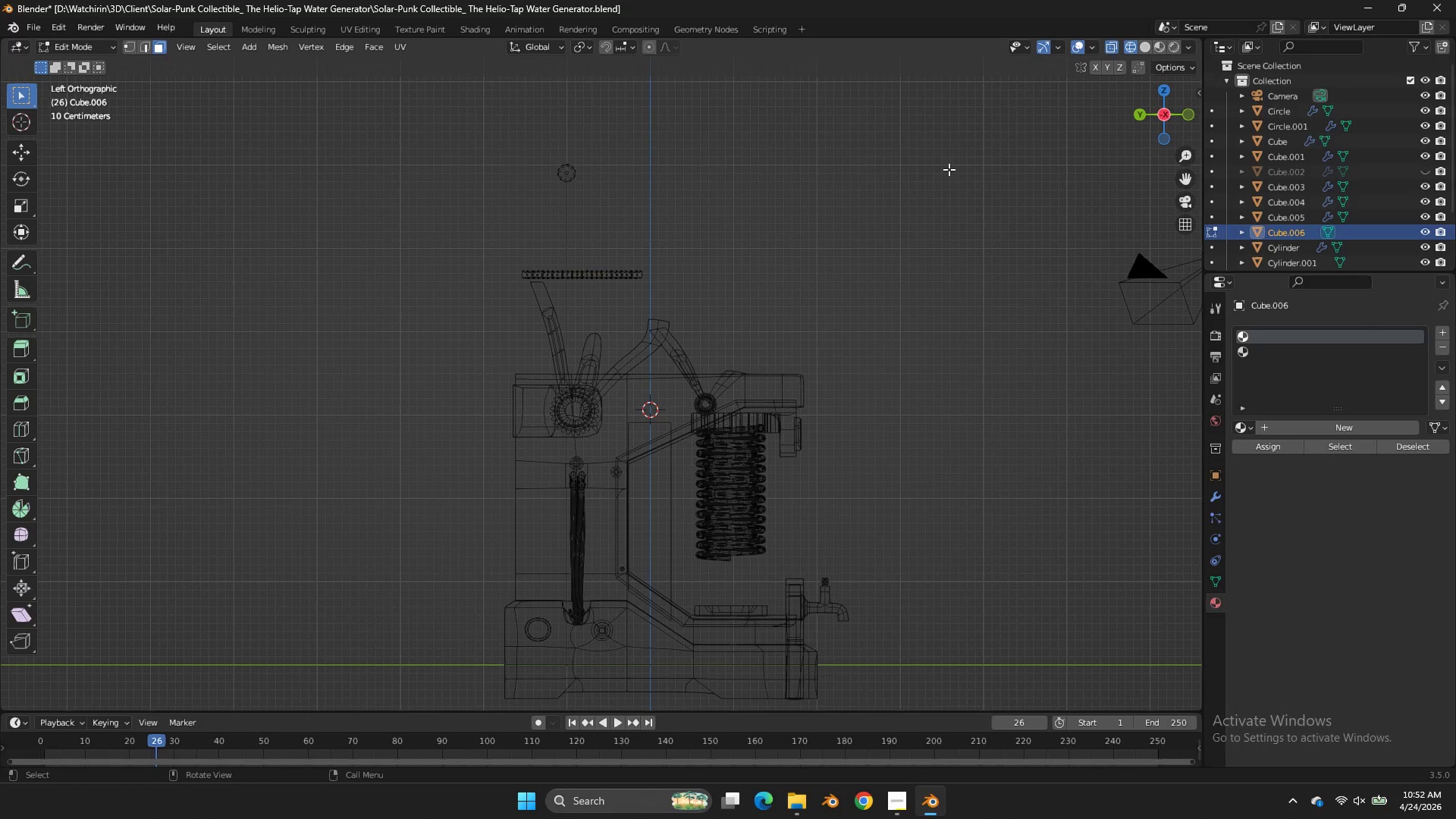 
key(NumpadDivide)
 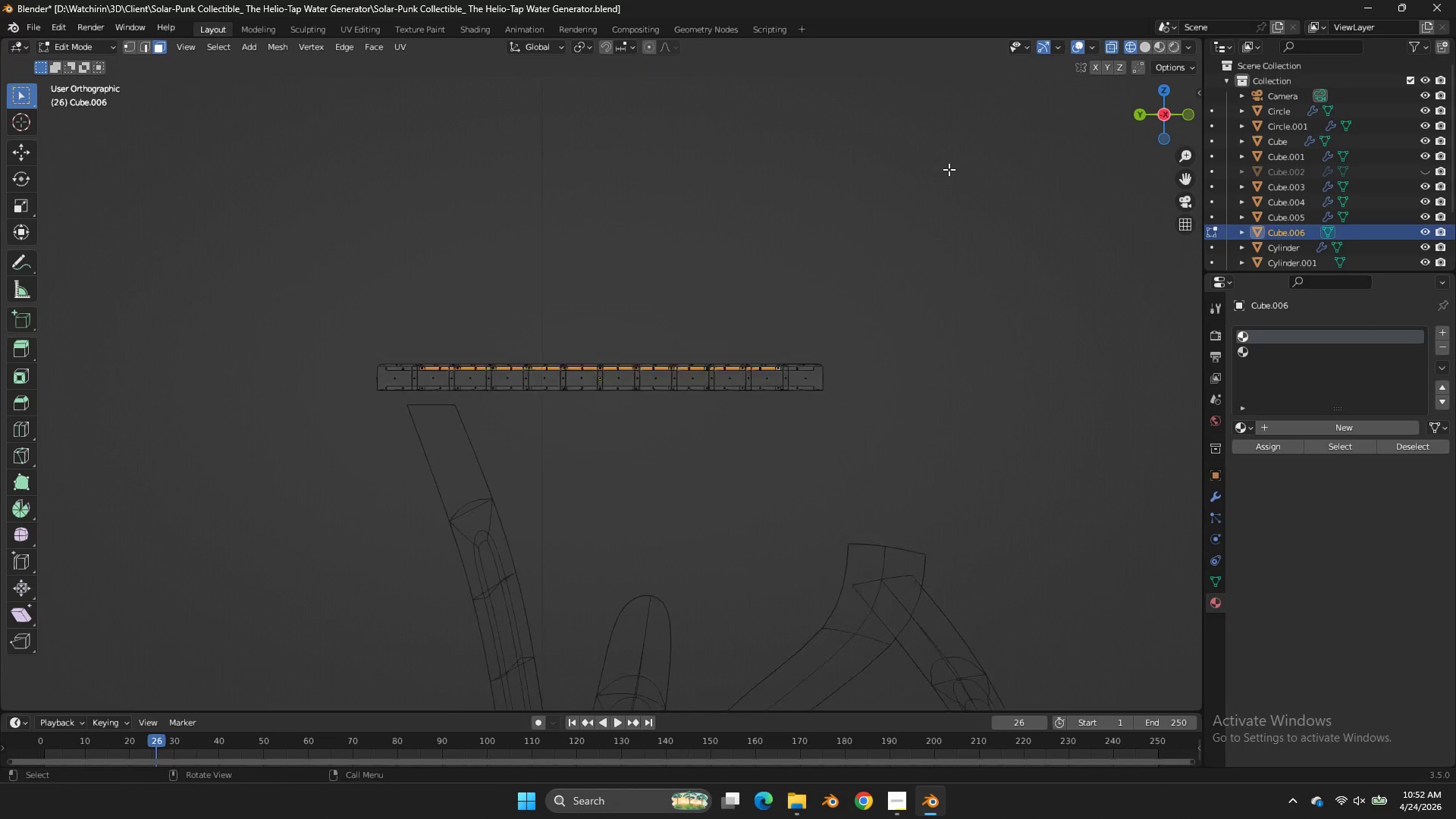 
key(NumpadDivide)
 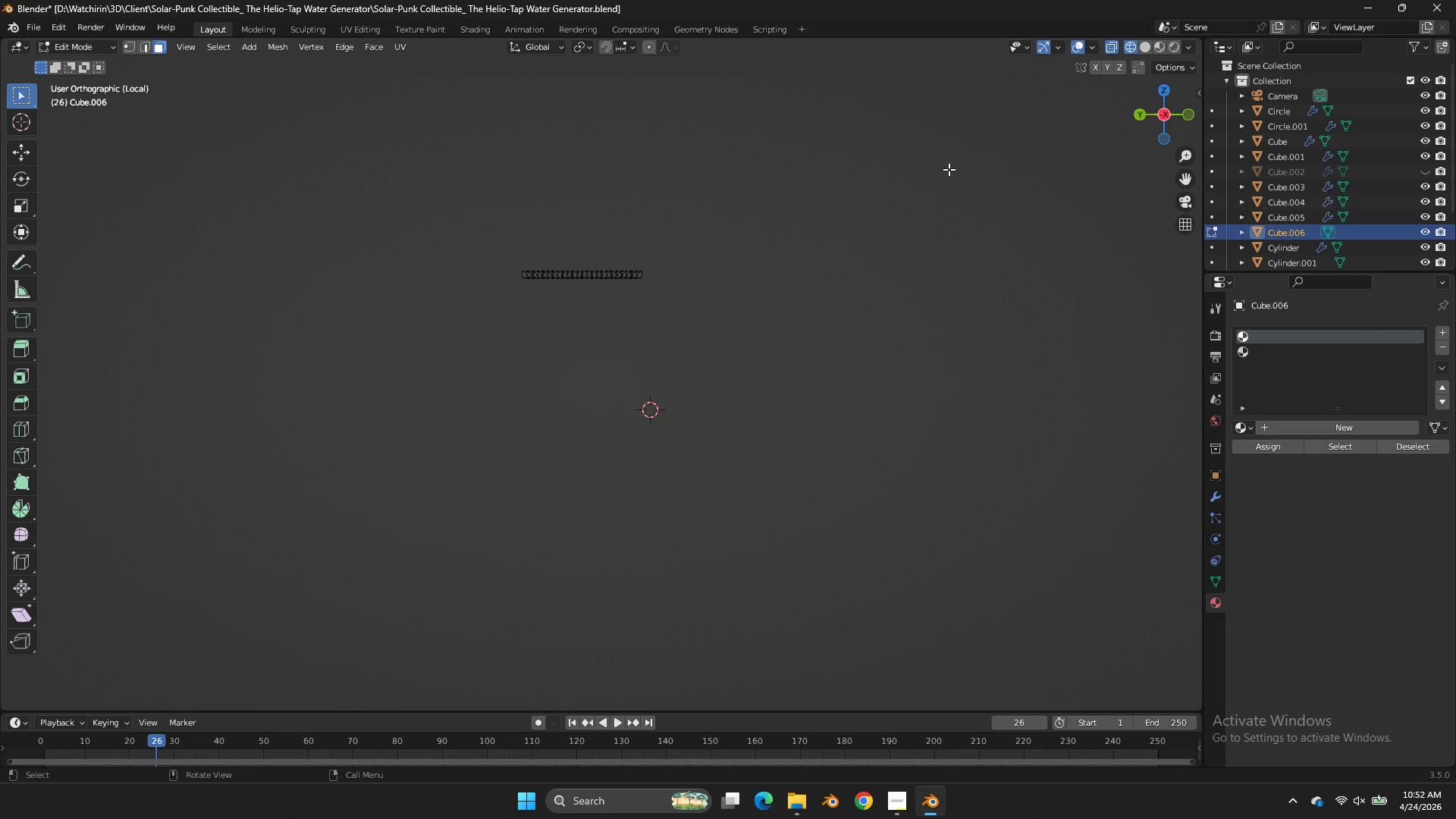 
key(NumpadDivide)
 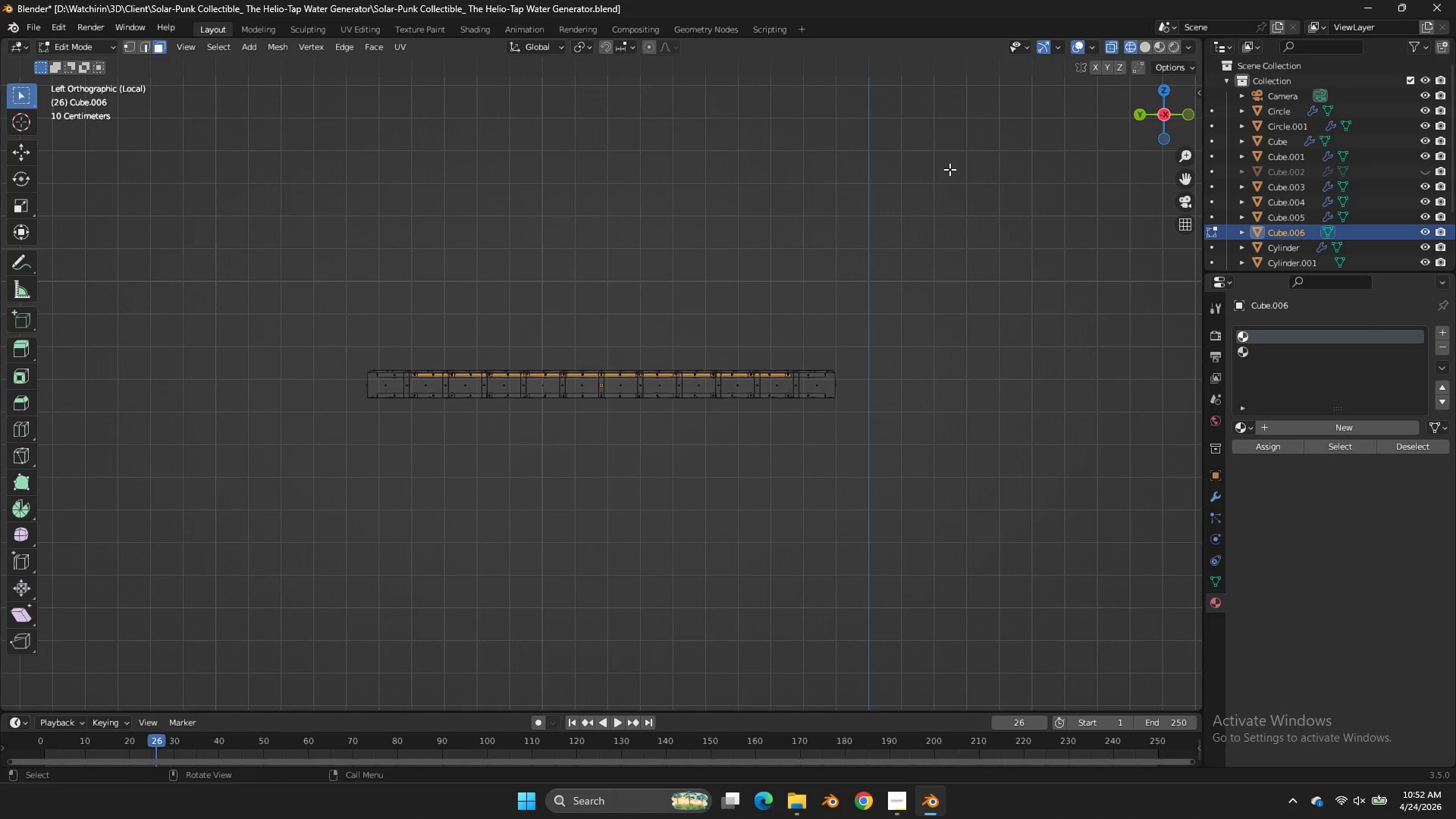 
scroll: coordinate [988, 376], scroll_direction: up, amount: 6.0
 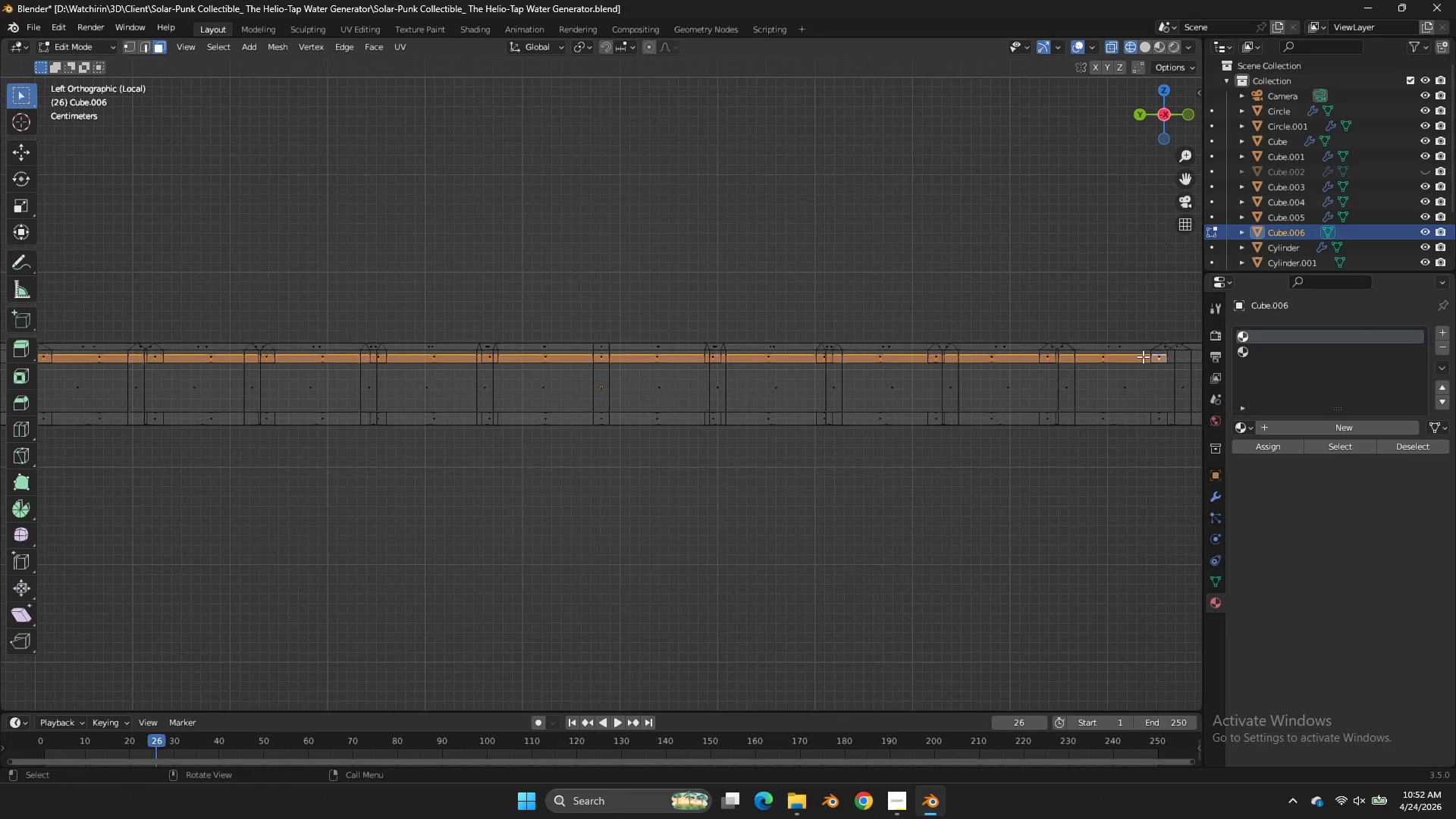 
scroll: coordinate [1143, 356], scroll_direction: down, amount: 1.0
 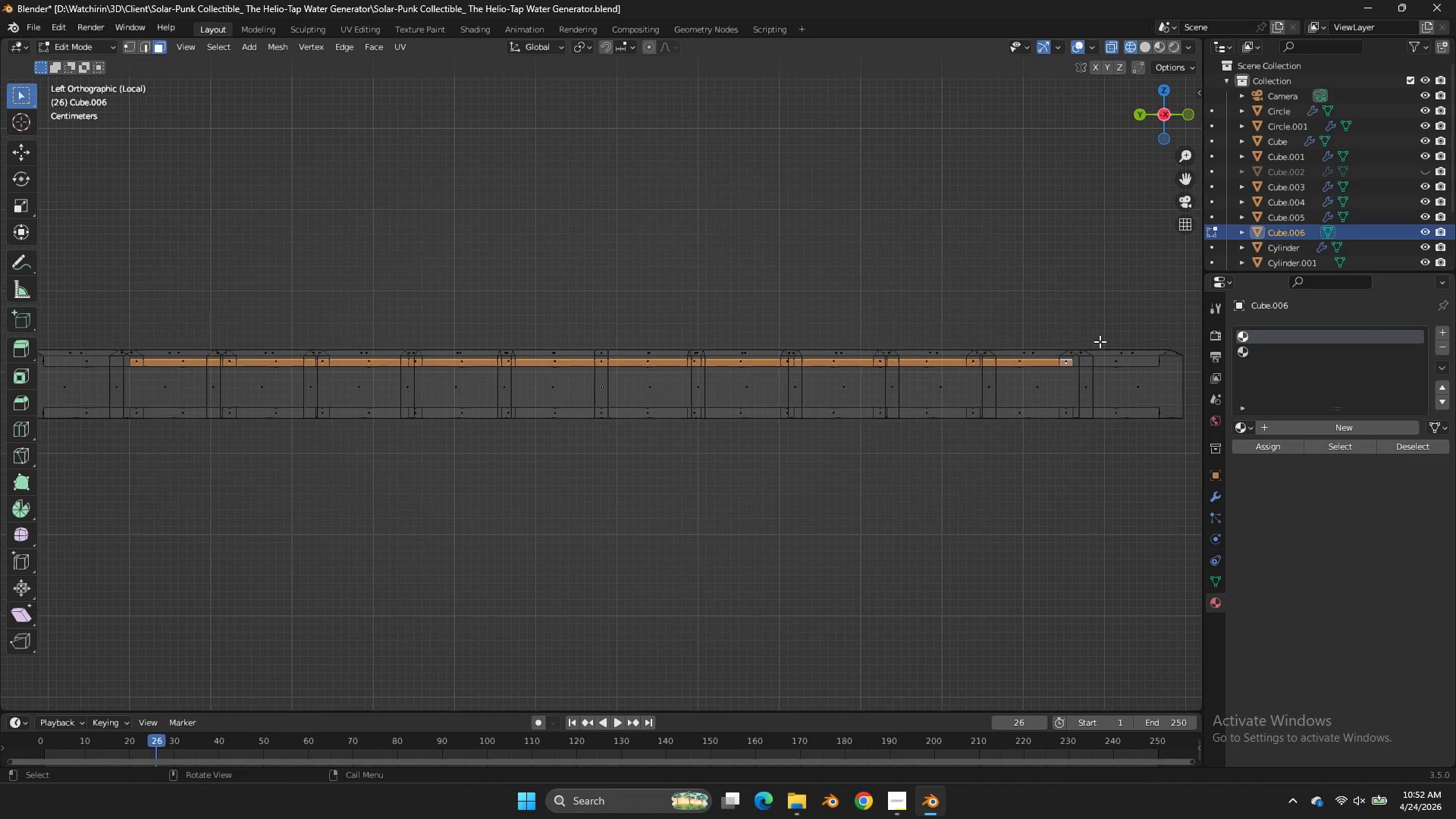 
hold_key(key=ControlLeft, duration=2.2)
left_click_drag(start_coordinate=[1110, 335], to_coordinate=[121, 361])
 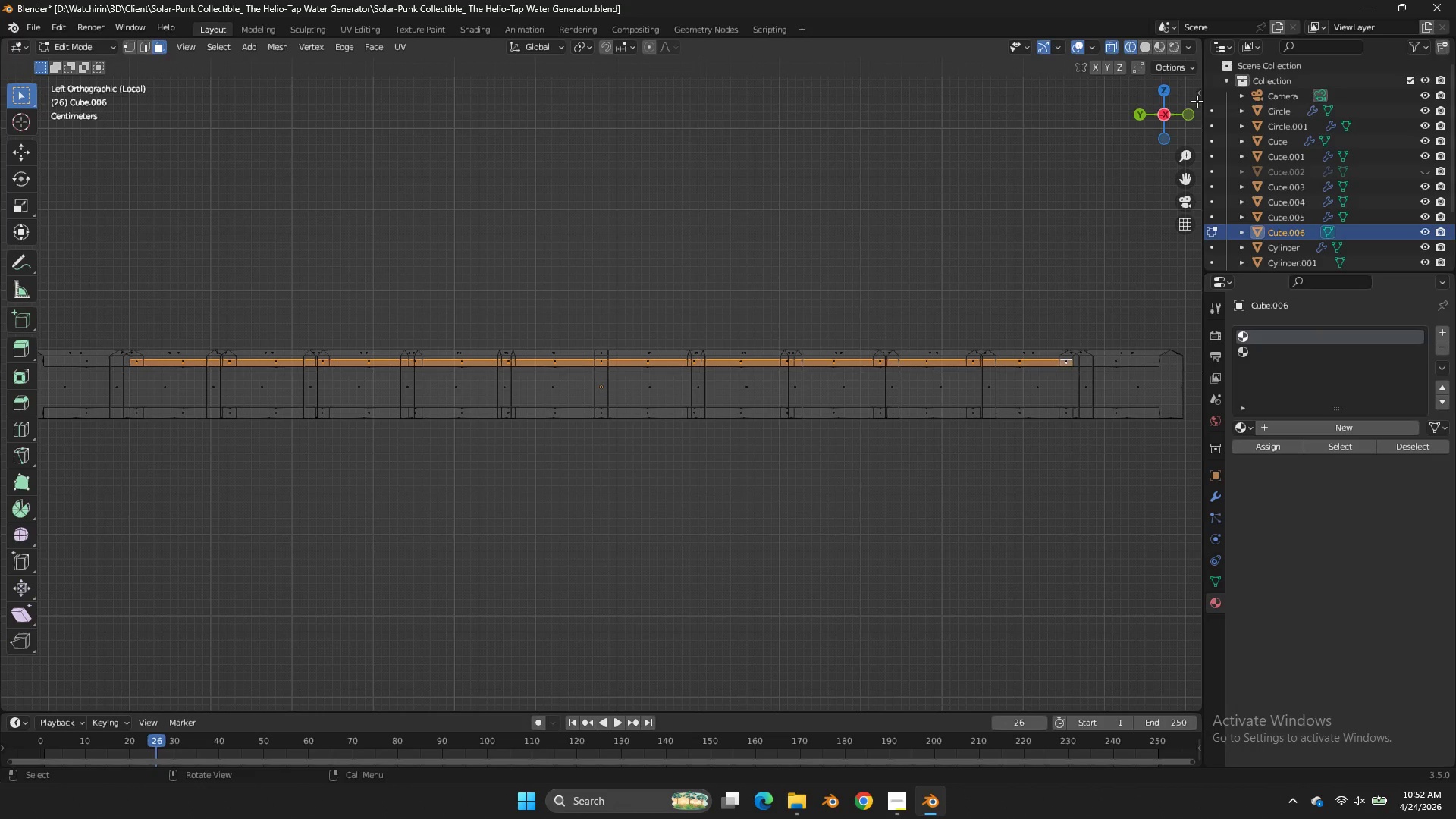 
left_click_drag(start_coordinate=[1152, 115], to_coordinate=[1007, 149])
 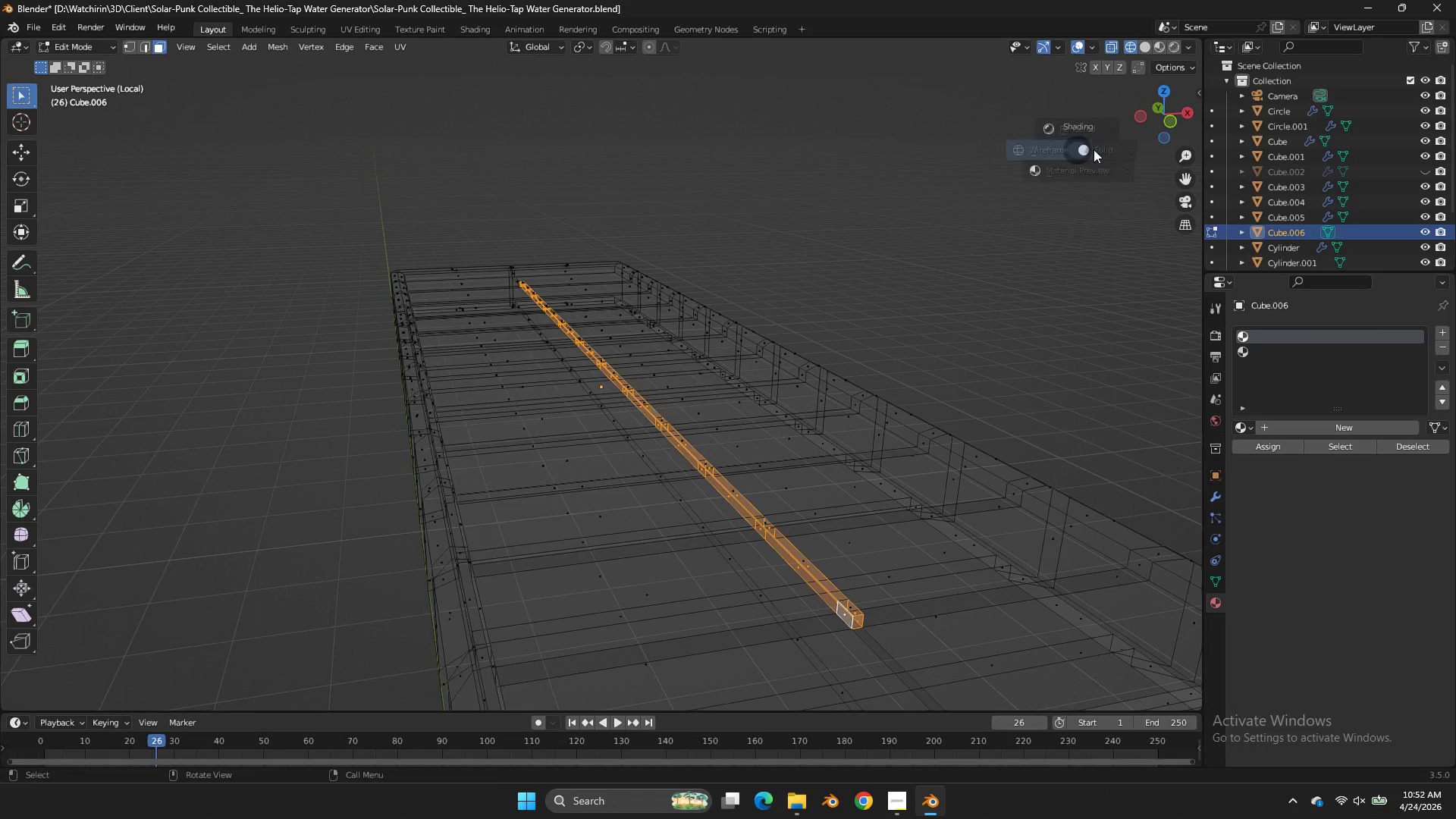 
type(zx)
 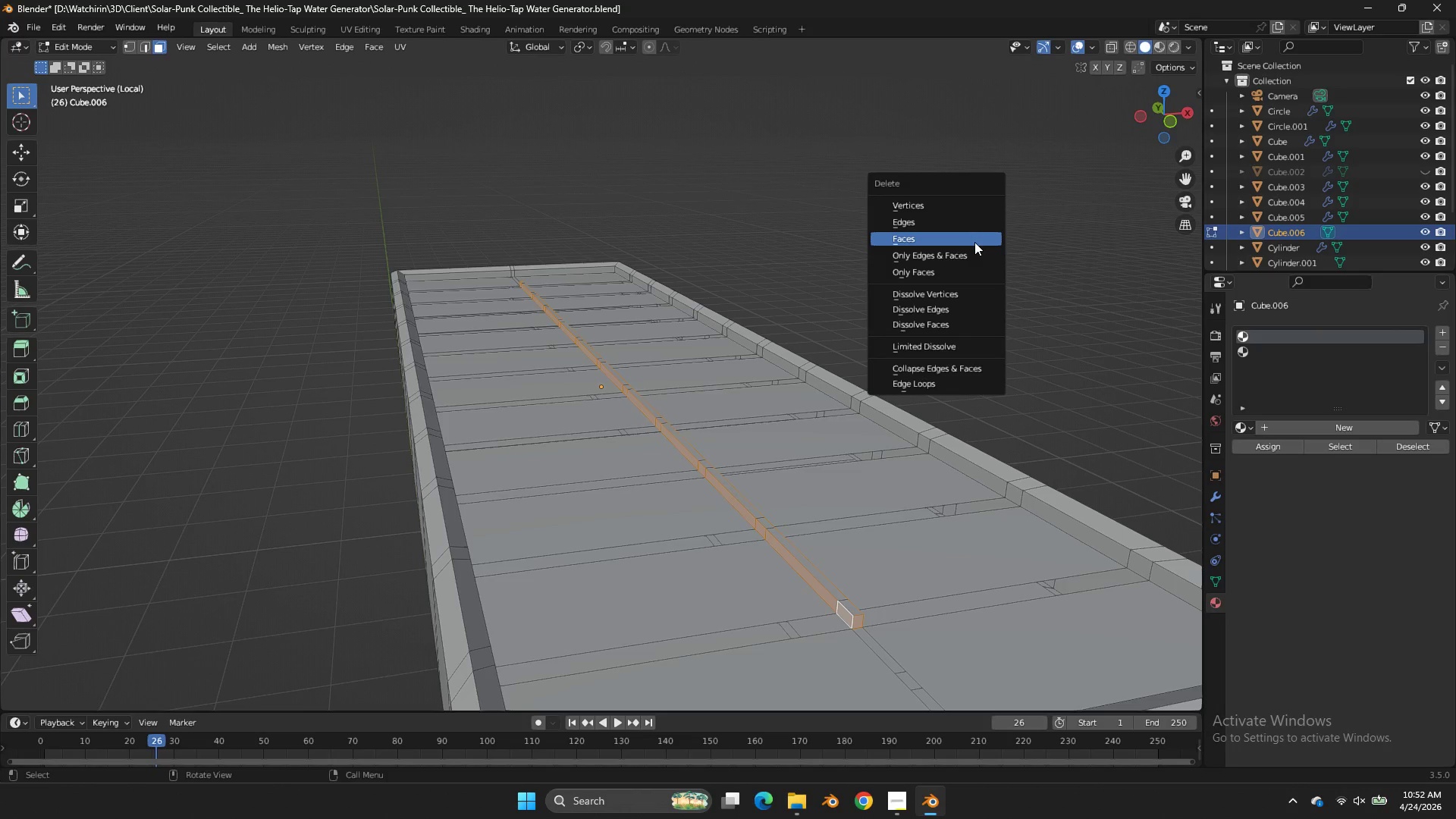 
mouse_move([984, 275])
 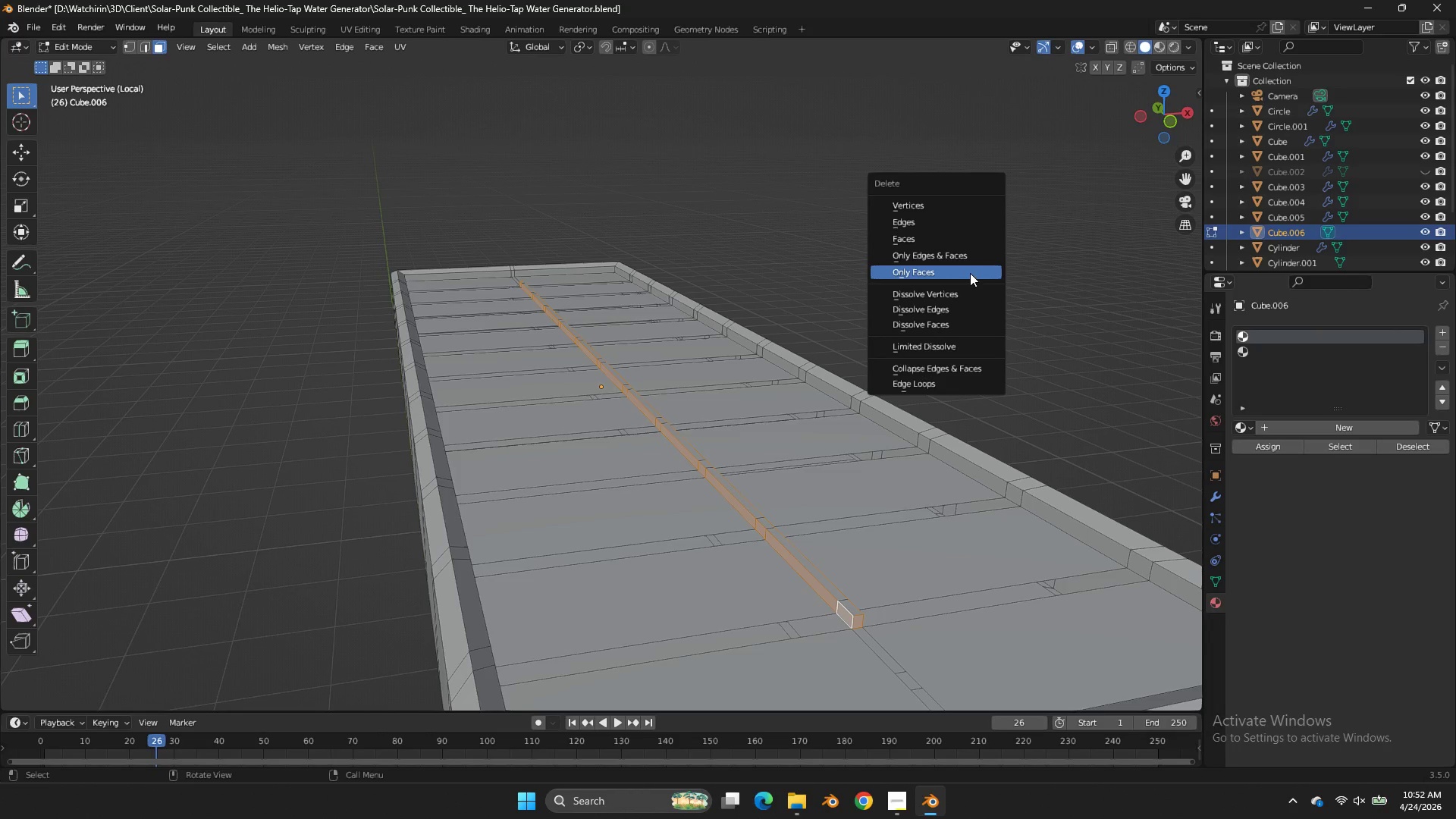 
left_click([970, 273])
 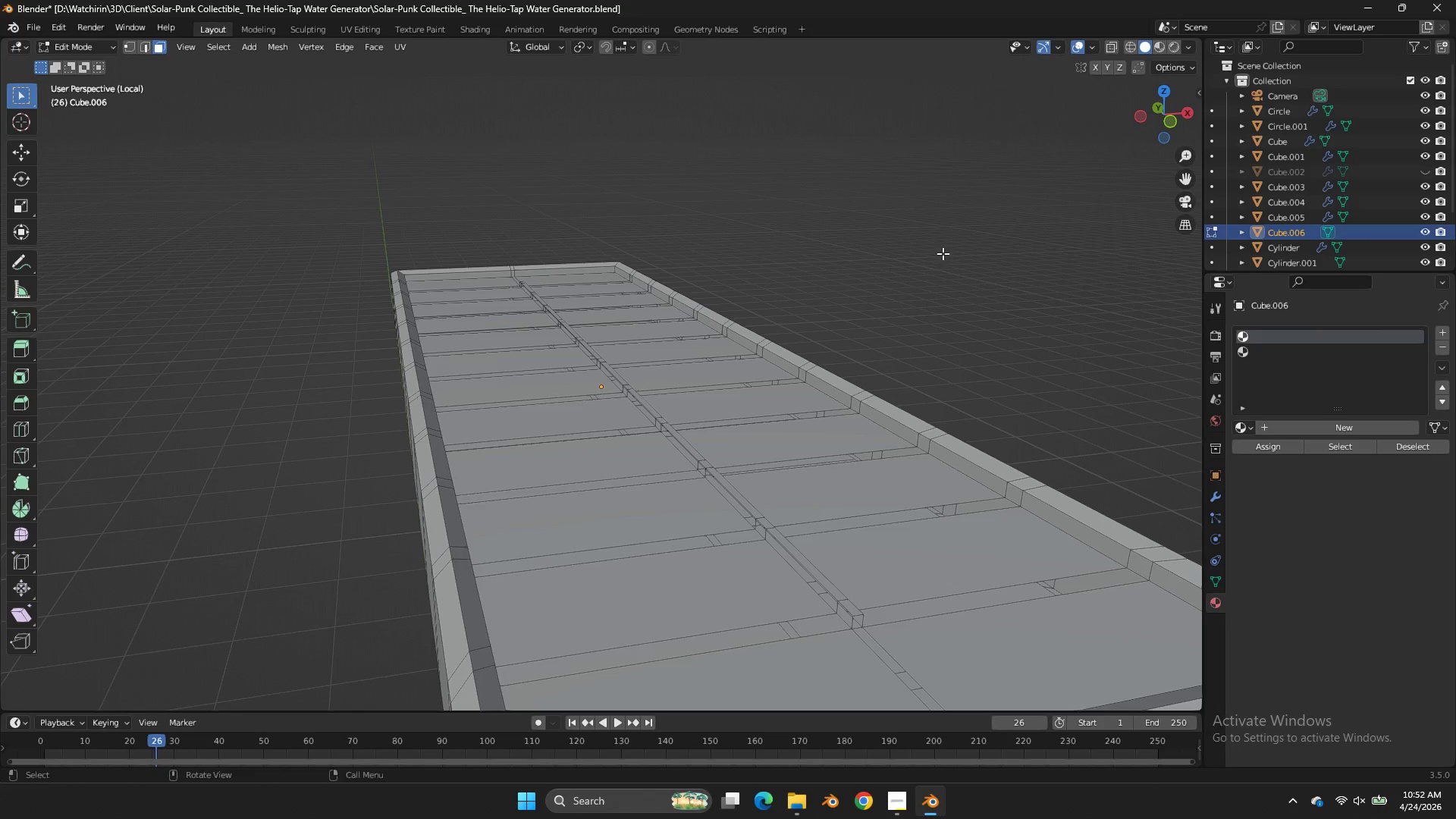 
key(Control+ControlLeft)
 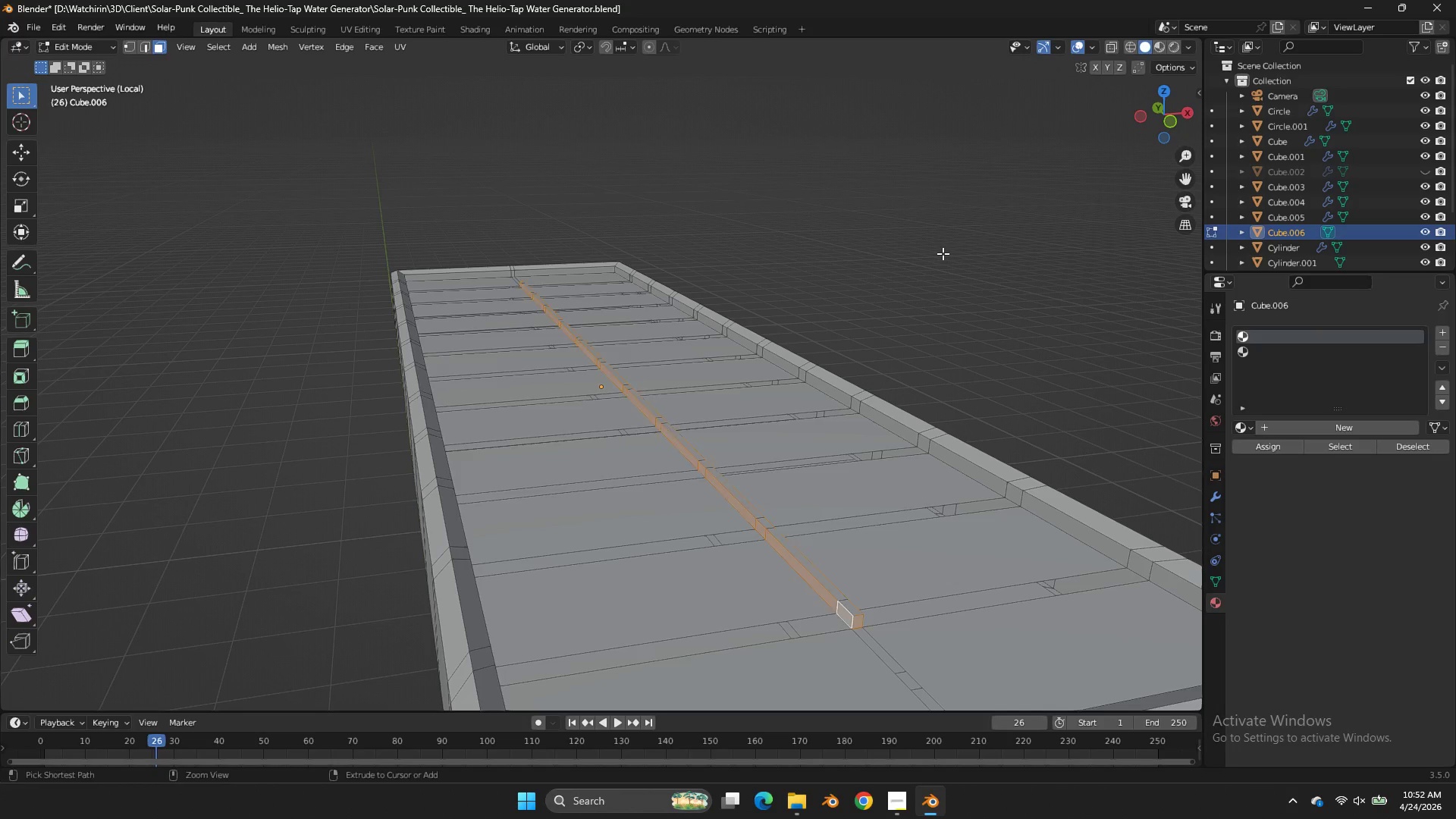 
key(Control+Z)
 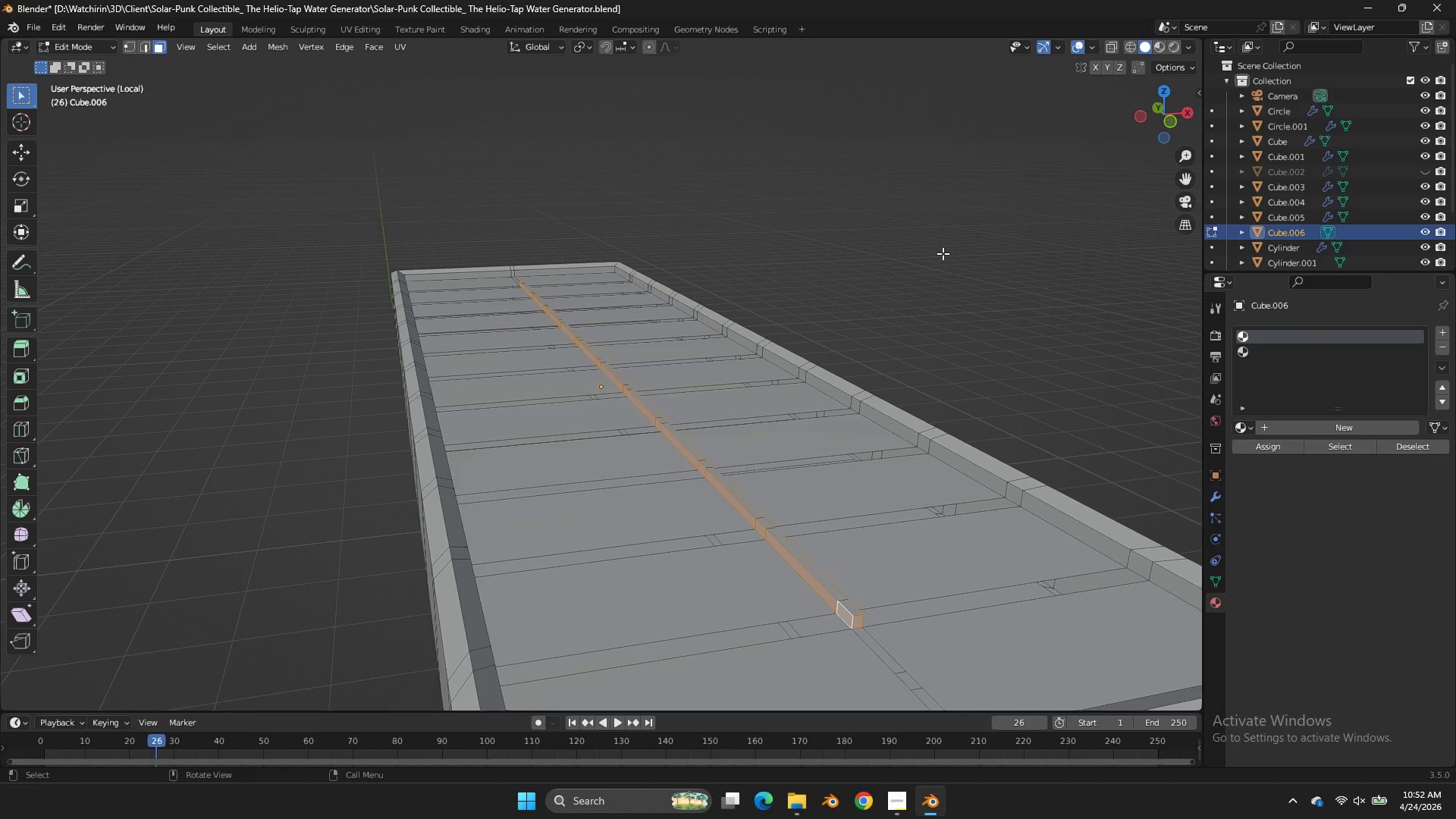 
key(X)
 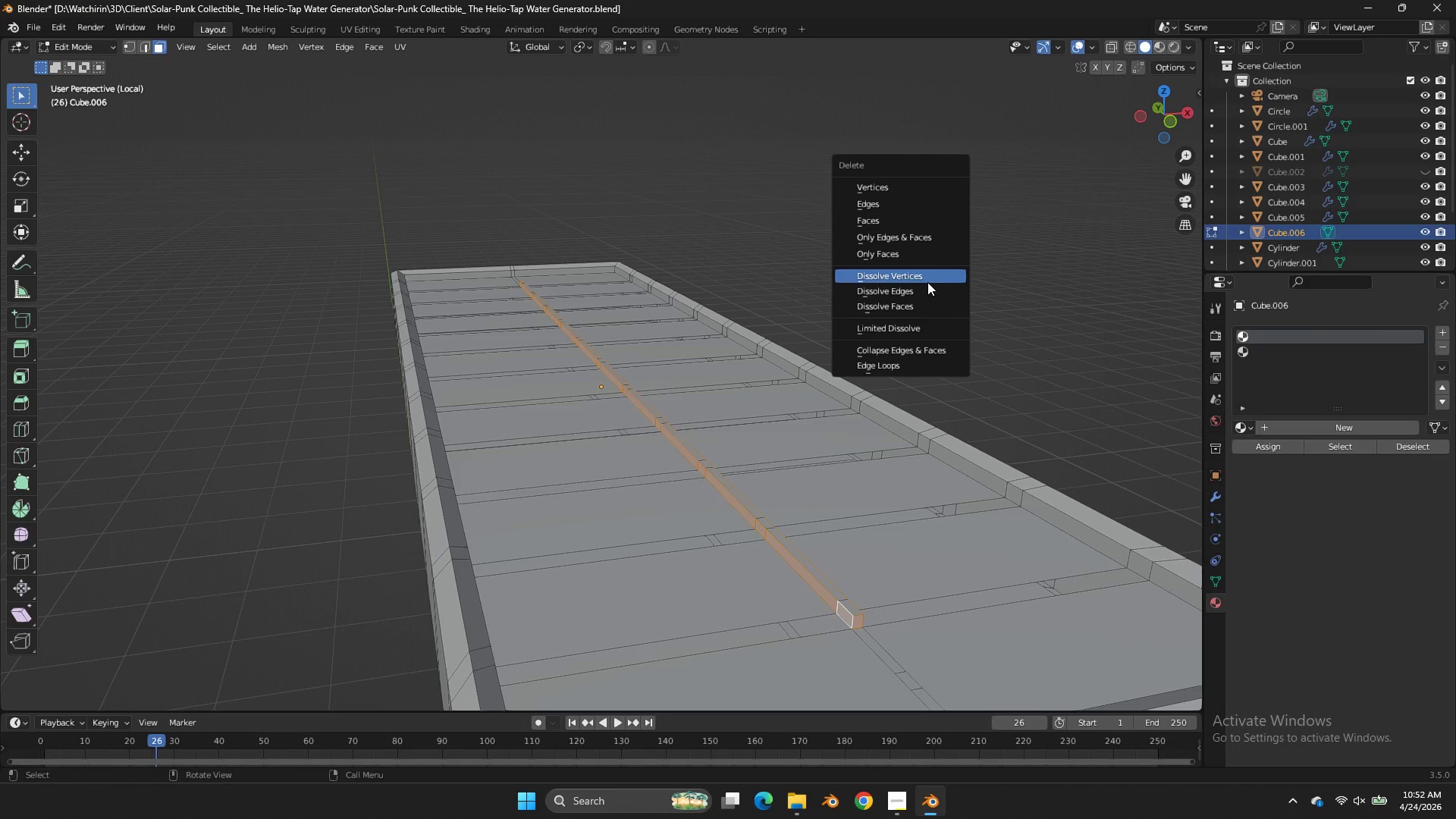 
left_click([927, 281])
 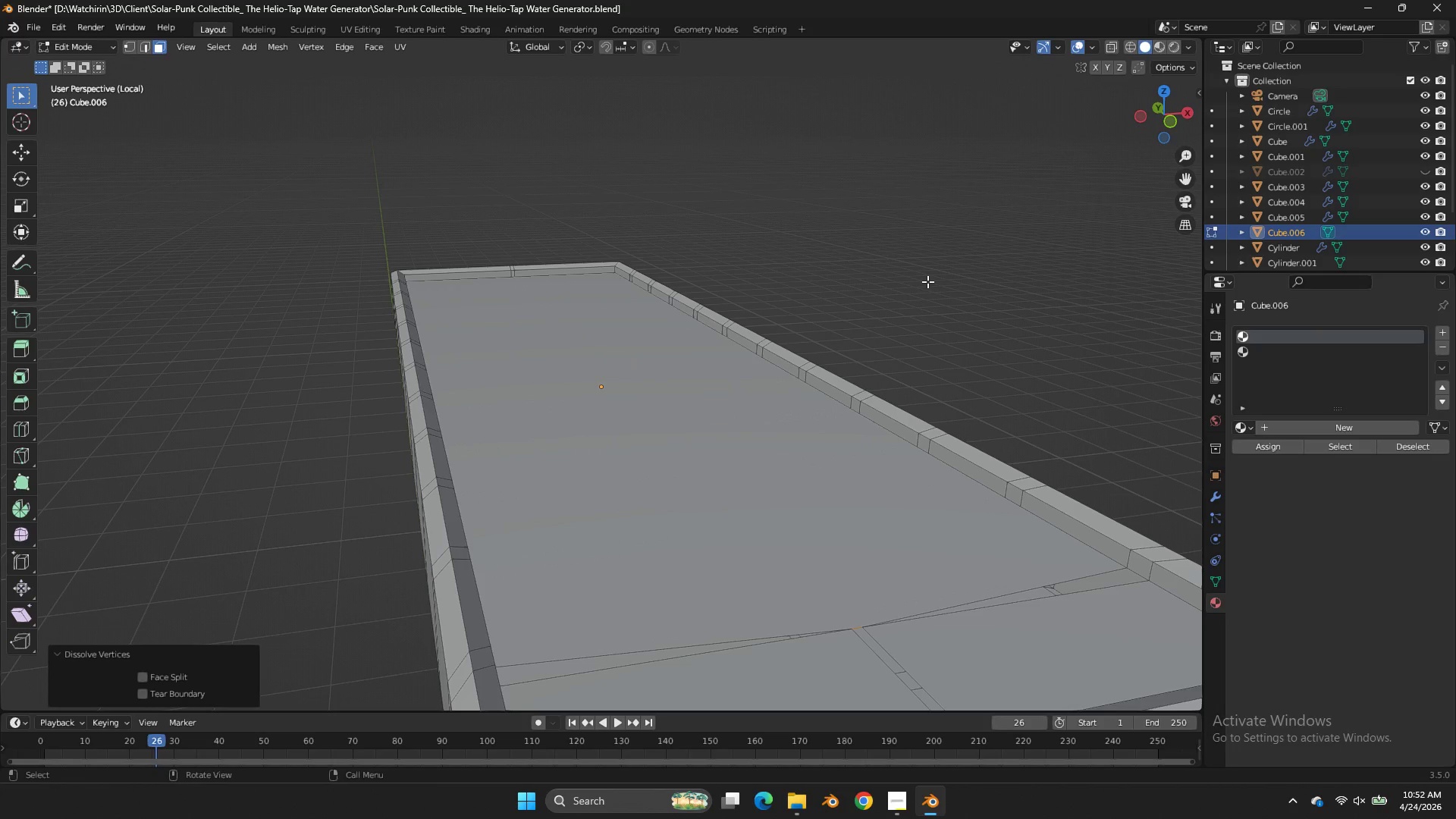 
key(Control+ControlLeft)
 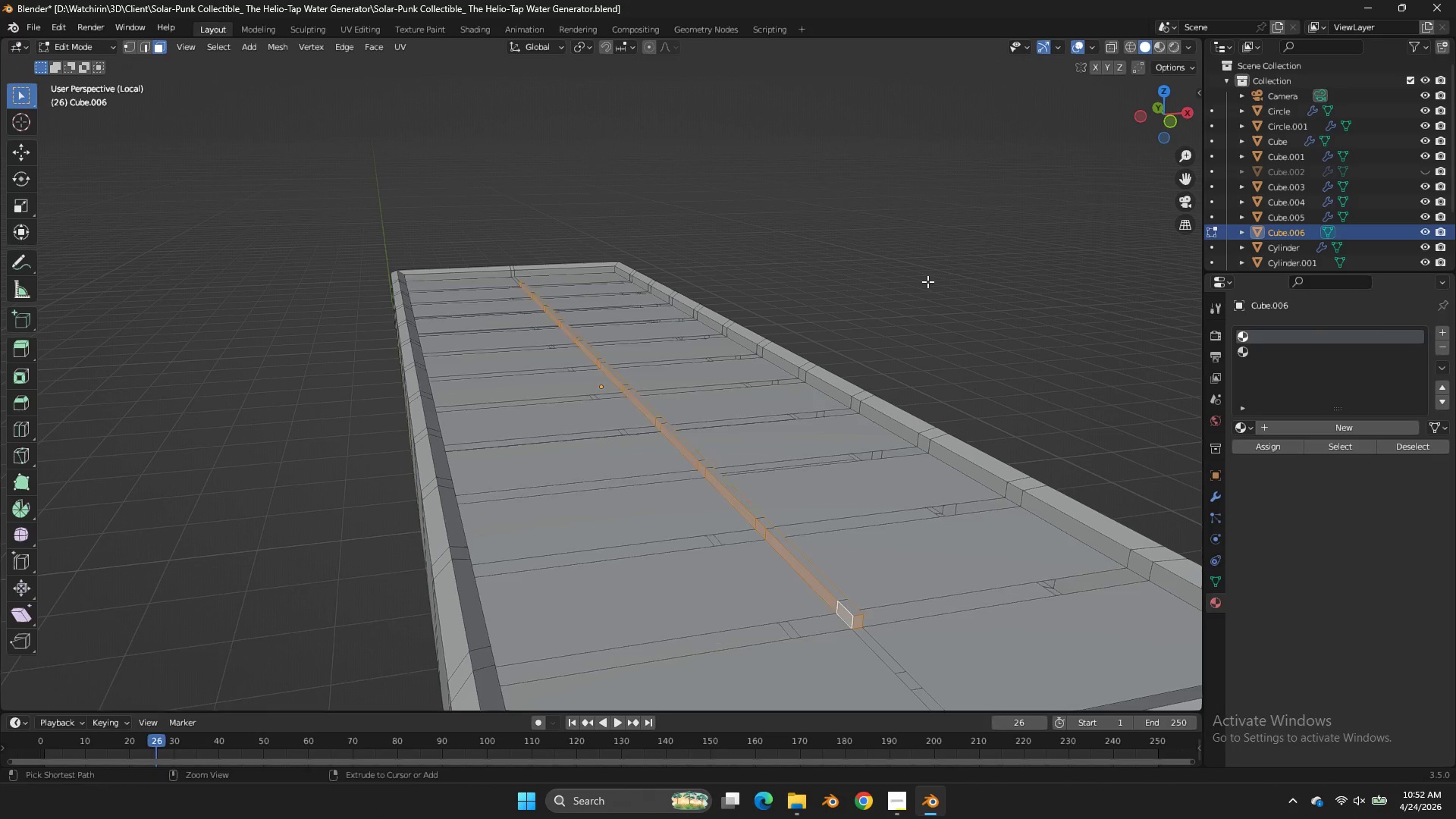 
key(Control+Z)
 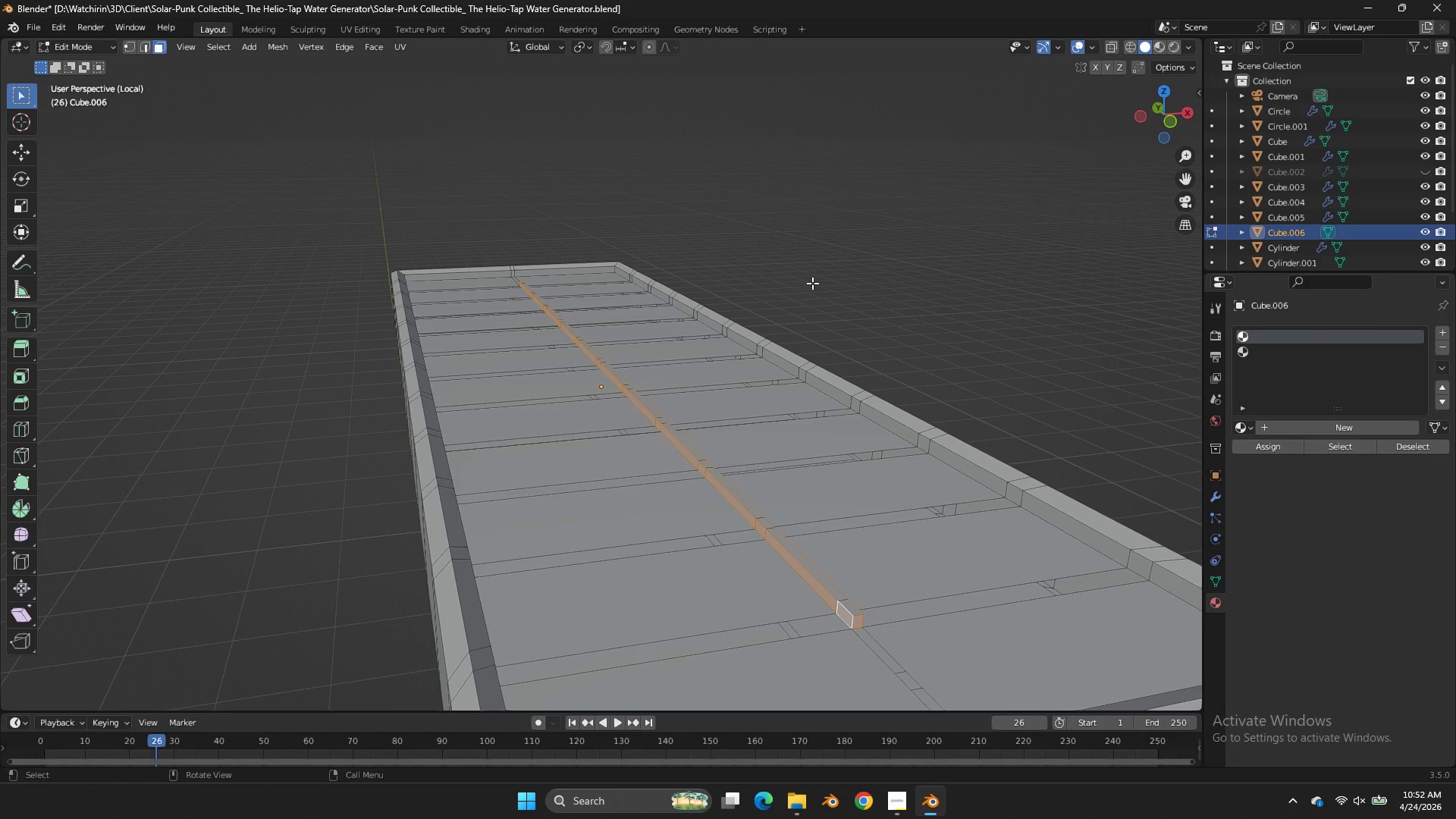 
key(Control+R)
 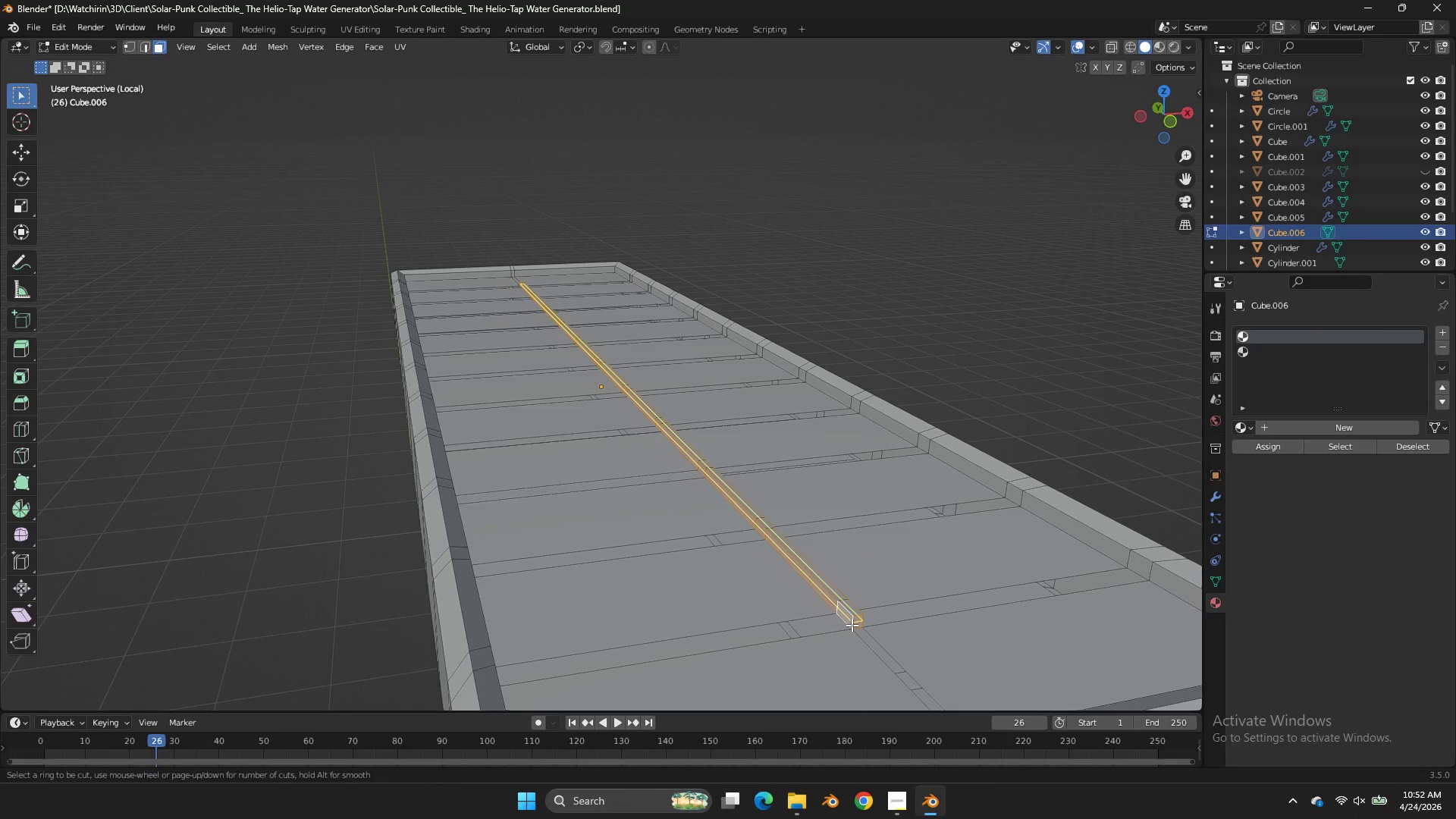 
left_click([852, 625])
 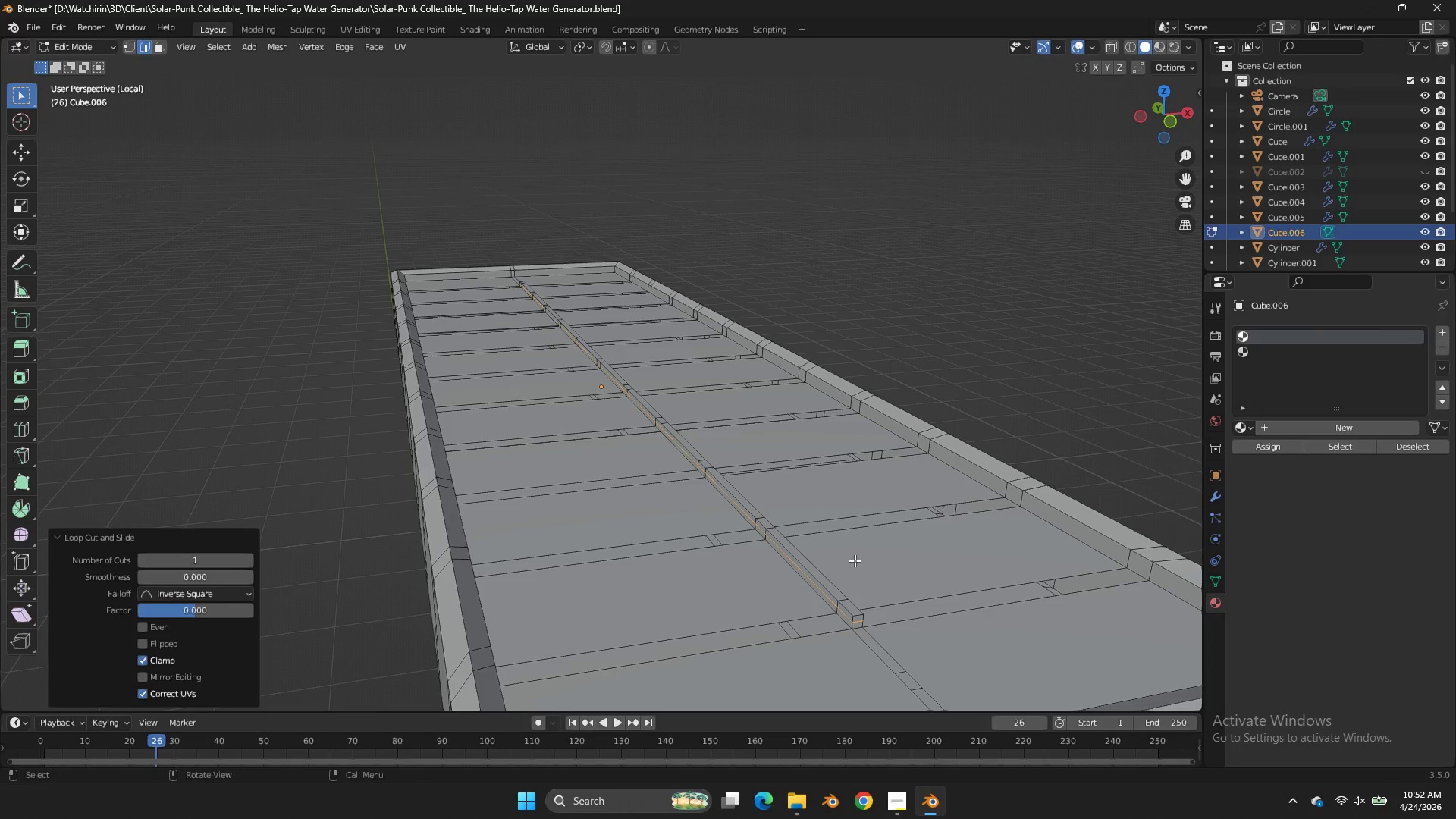 
key(X)
 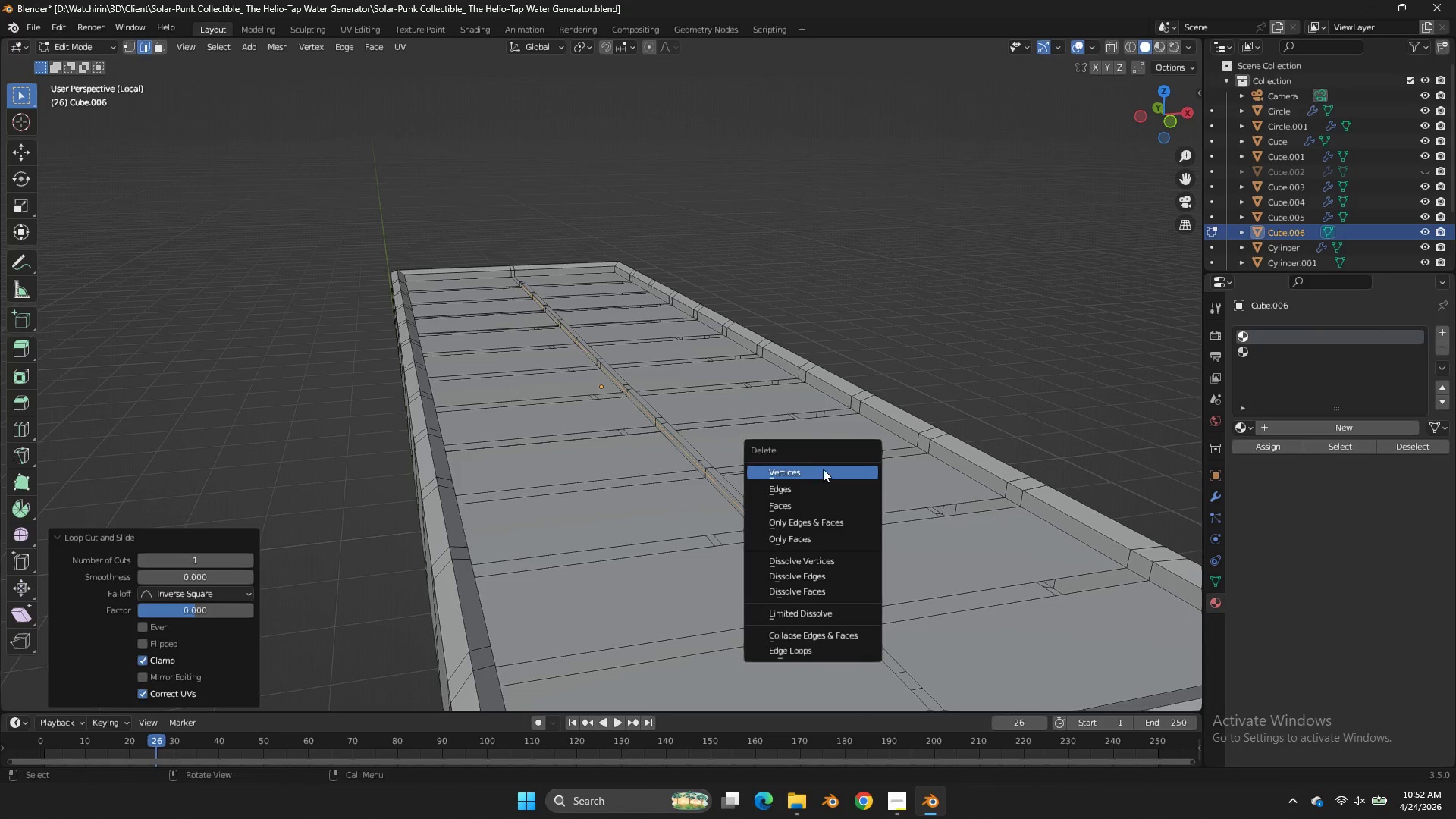 
left_click([823, 468])
 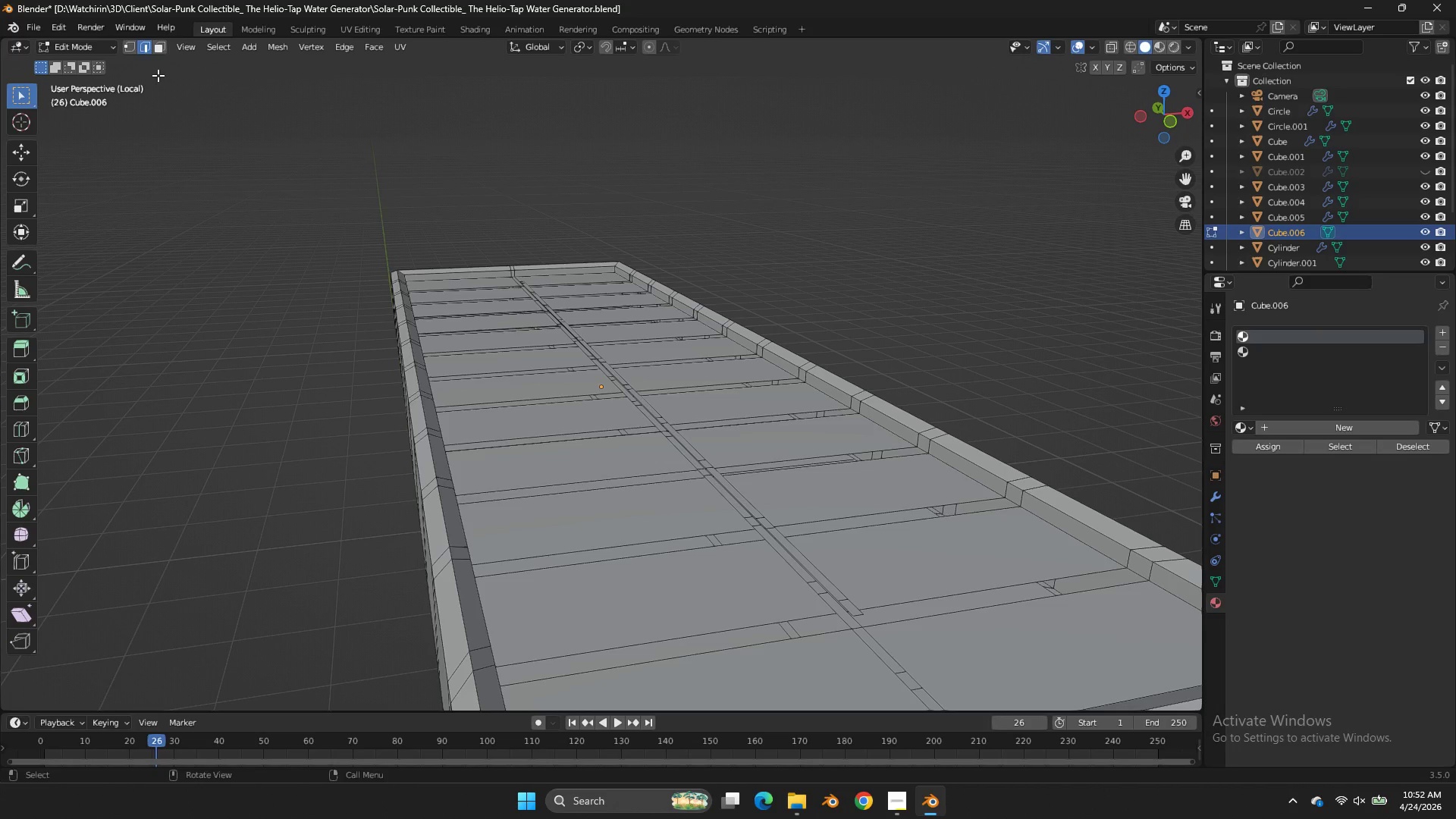 
left_click([127, 46])
 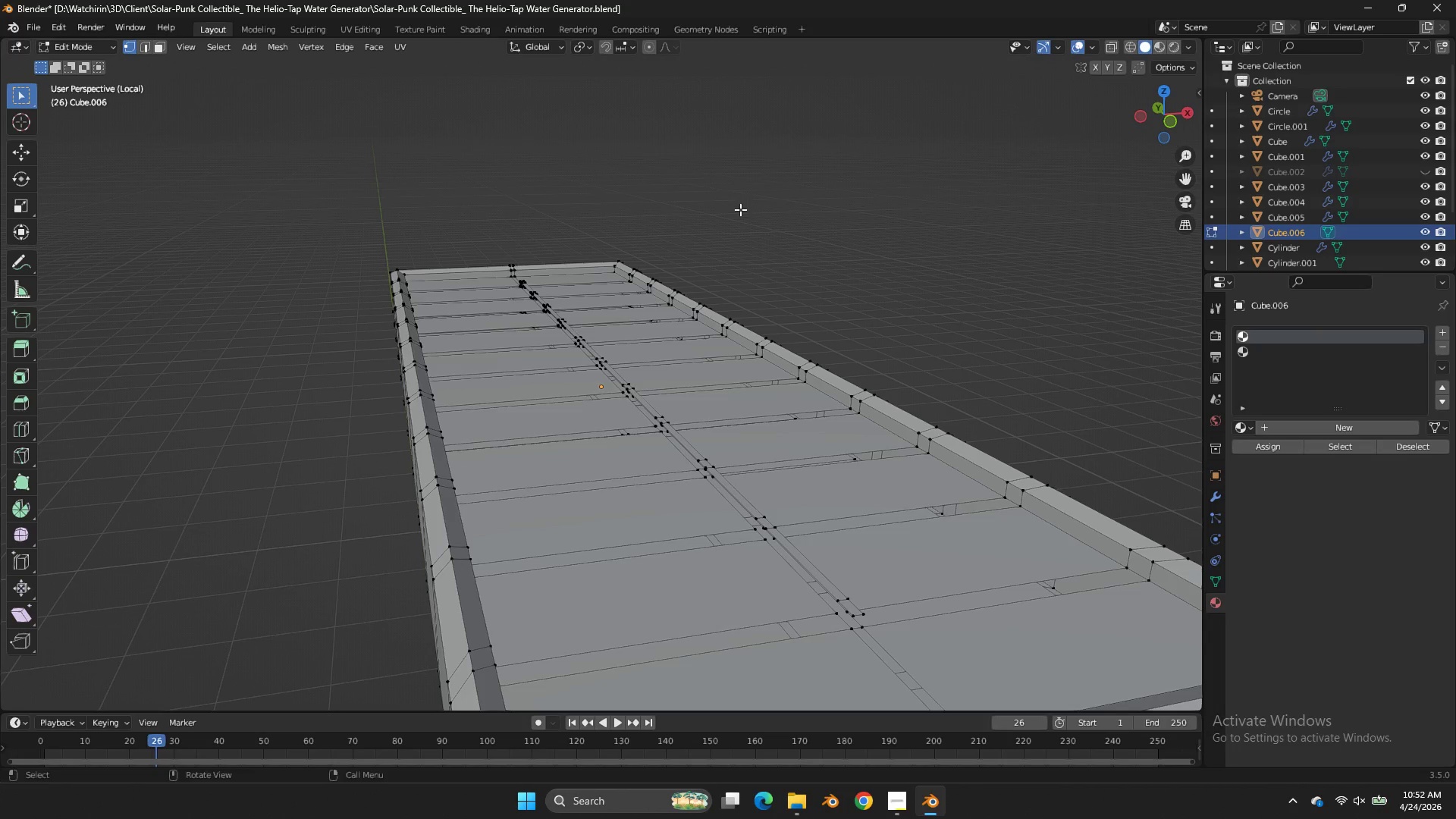 
left_click([160, 42])
 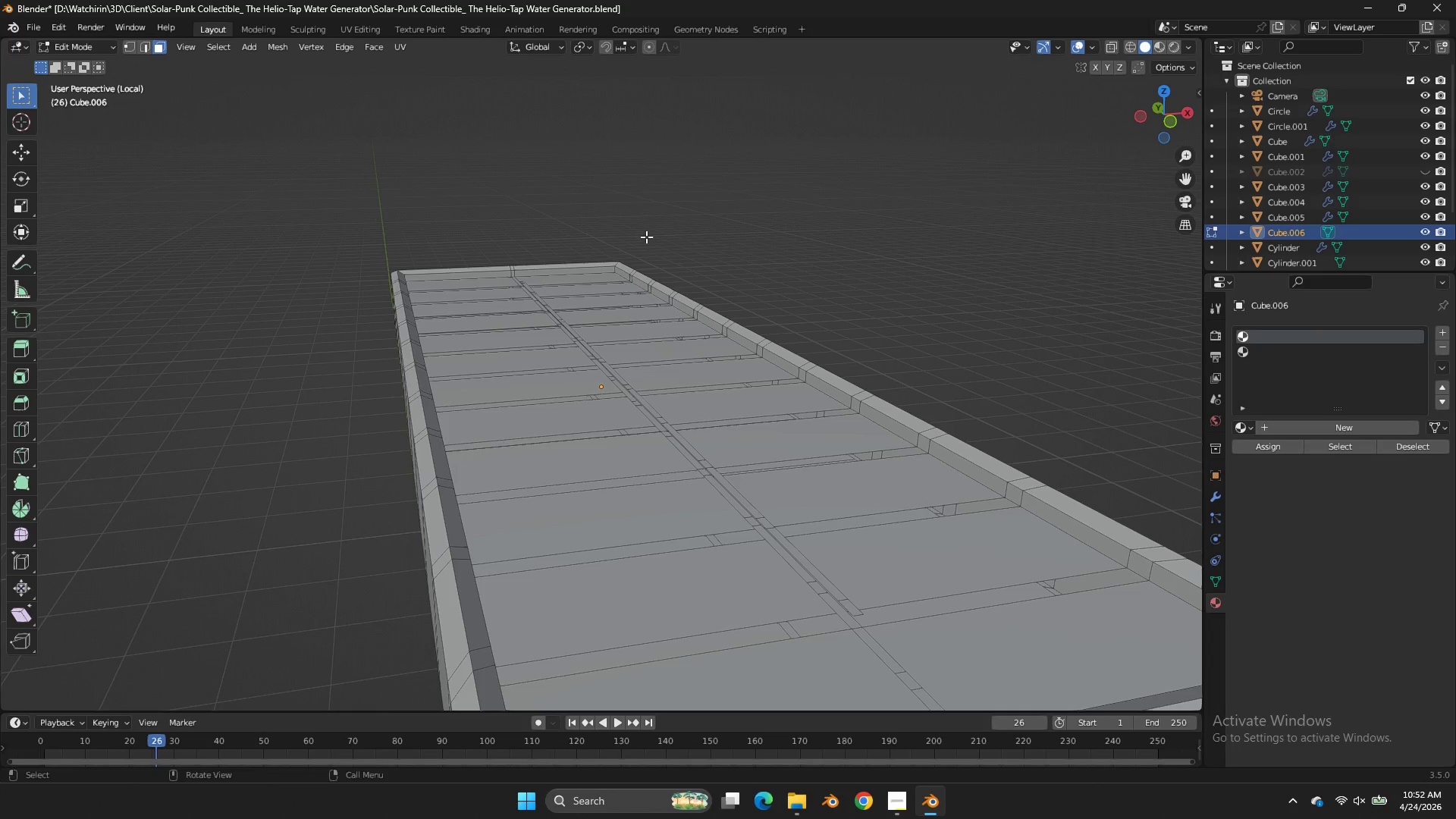 
hold_key(key=AltLeft, duration=1.5)
 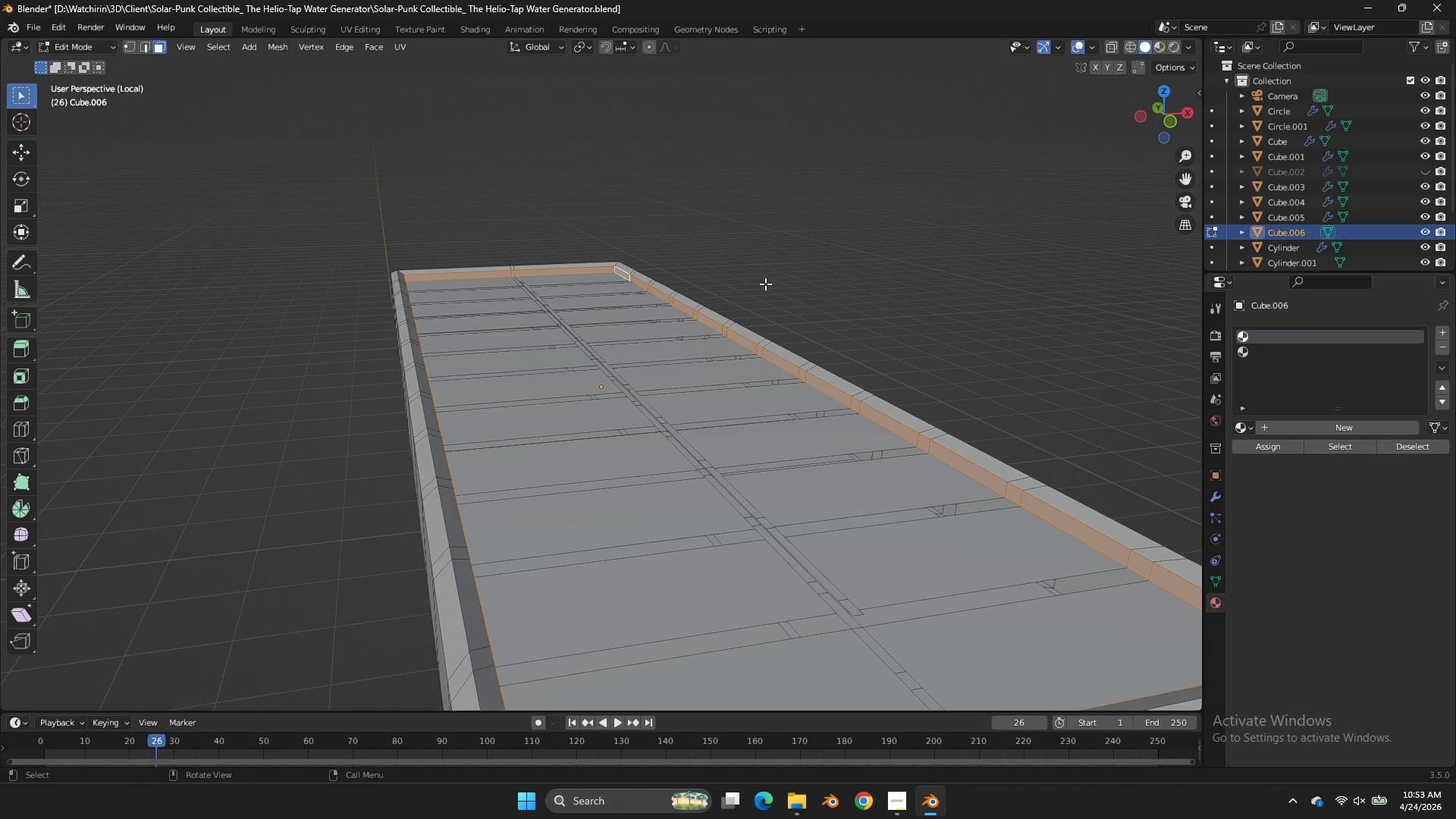 
key(X)
 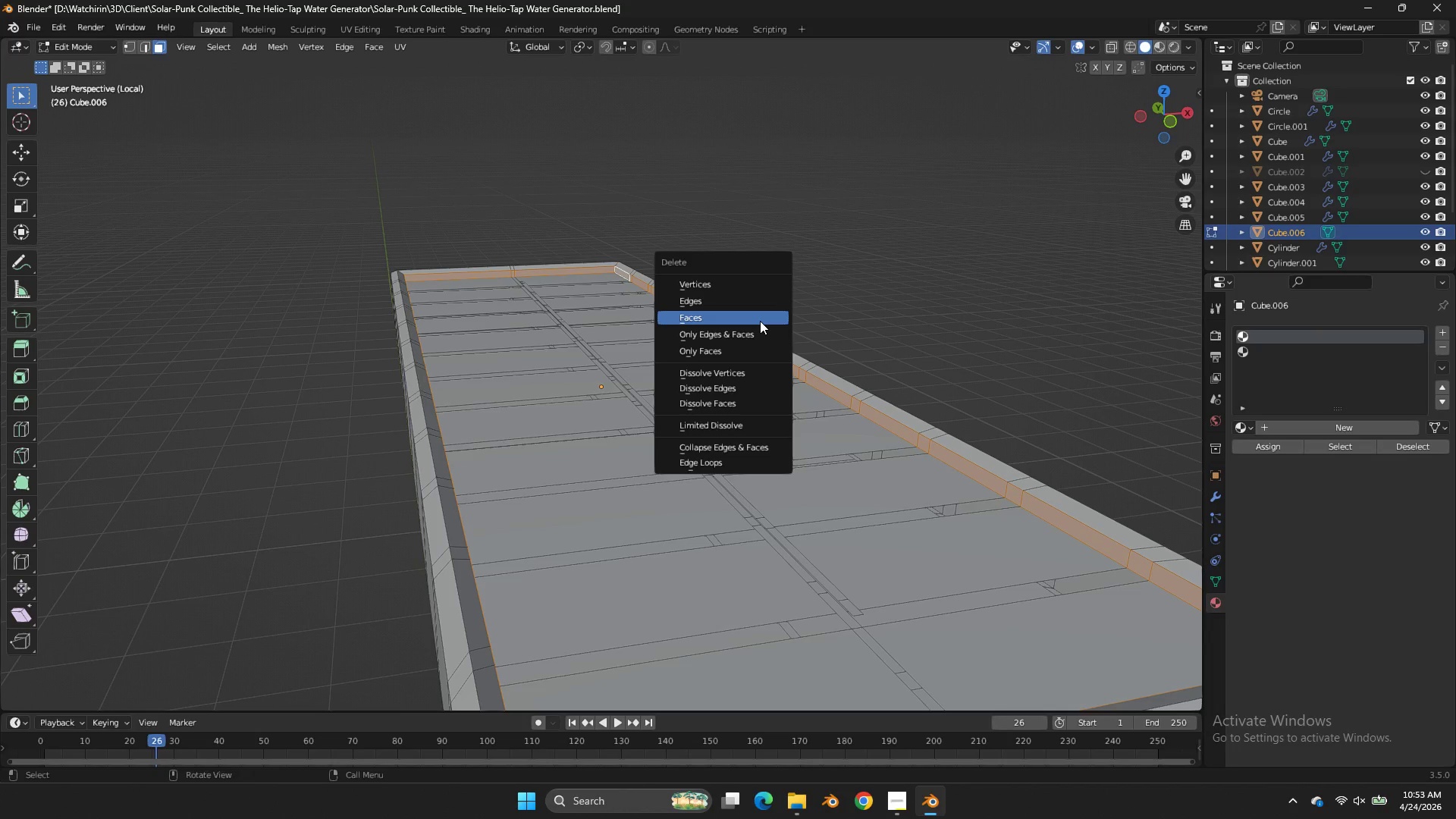 
left_click([760, 321])
 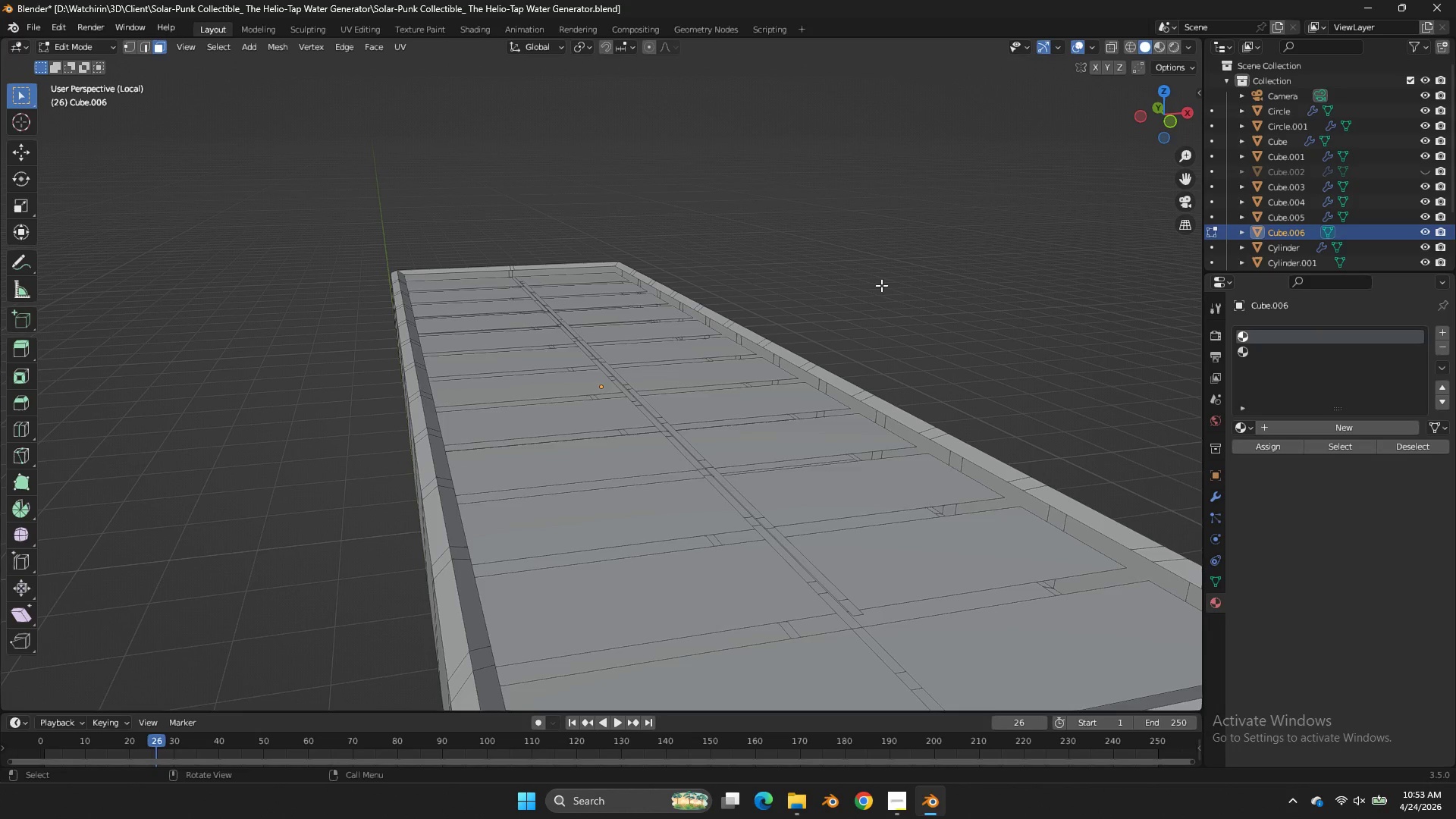 
type(zz)
 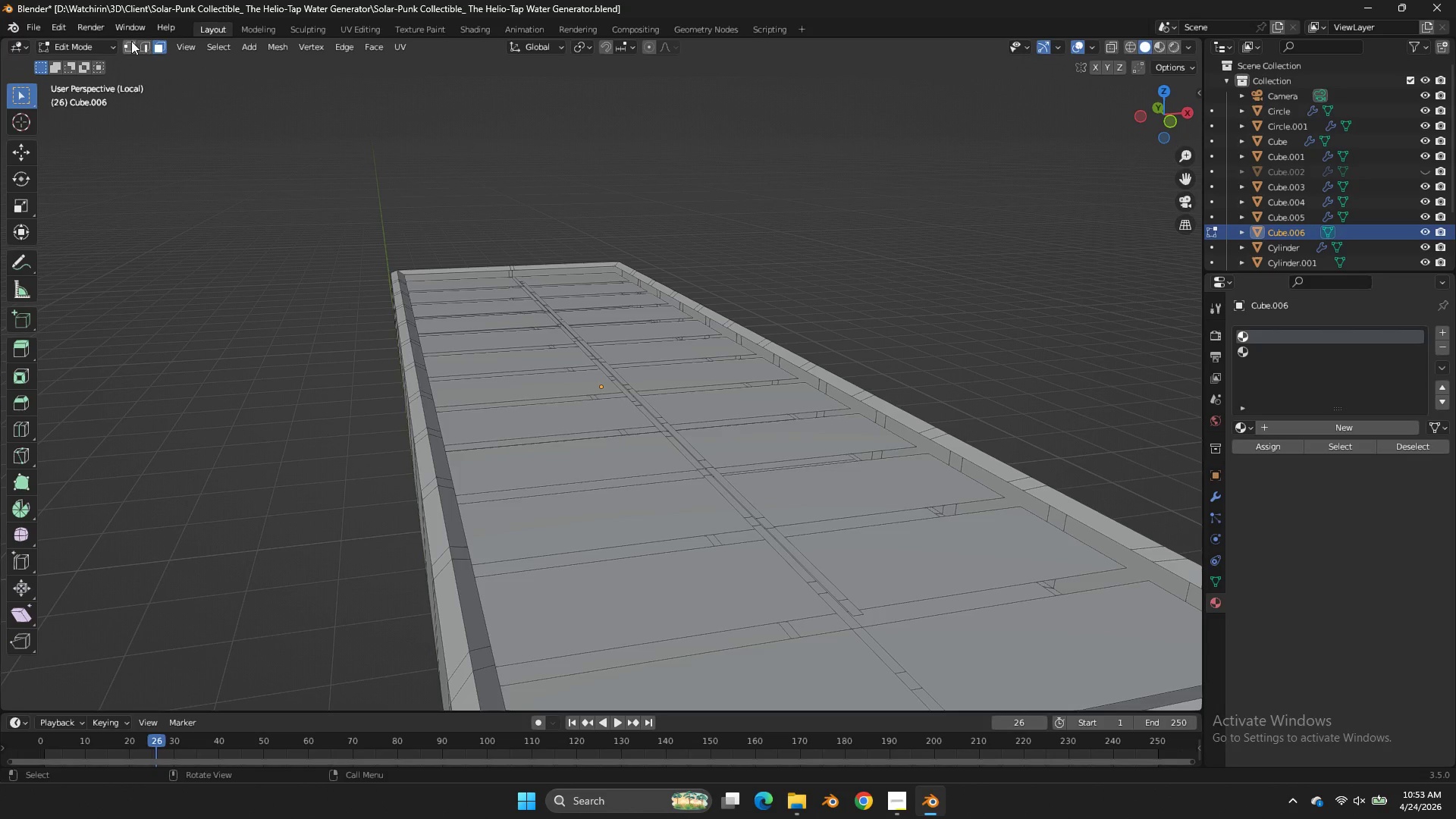 
left_click([131, 41])
 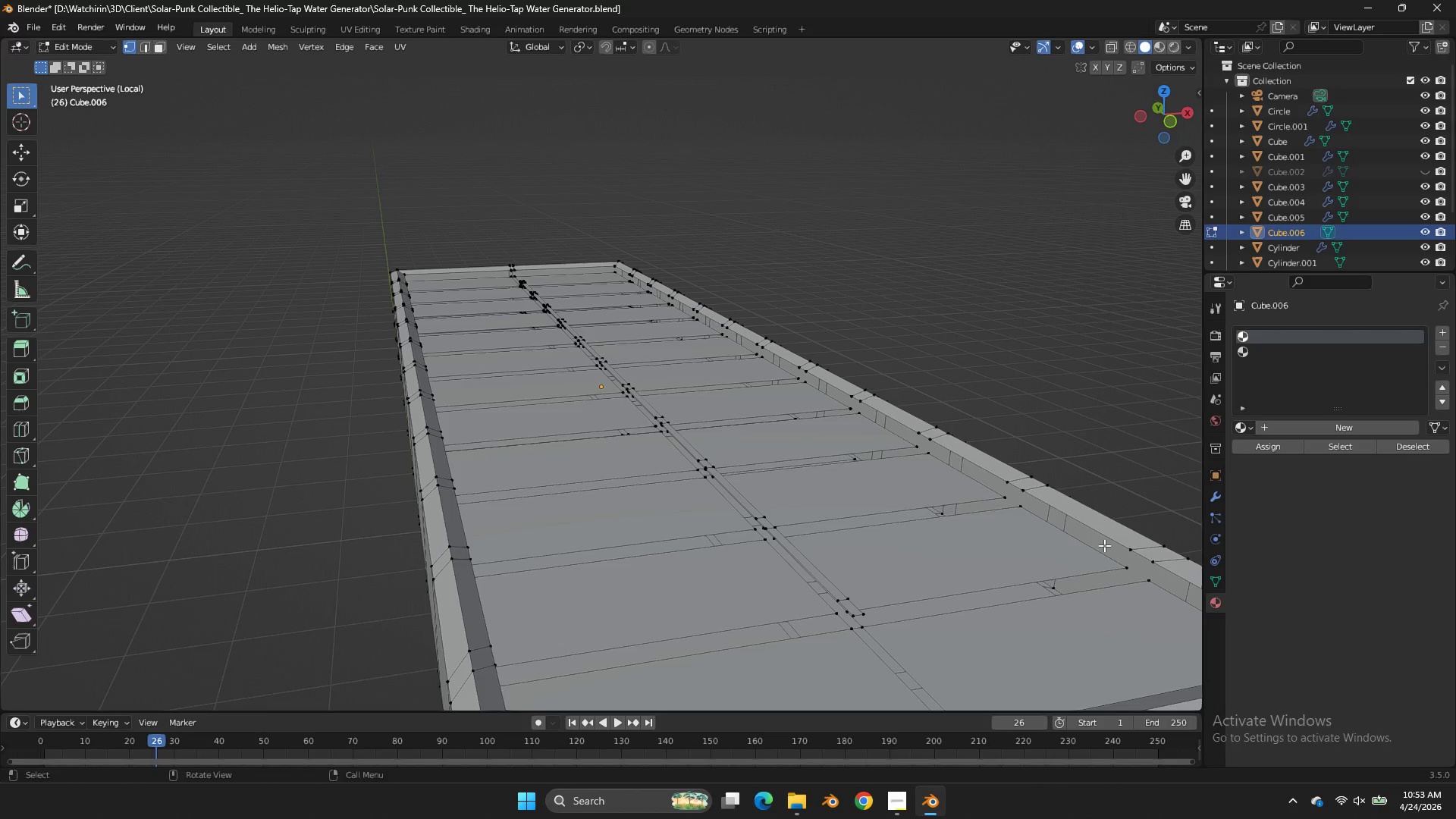 
left_click([1106, 545])
 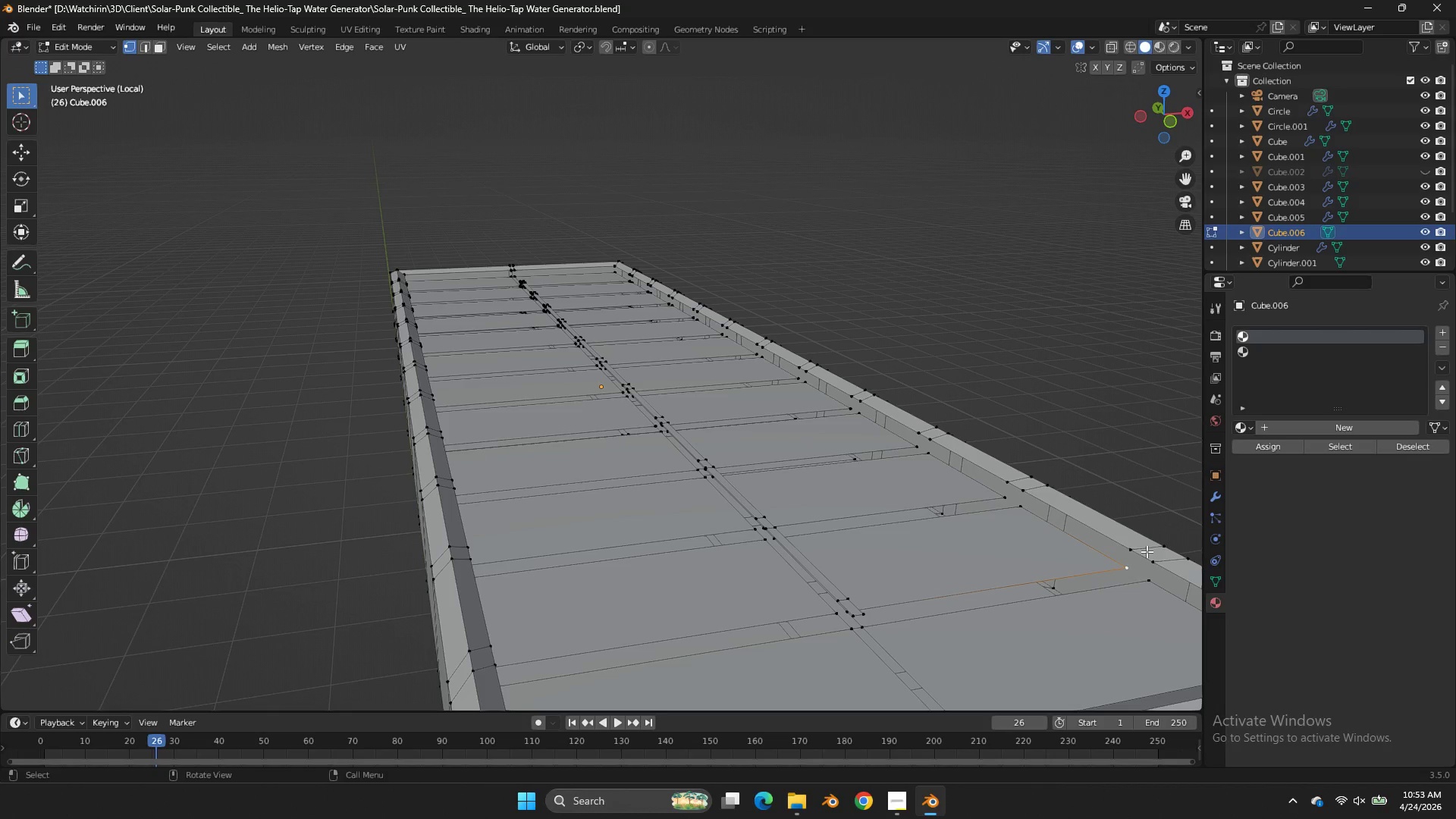 
left_click([1147, 551])
 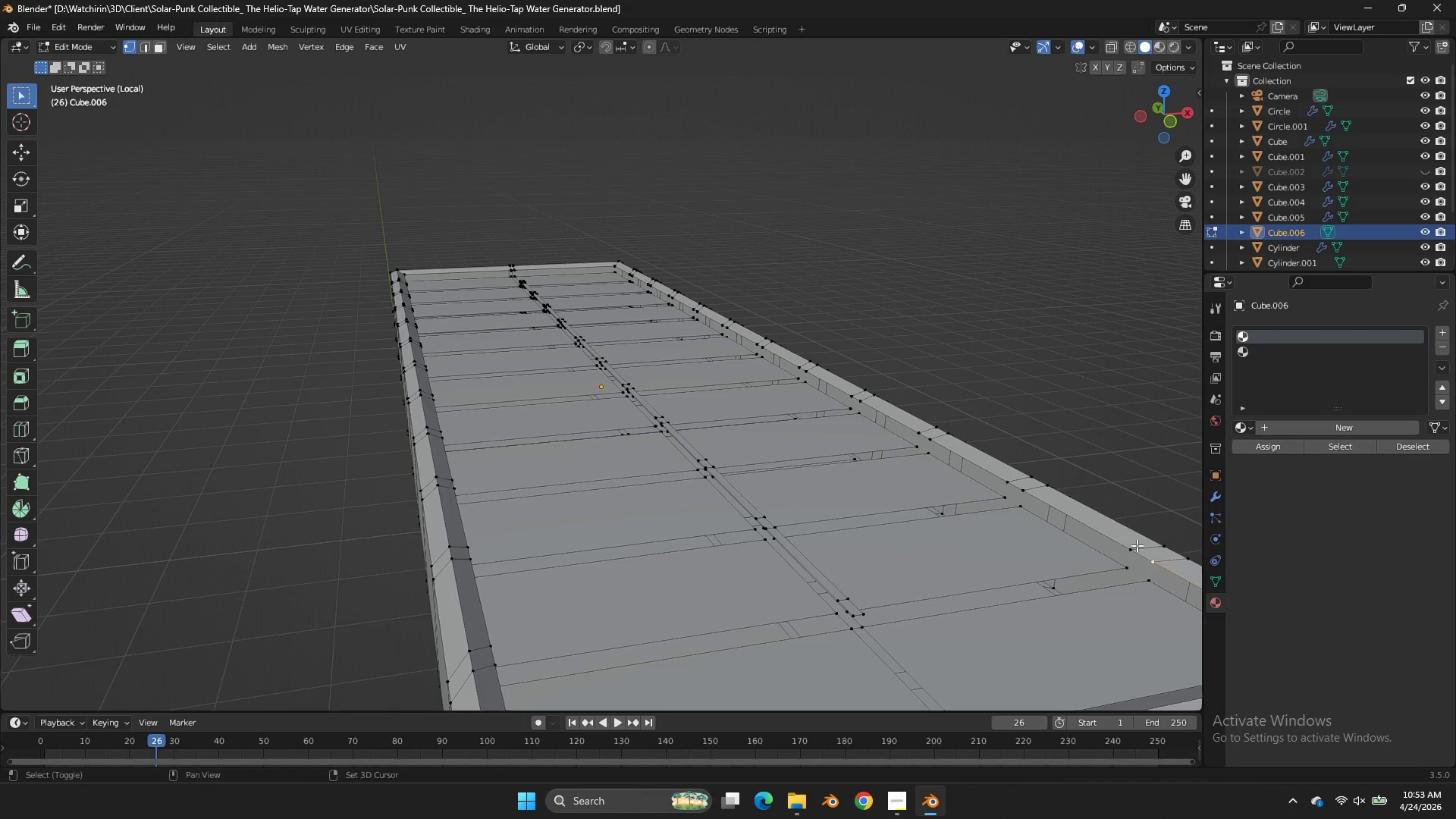 
hold_key(key=ShiftLeft, duration=1.97)
double_click([1135, 545])
 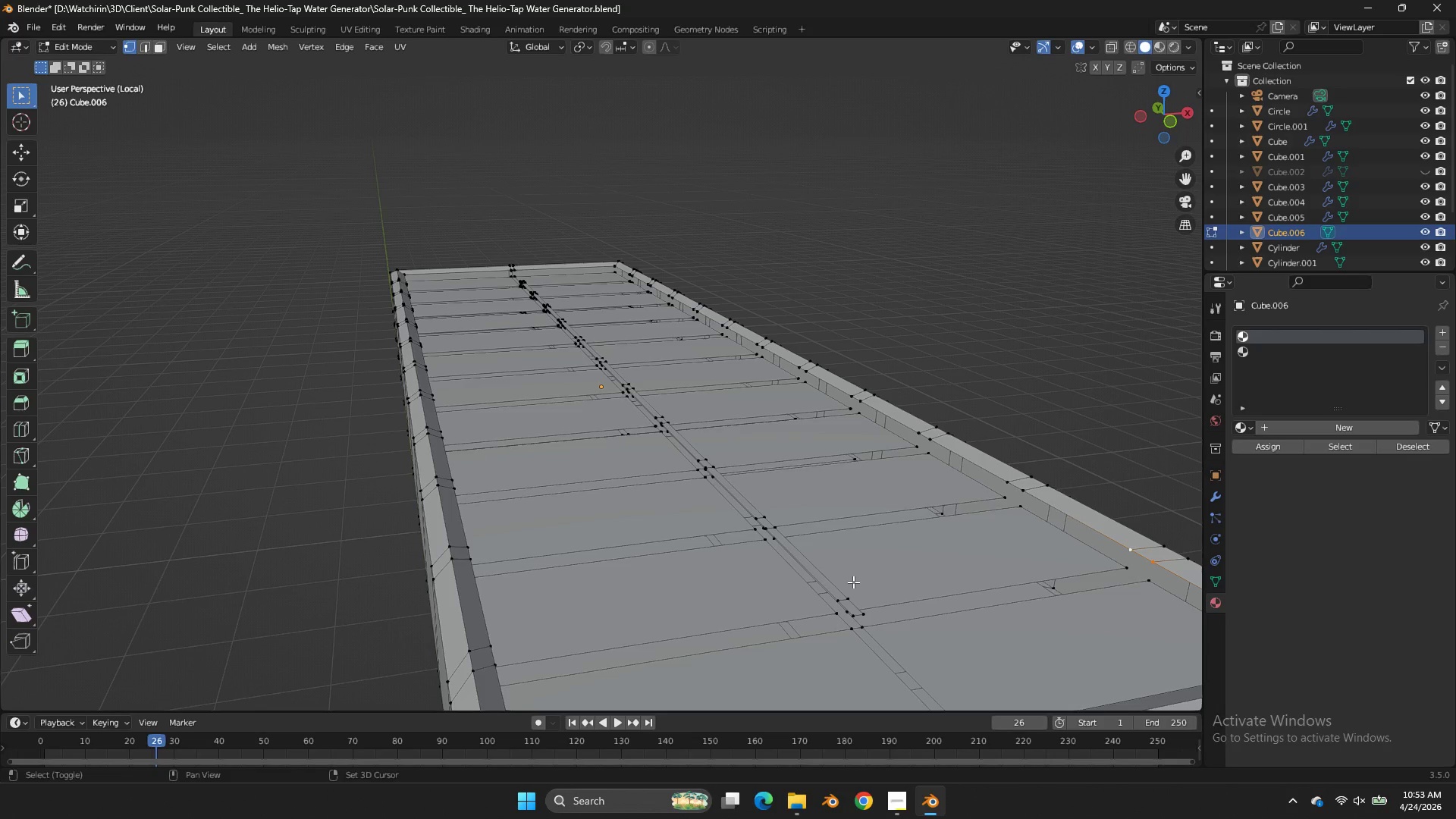 
left_click([852, 582])
 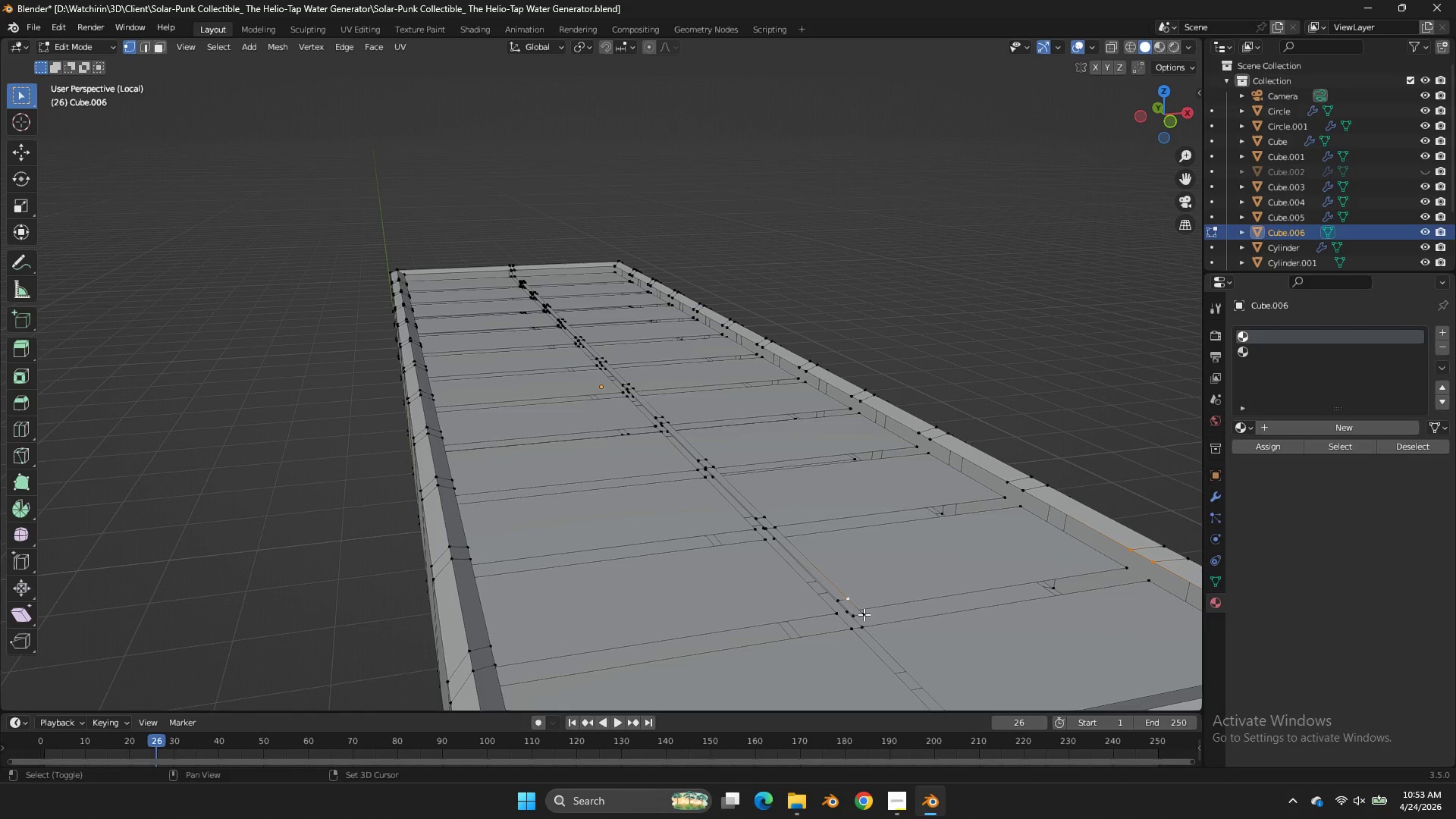 
left_click([864, 614])
 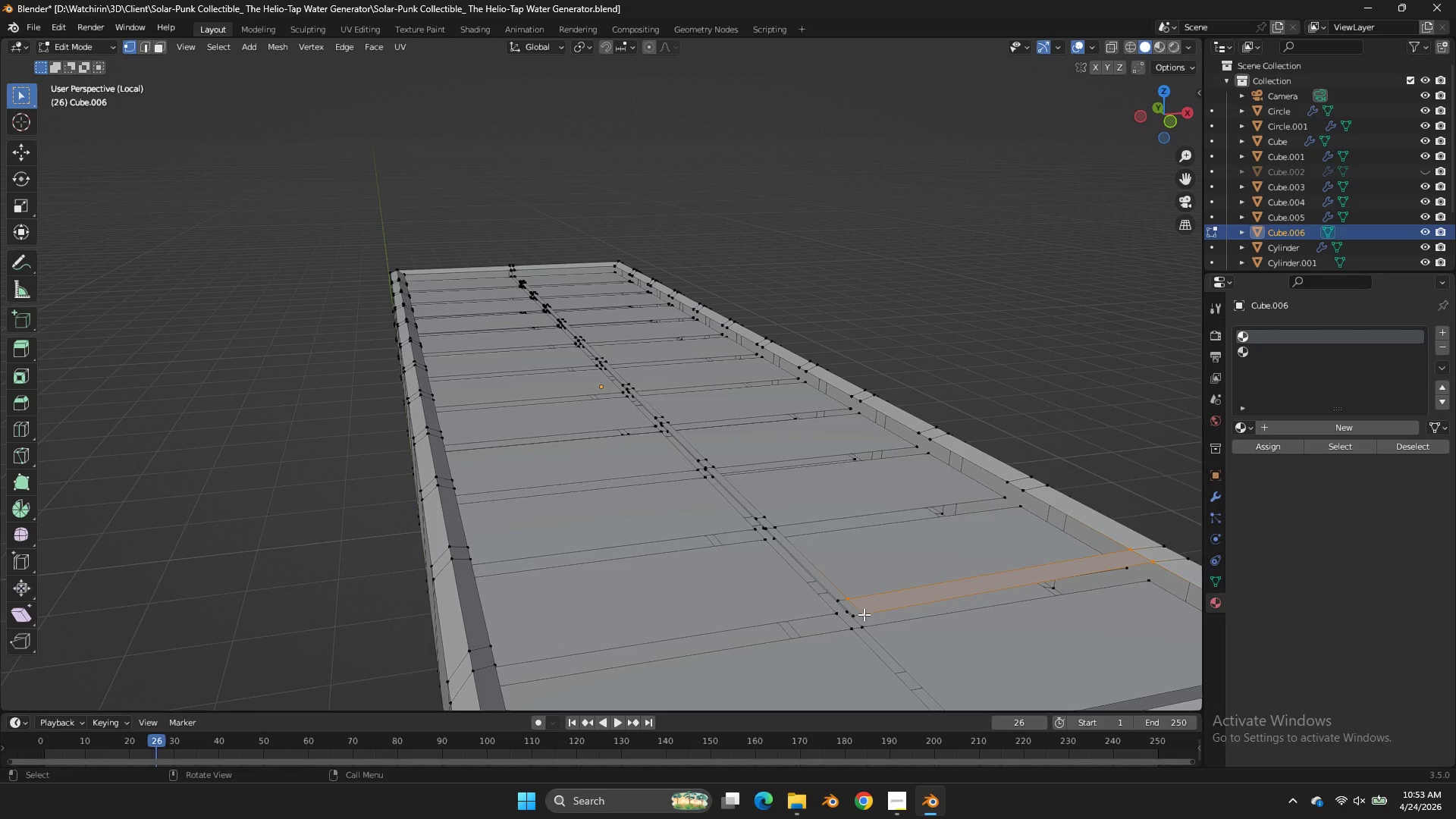 
key(F)
 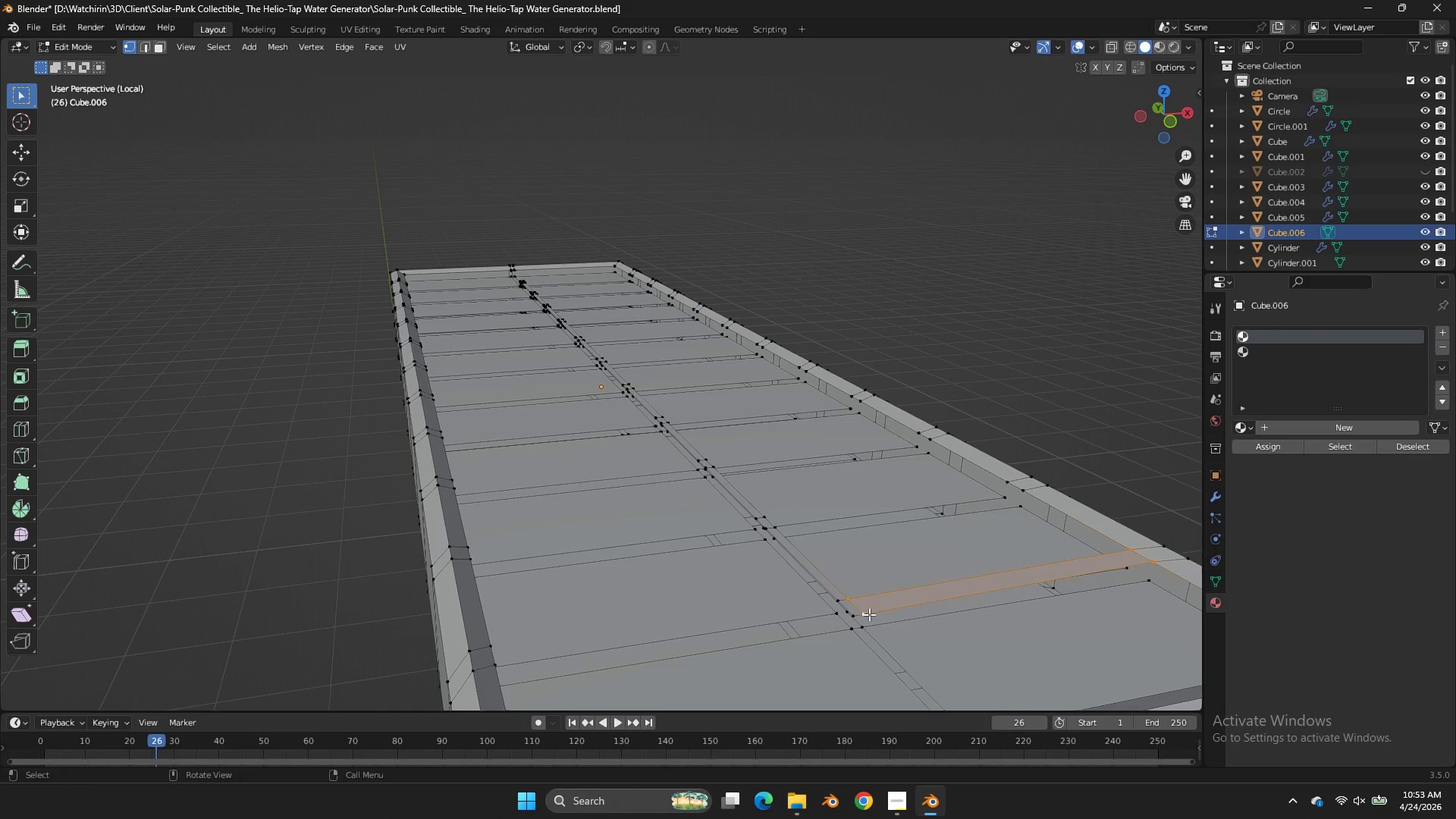 
left_click([869, 614])
 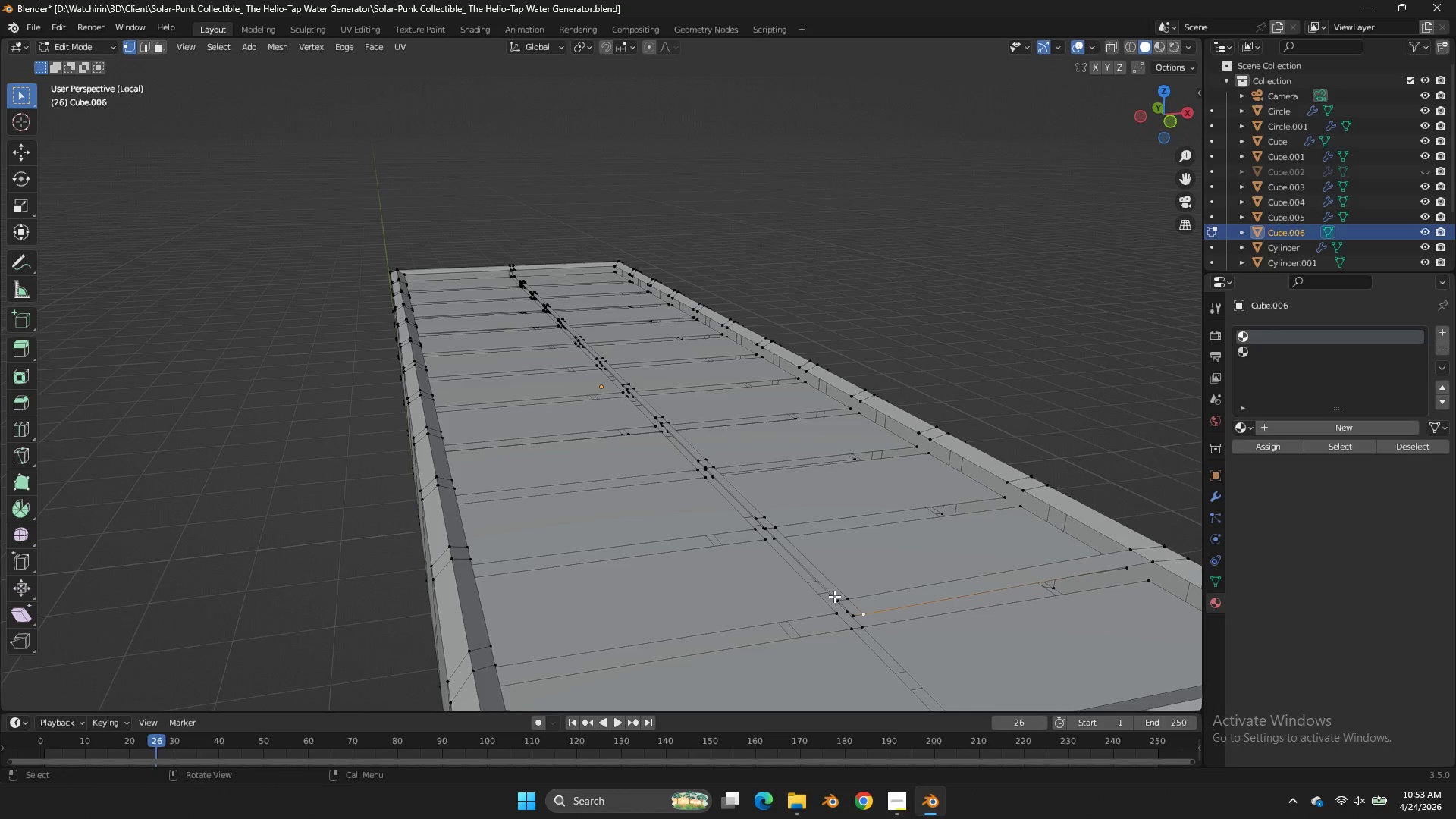 
left_click([834, 596])
 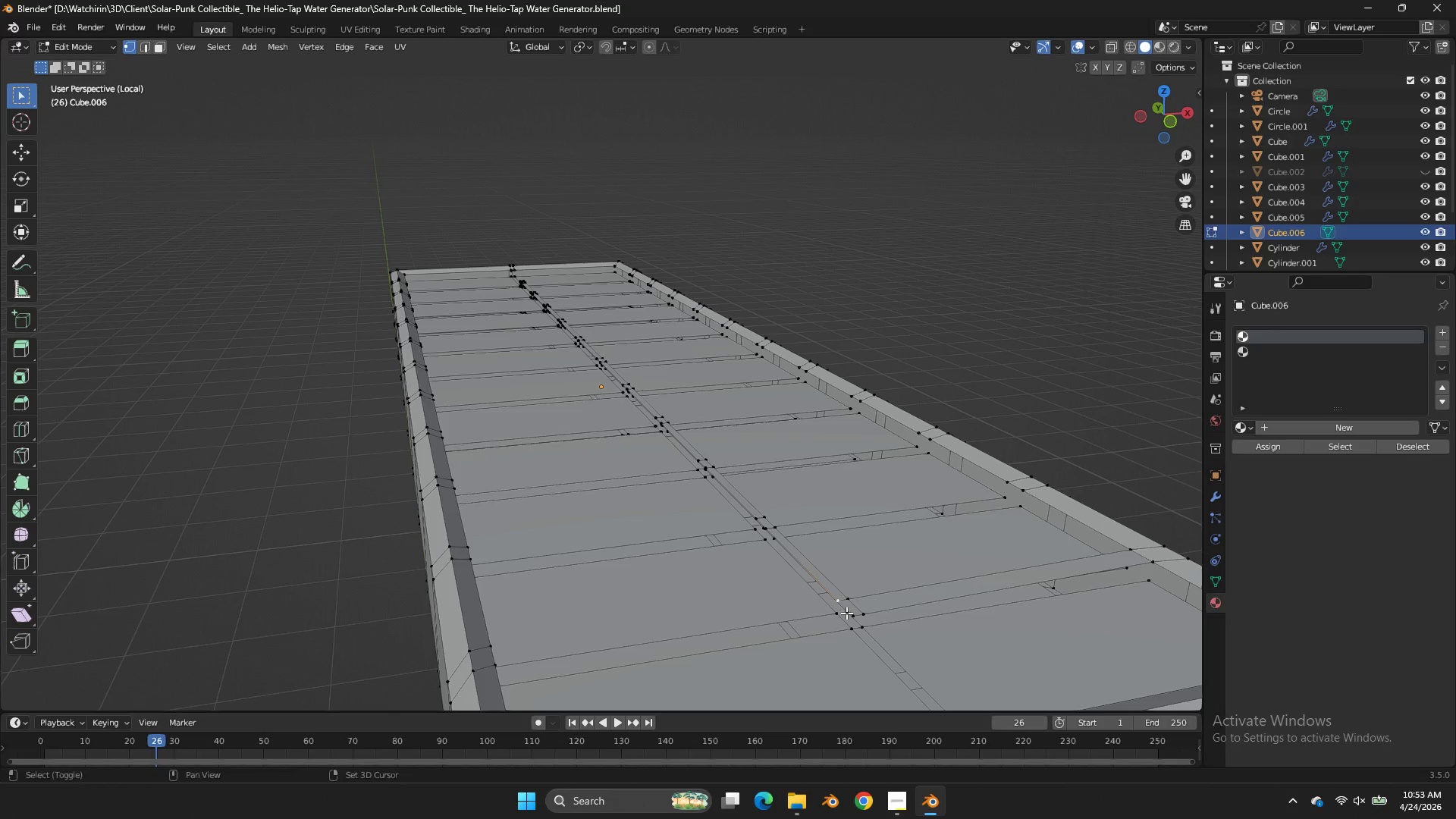 
hold_key(key=ShiftLeft, duration=0.64)
double_click([846, 613])
 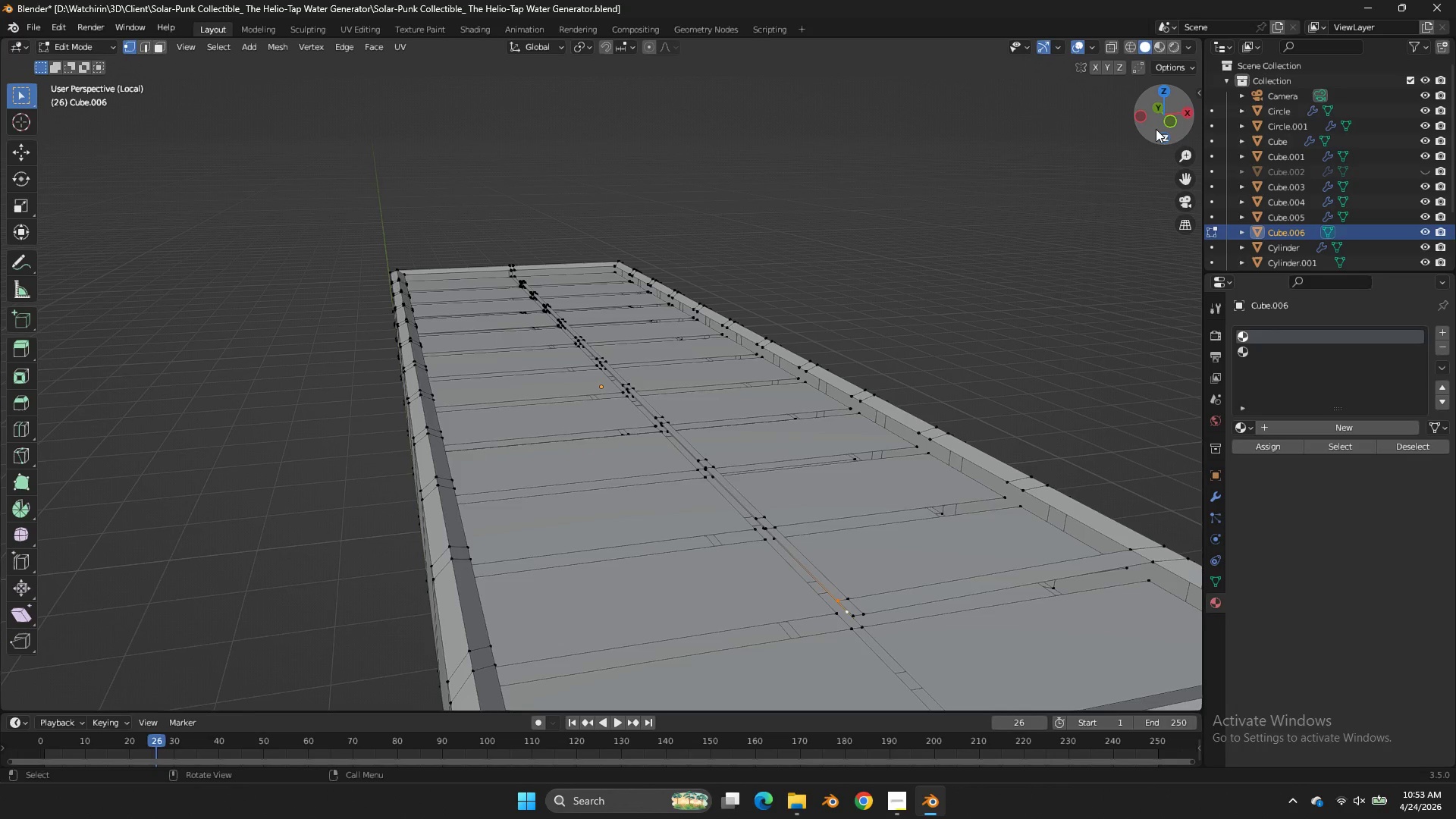 
left_click_drag(start_coordinate=[1153, 128], to_coordinate=[1120, 130])
 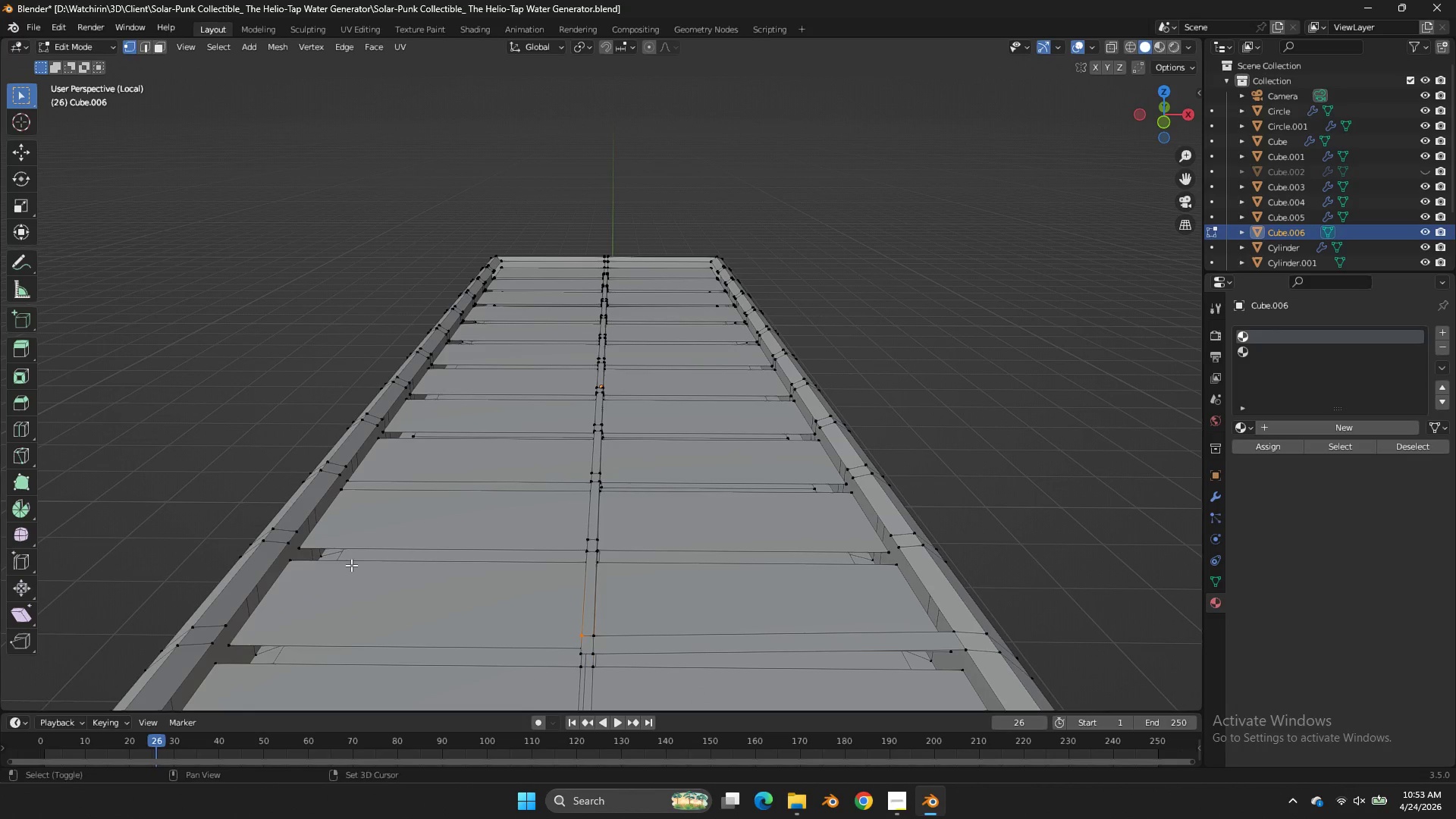 
hold_key(key=ShiftLeft, duration=1.48)
left_click([223, 613])
 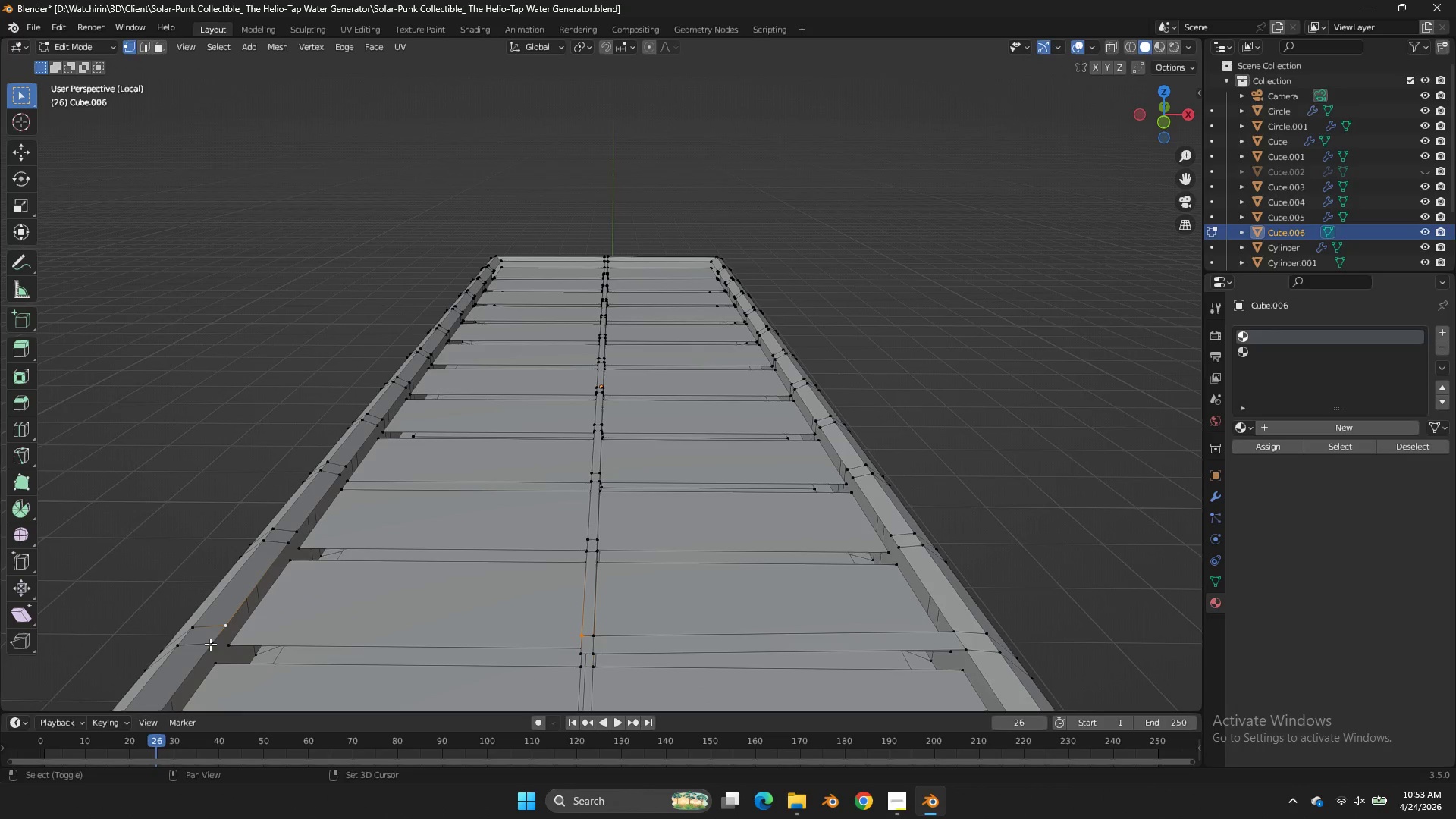 
left_click([210, 644])
 